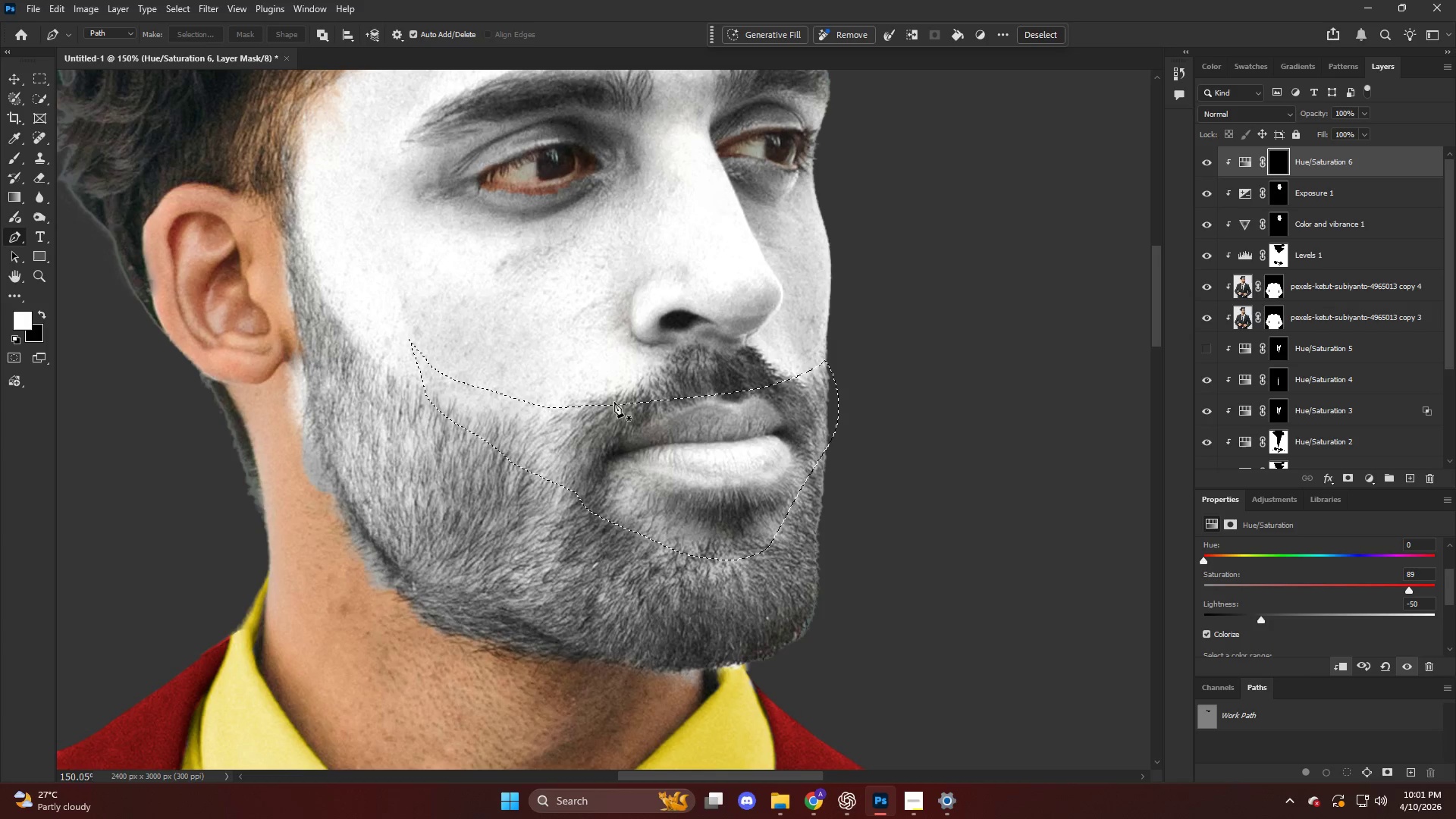 
key(E)
 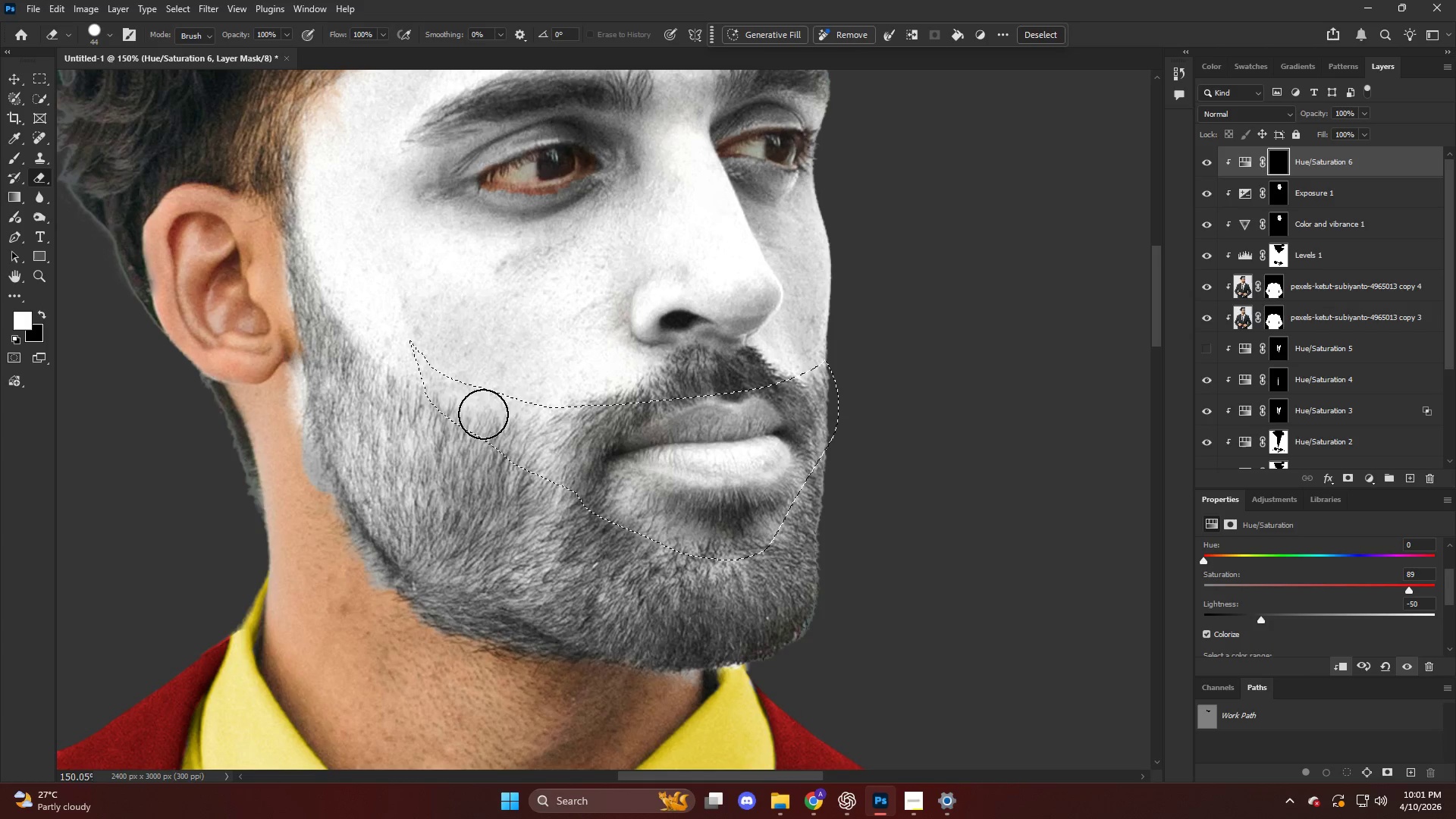 
key(Alt+AltLeft)
 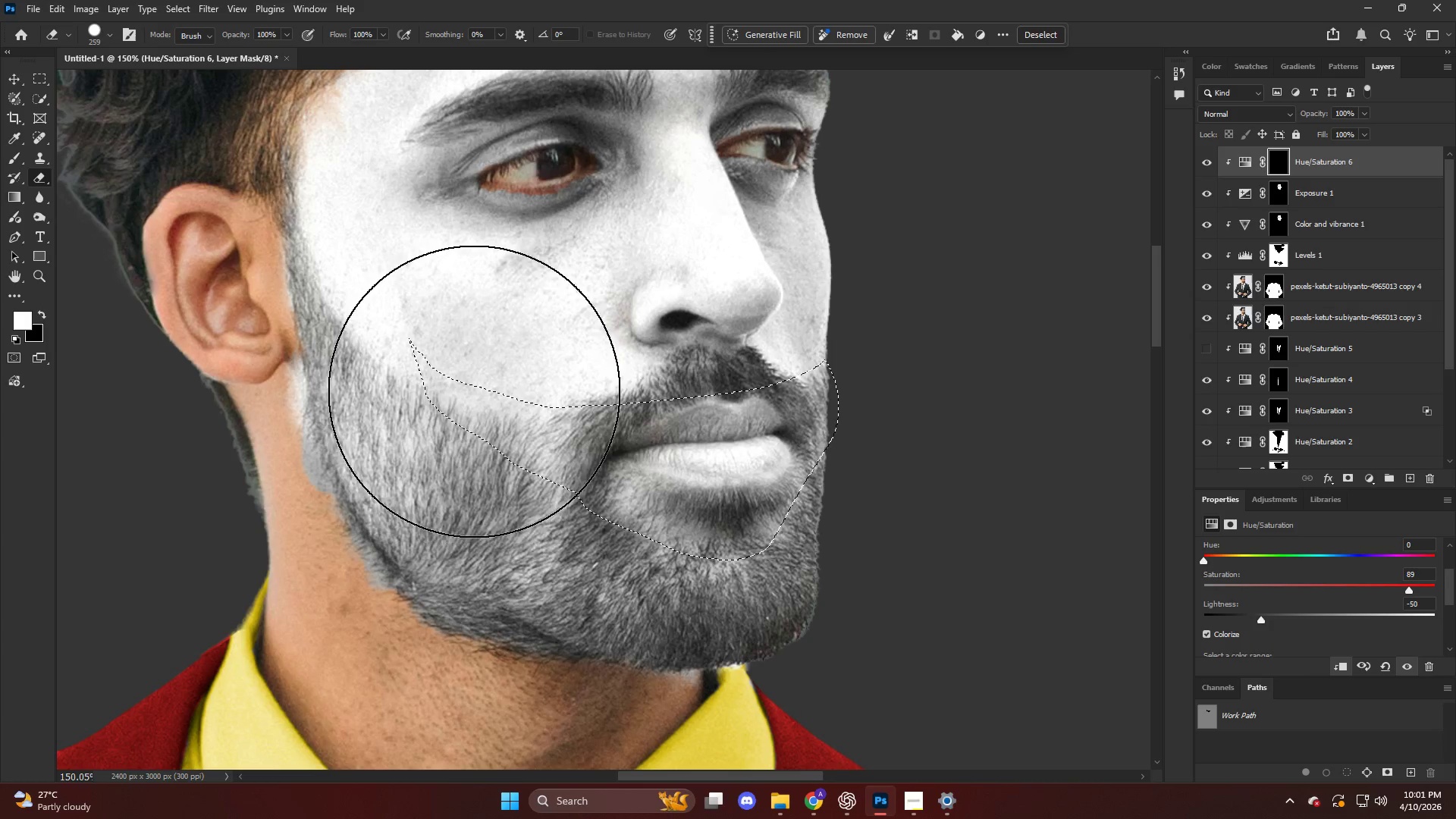 
left_click_drag(start_coordinate=[461, 389], to_coordinate=[808, 493])
 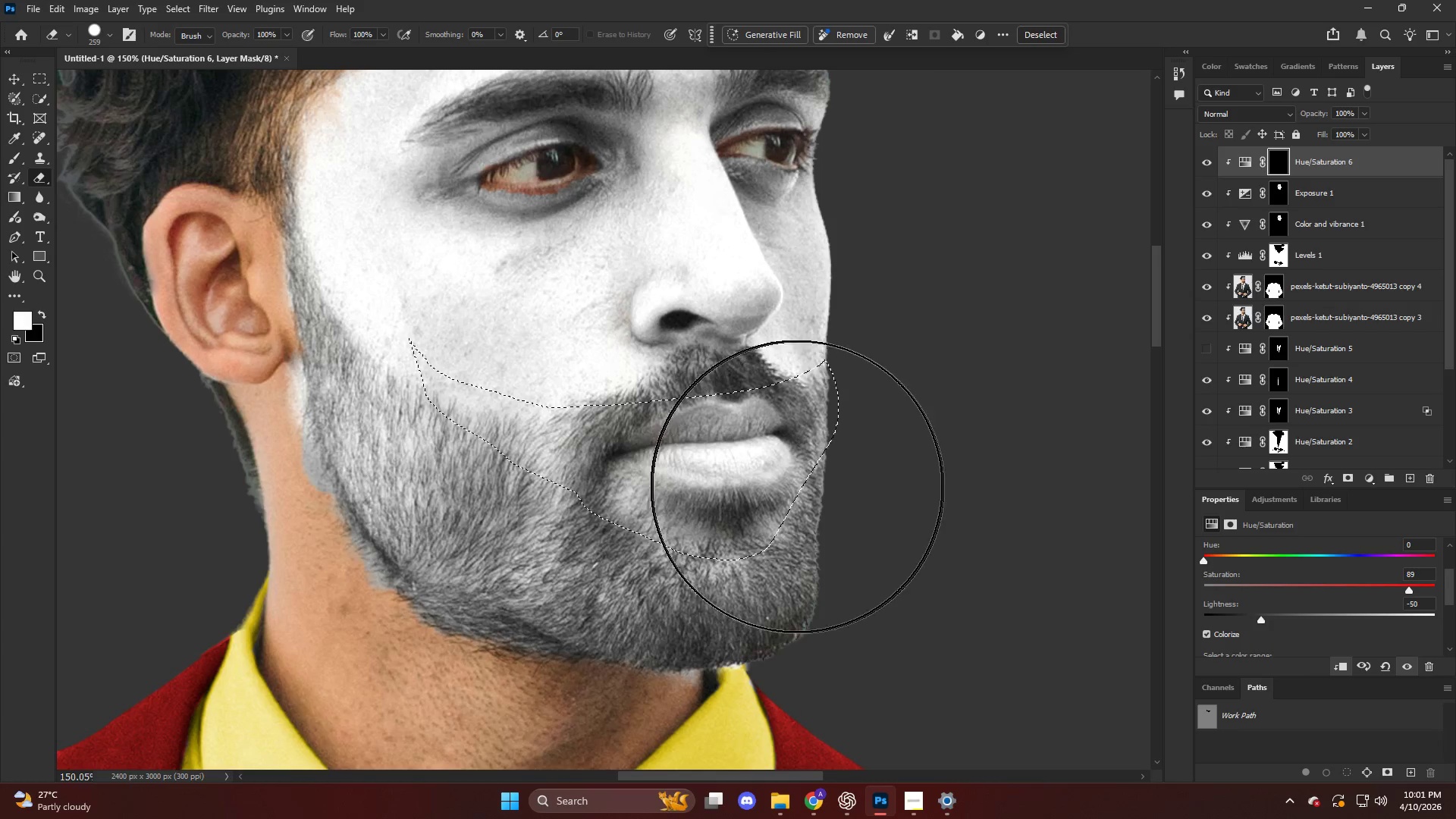 
key(X)
 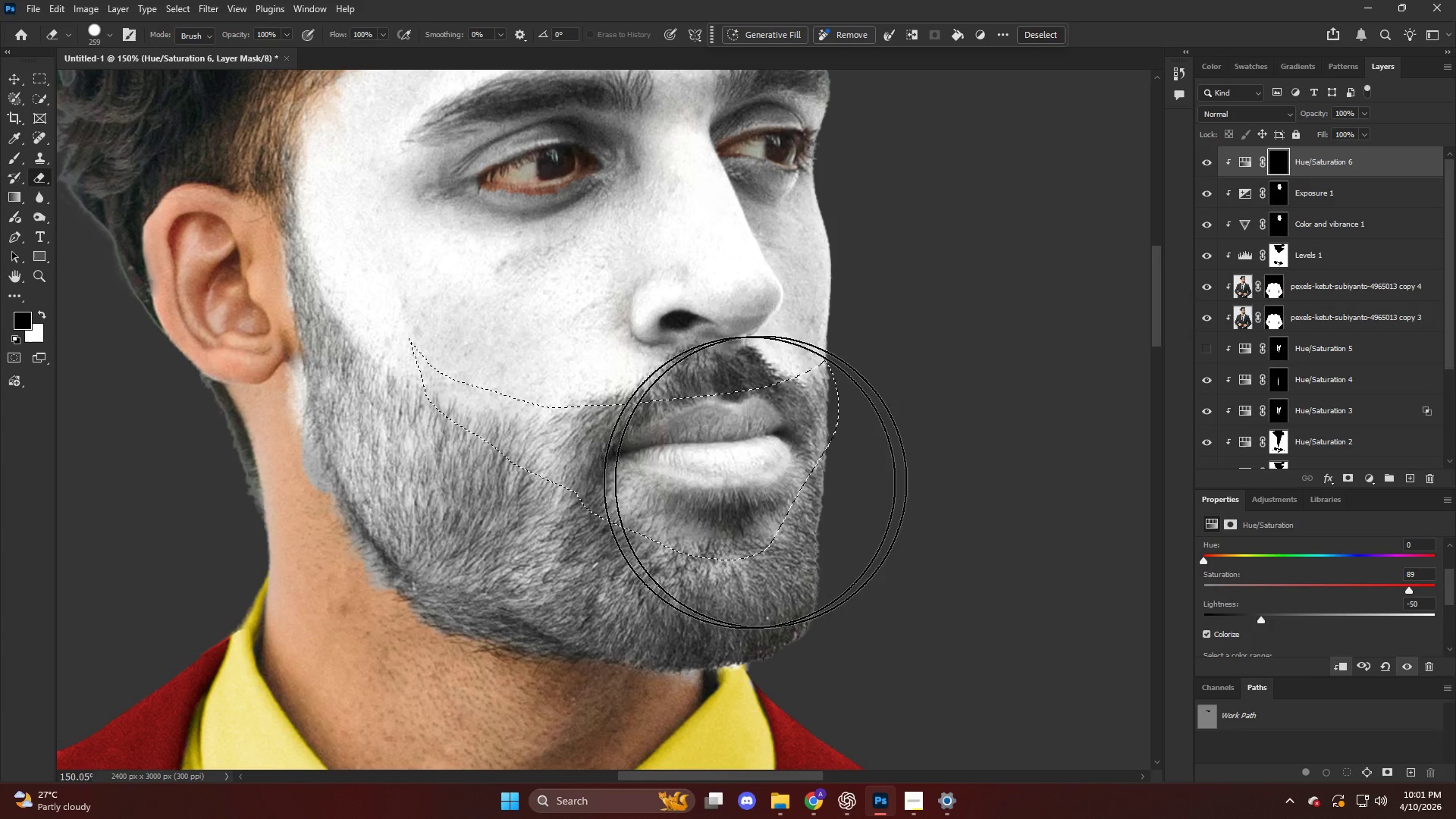 
left_click_drag(start_coordinate=[749, 482], to_coordinate=[413, 437])
 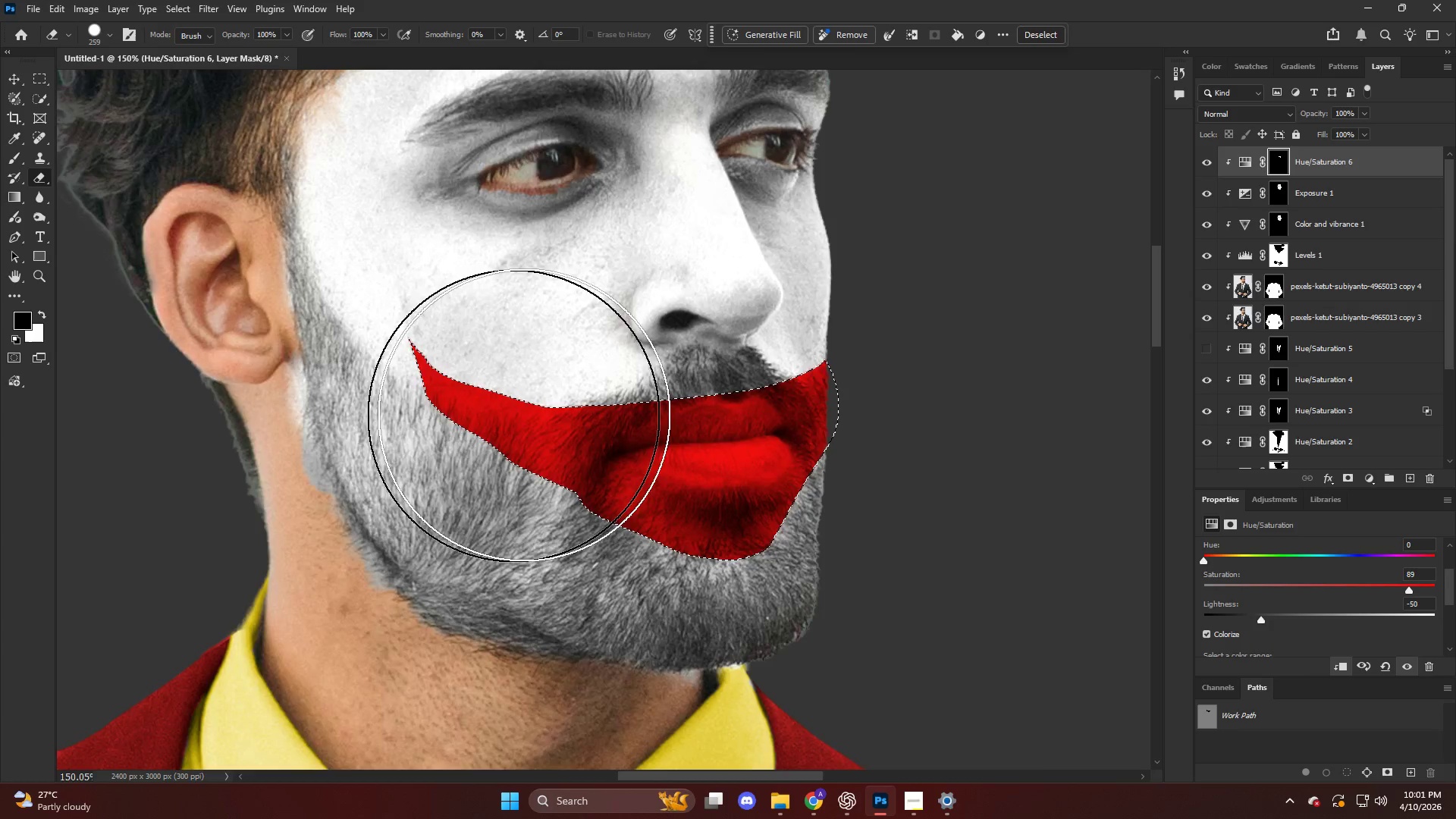 
key(Alt+AltLeft)
 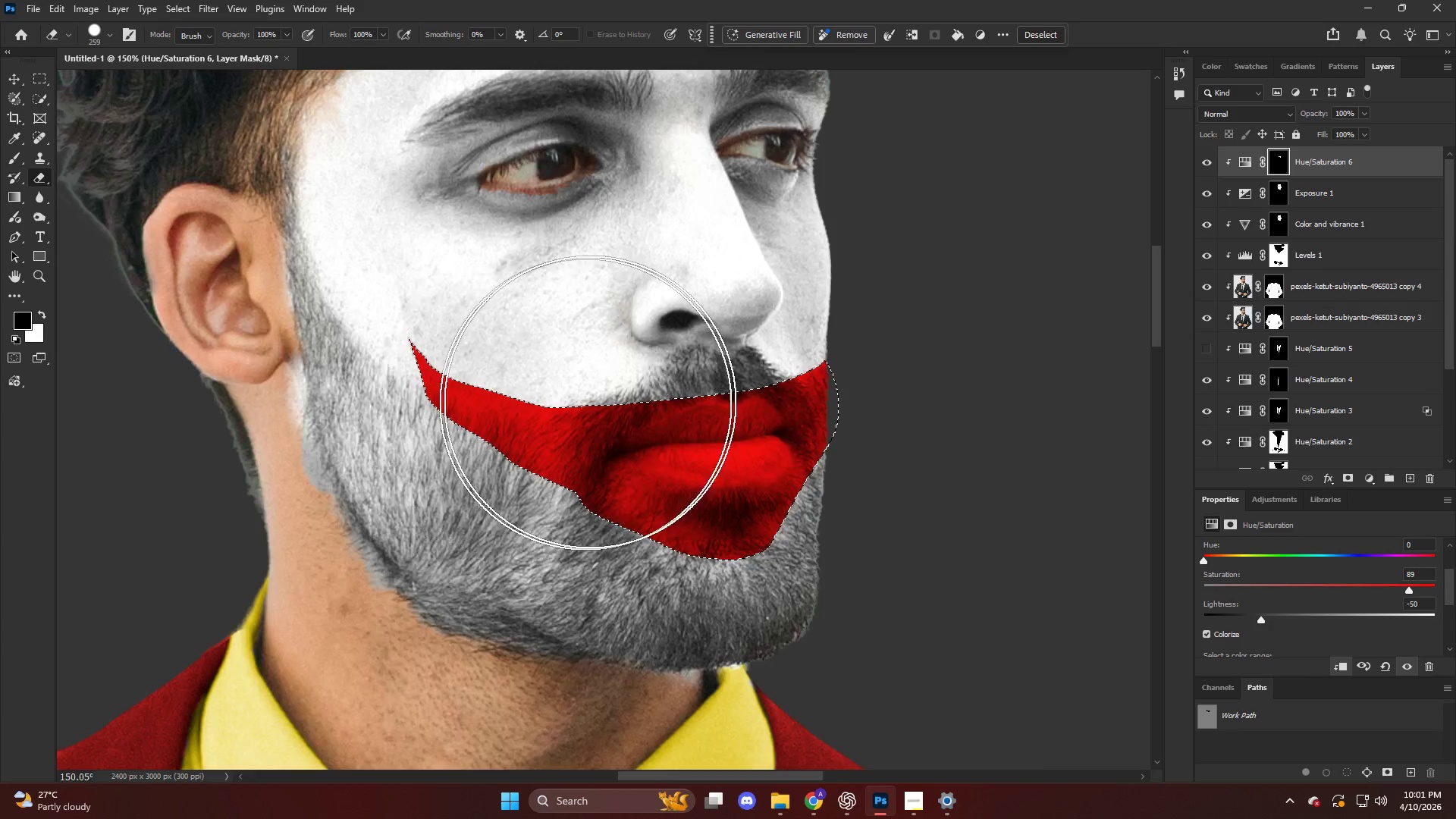 
scroll: coordinate [596, 400], scroll_direction: down, amount: 5.0
 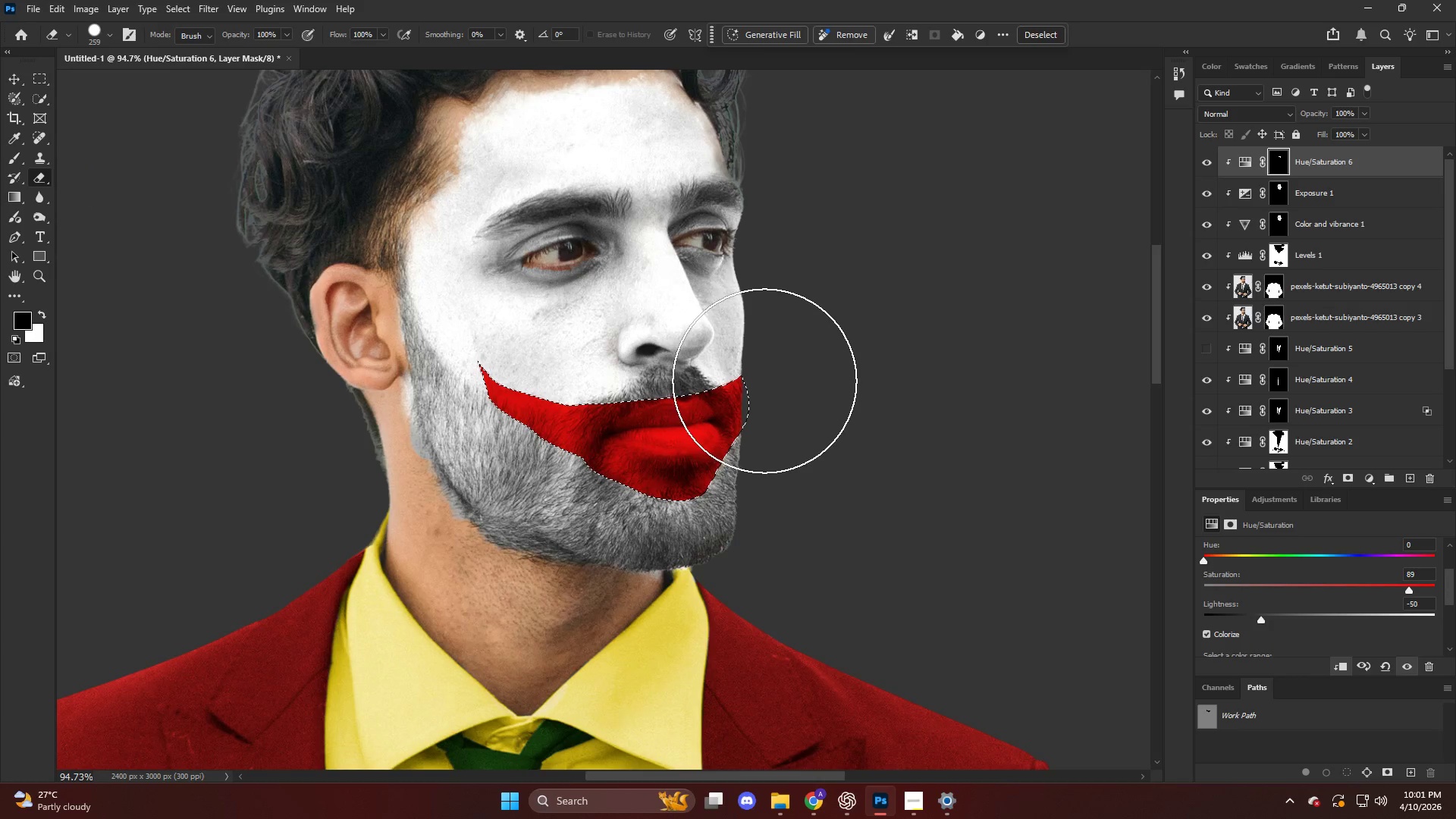 
key(Control+D)
 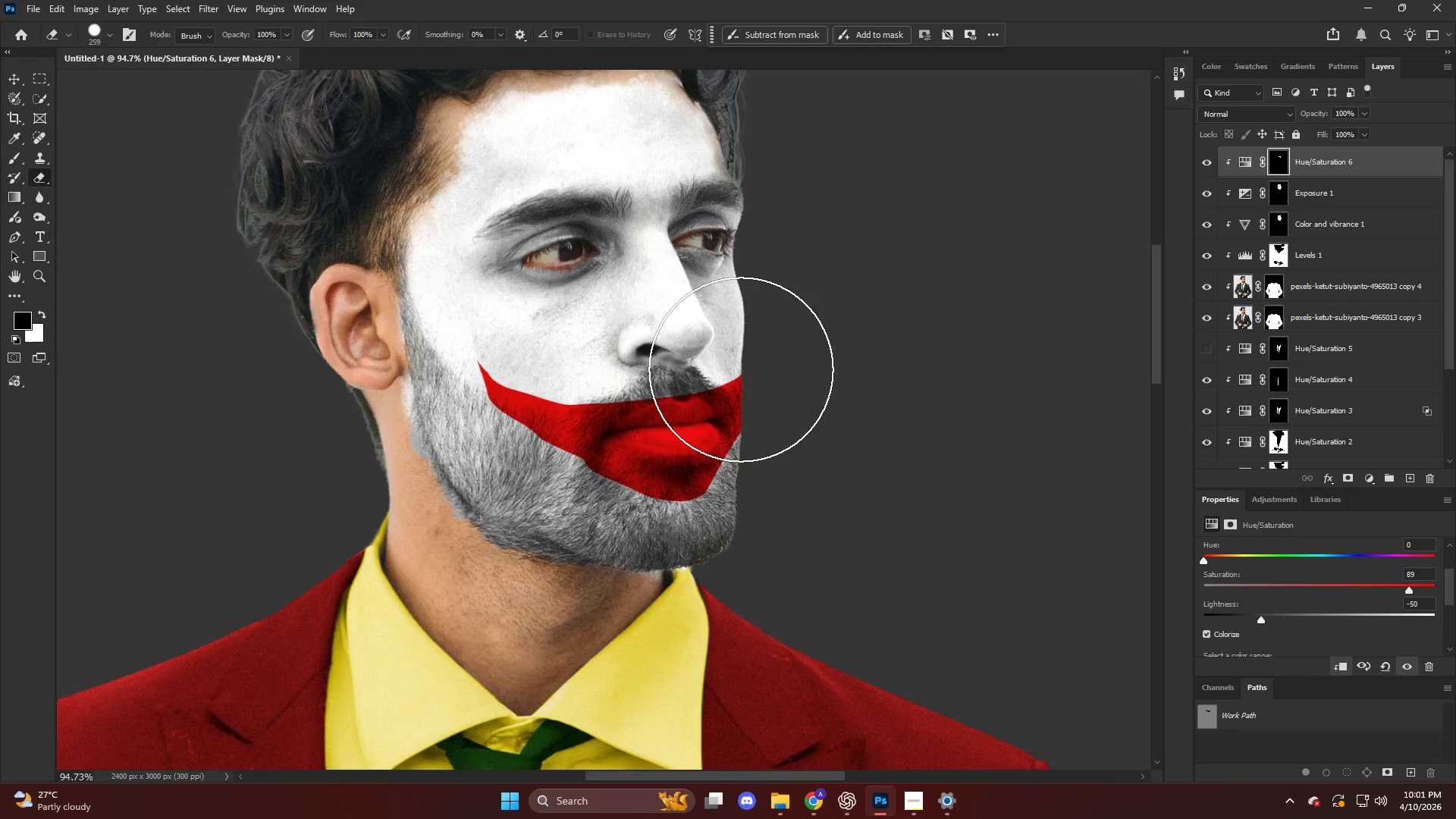 
key(Alt+AltLeft)
 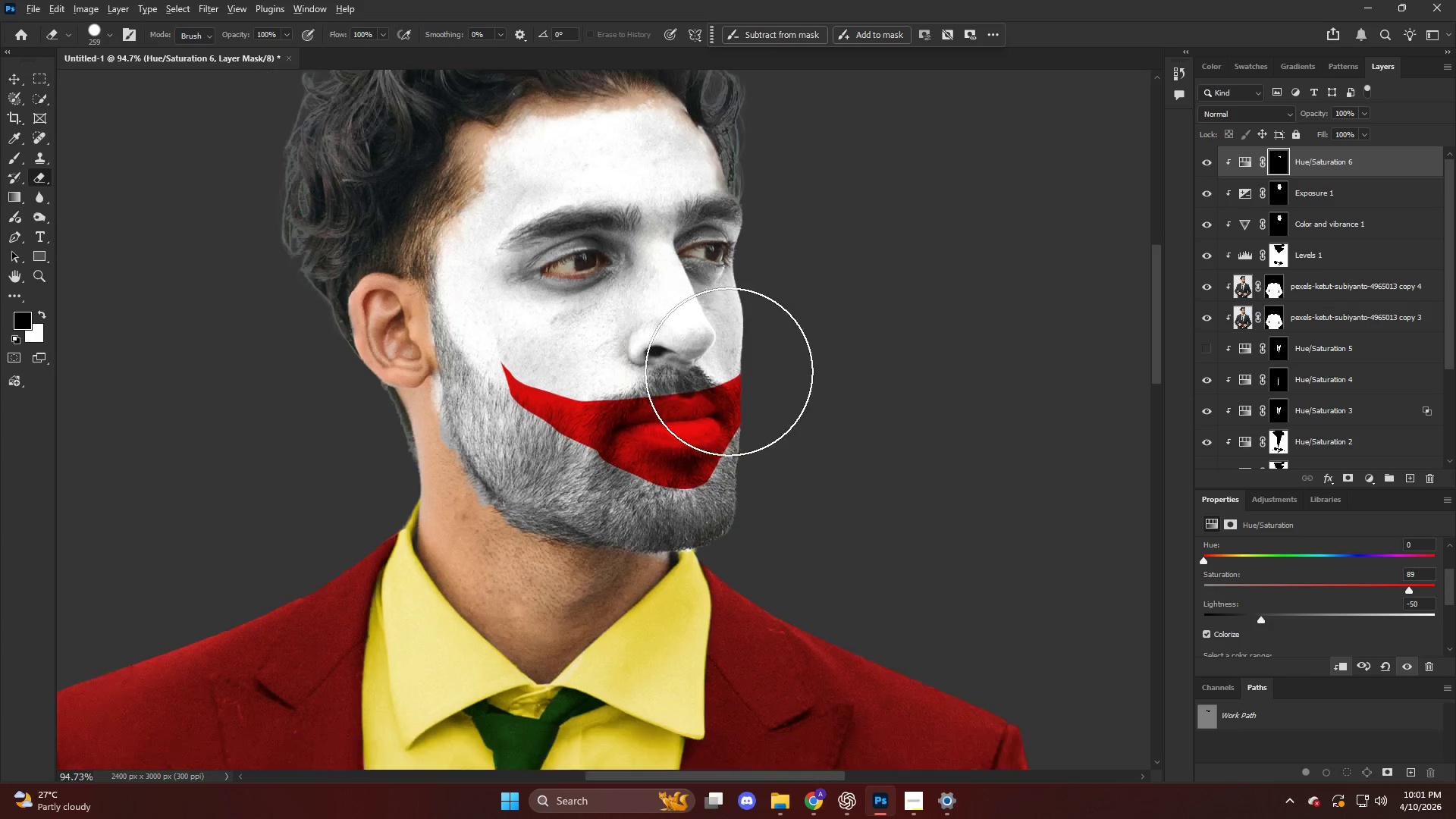 
scroll: coordinate [711, 372], scroll_direction: down, amount: 6.0
 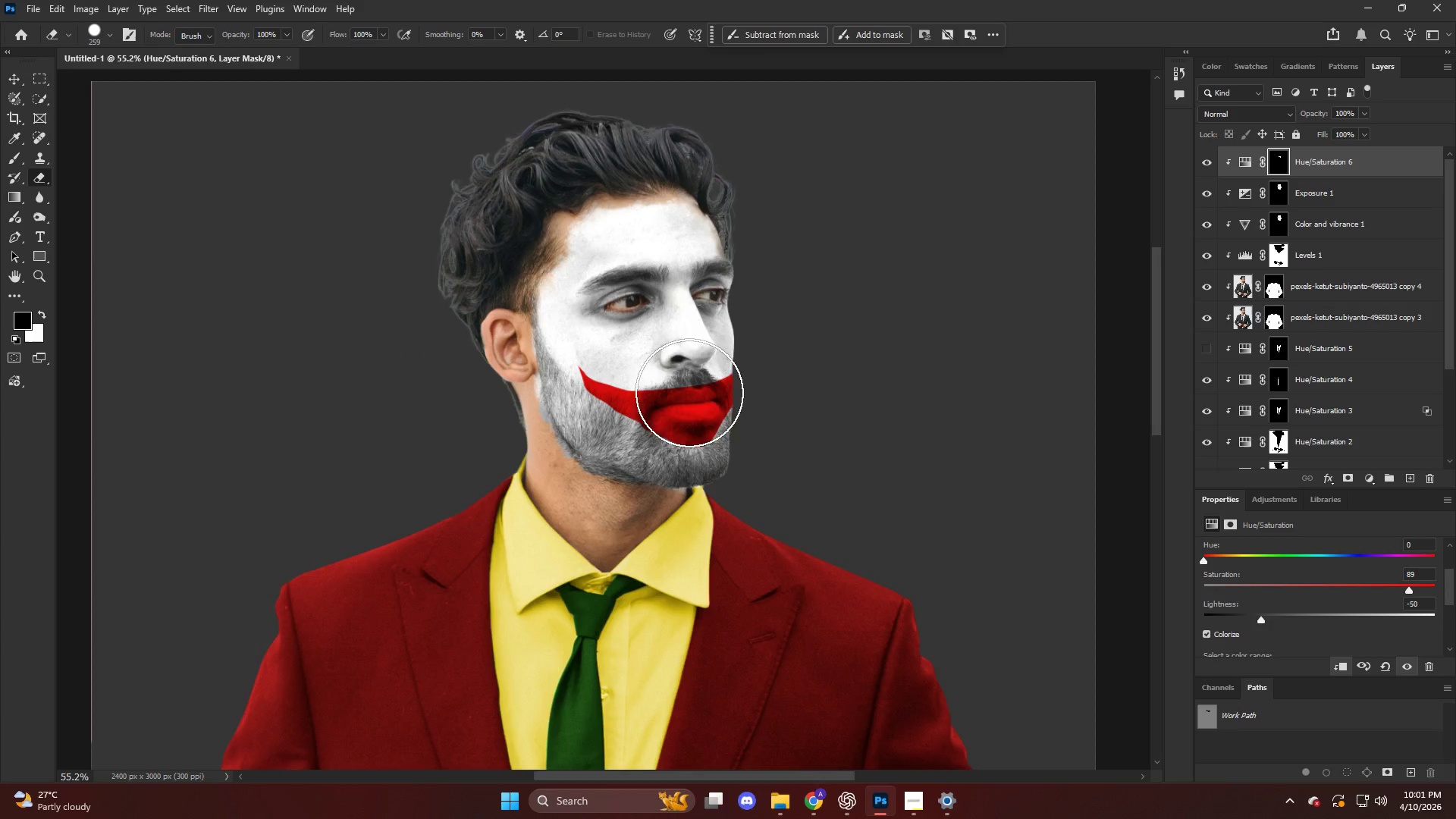 
hold_key(key=AltLeft, duration=0.55)
scroll: coordinate [734, 373], scroll_direction: down, amount: 10.0
 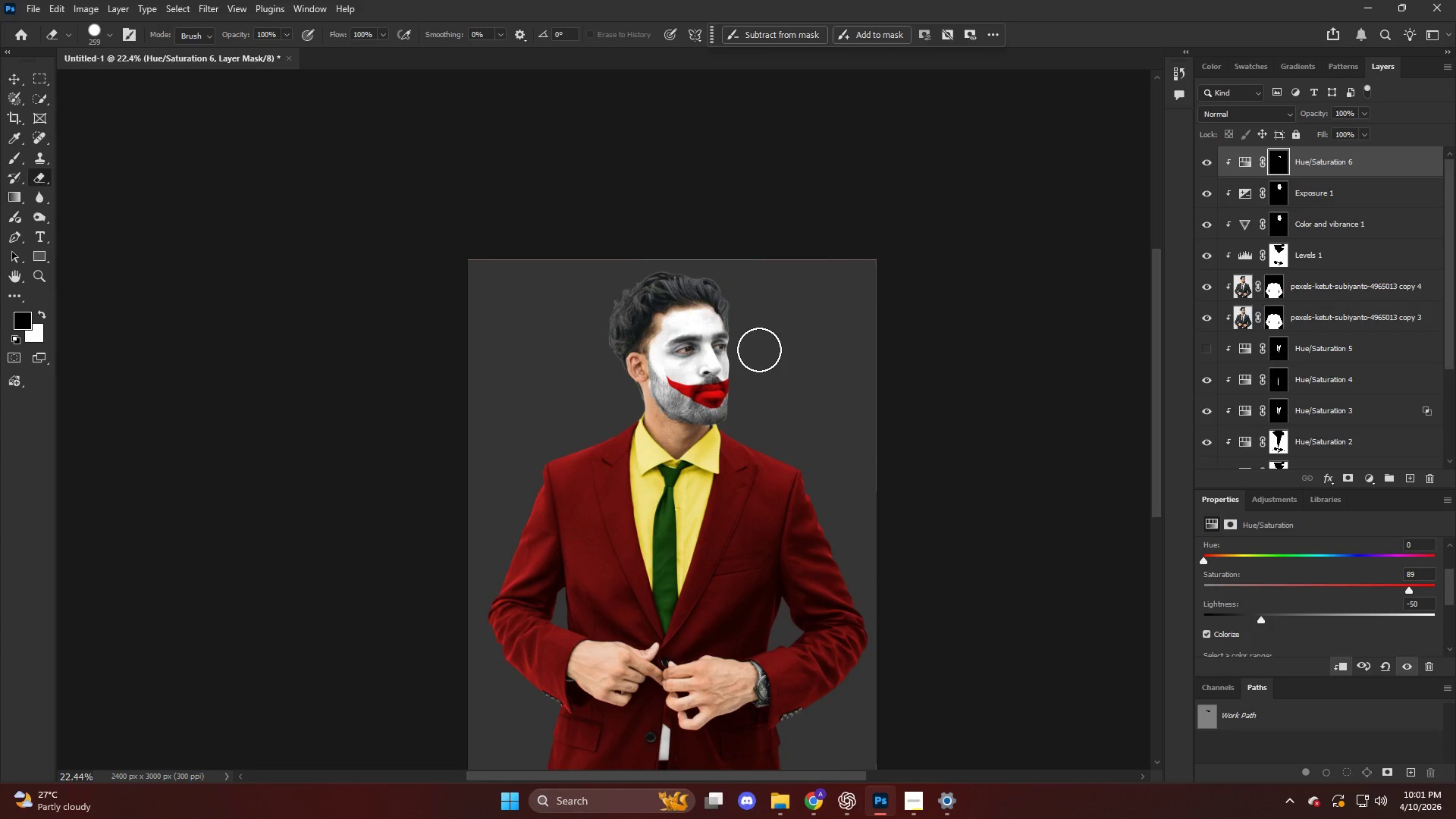 
hold_key(key=AltLeft, duration=0.95)
hold_key(key=AltLeft, duration=0.48)
scroll: coordinate [651, 422], scroll_direction: up, amount: 16.0
 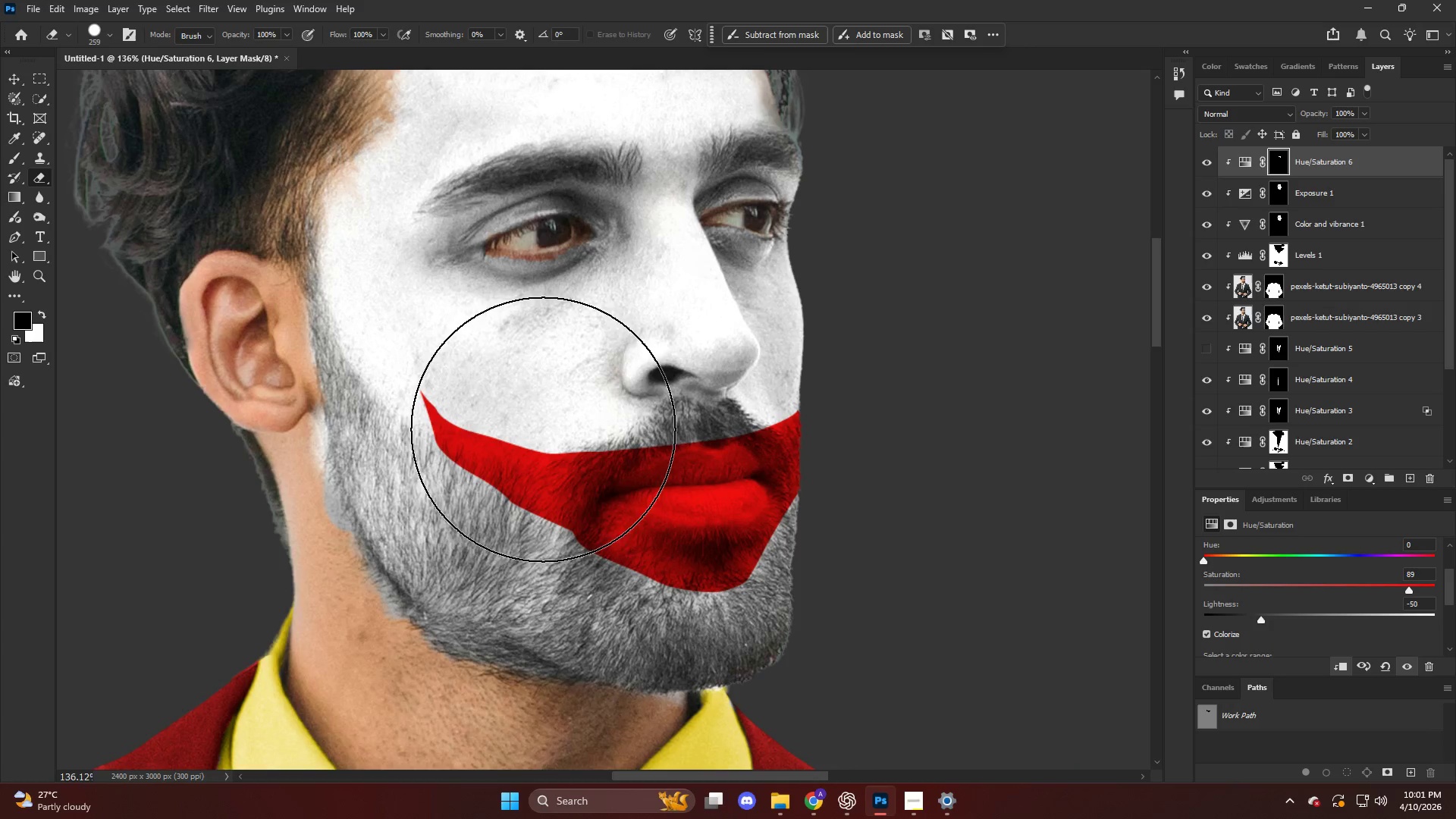 
key(B)
 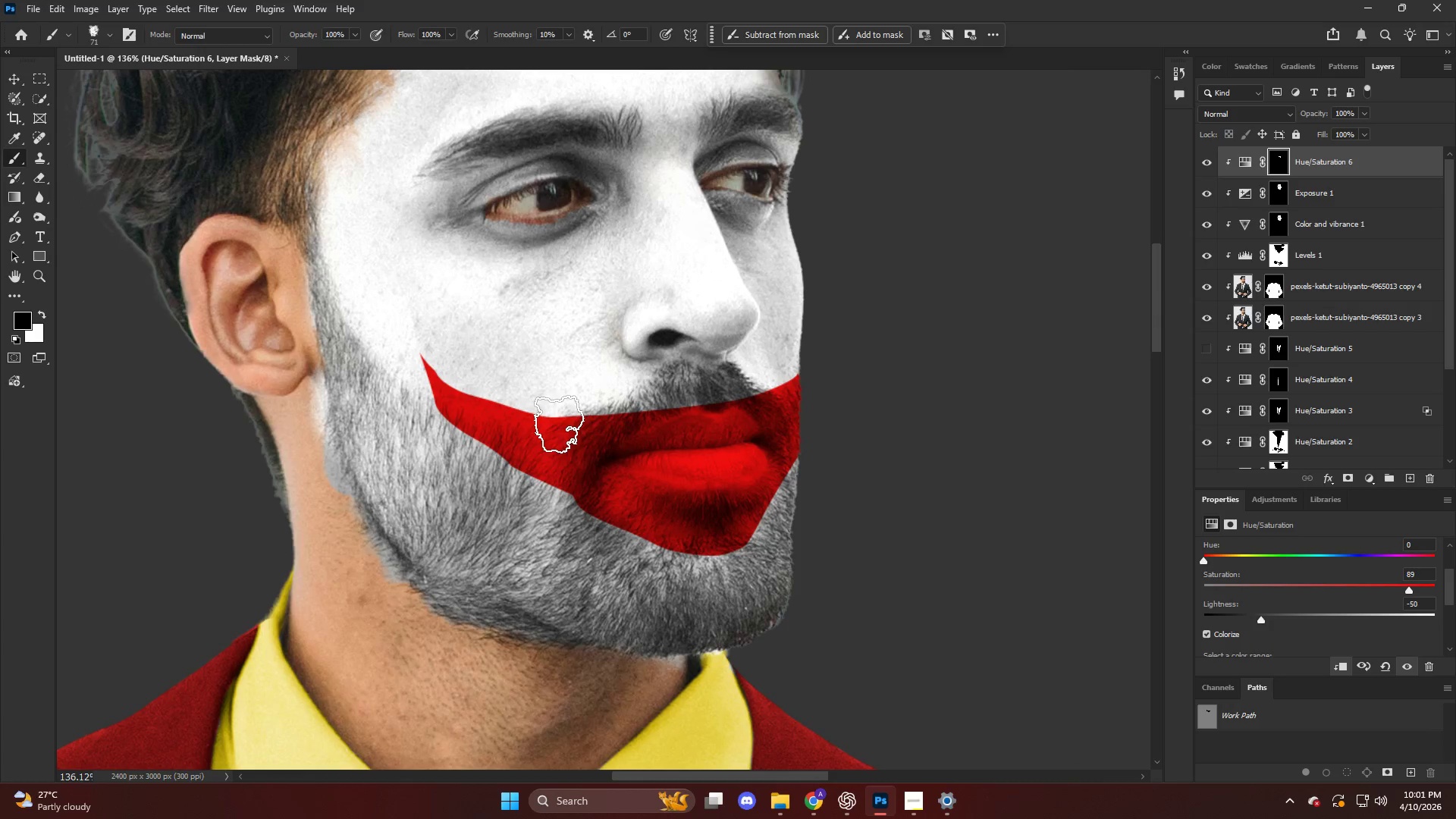 
scroll: coordinate [543, 428], scroll_direction: down, amount: 3.0
 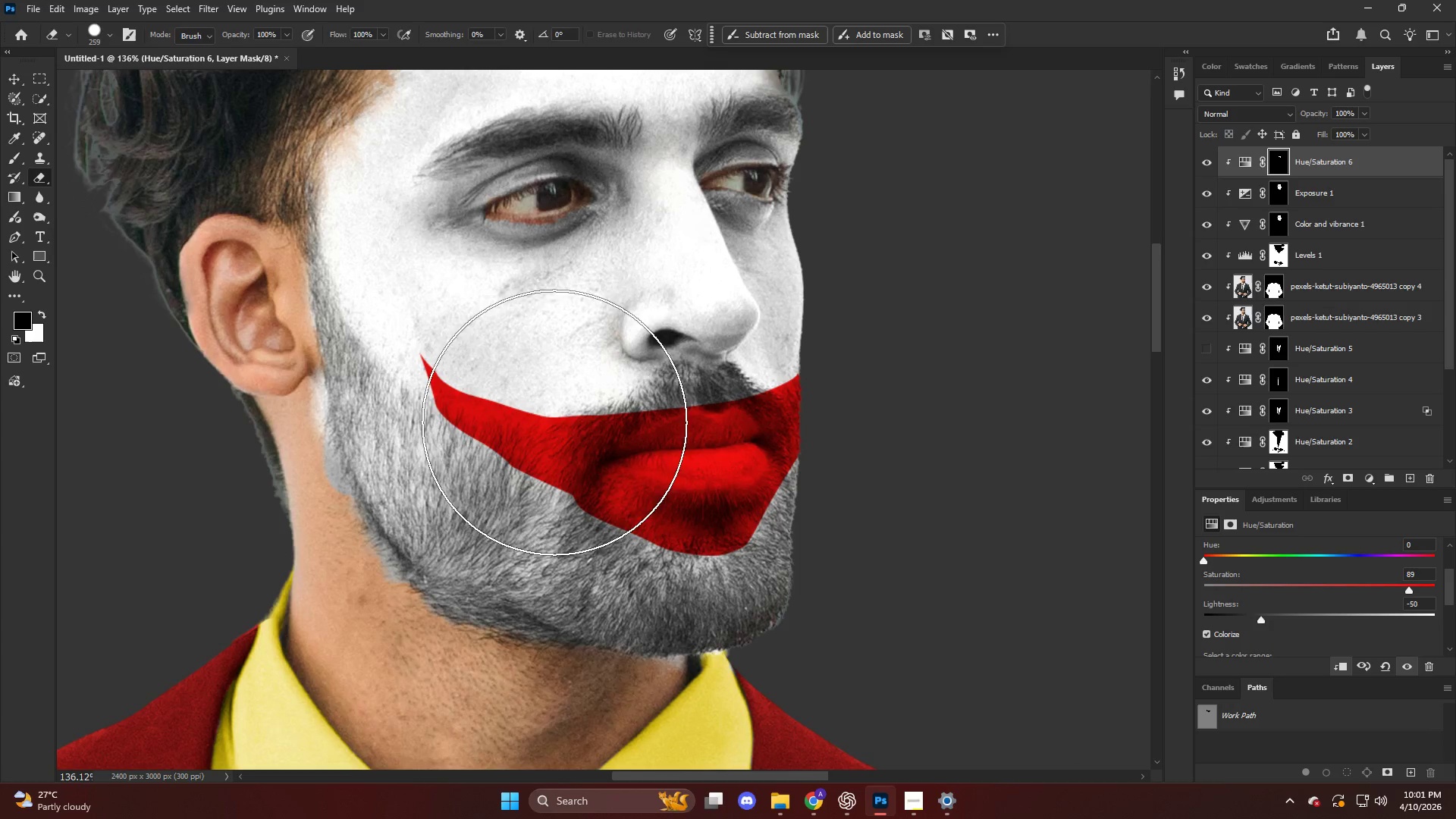 
hold_key(key=AltLeft, duration=0.91)
scroll: coordinate [544, 426], scroll_direction: up, amount: 3.0
 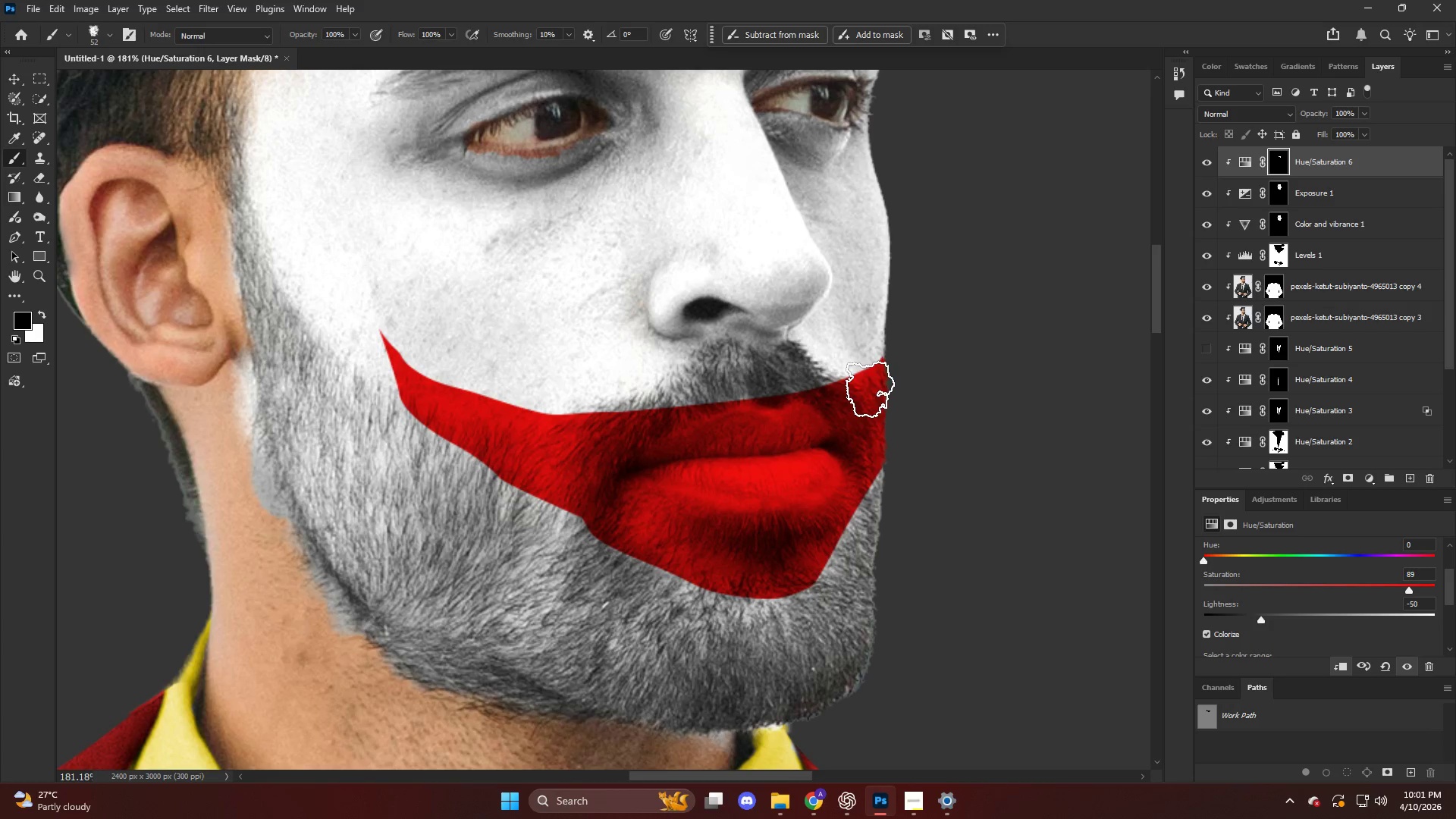 
left_click_drag(start_coordinate=[881, 381], to_coordinate=[824, 399])
 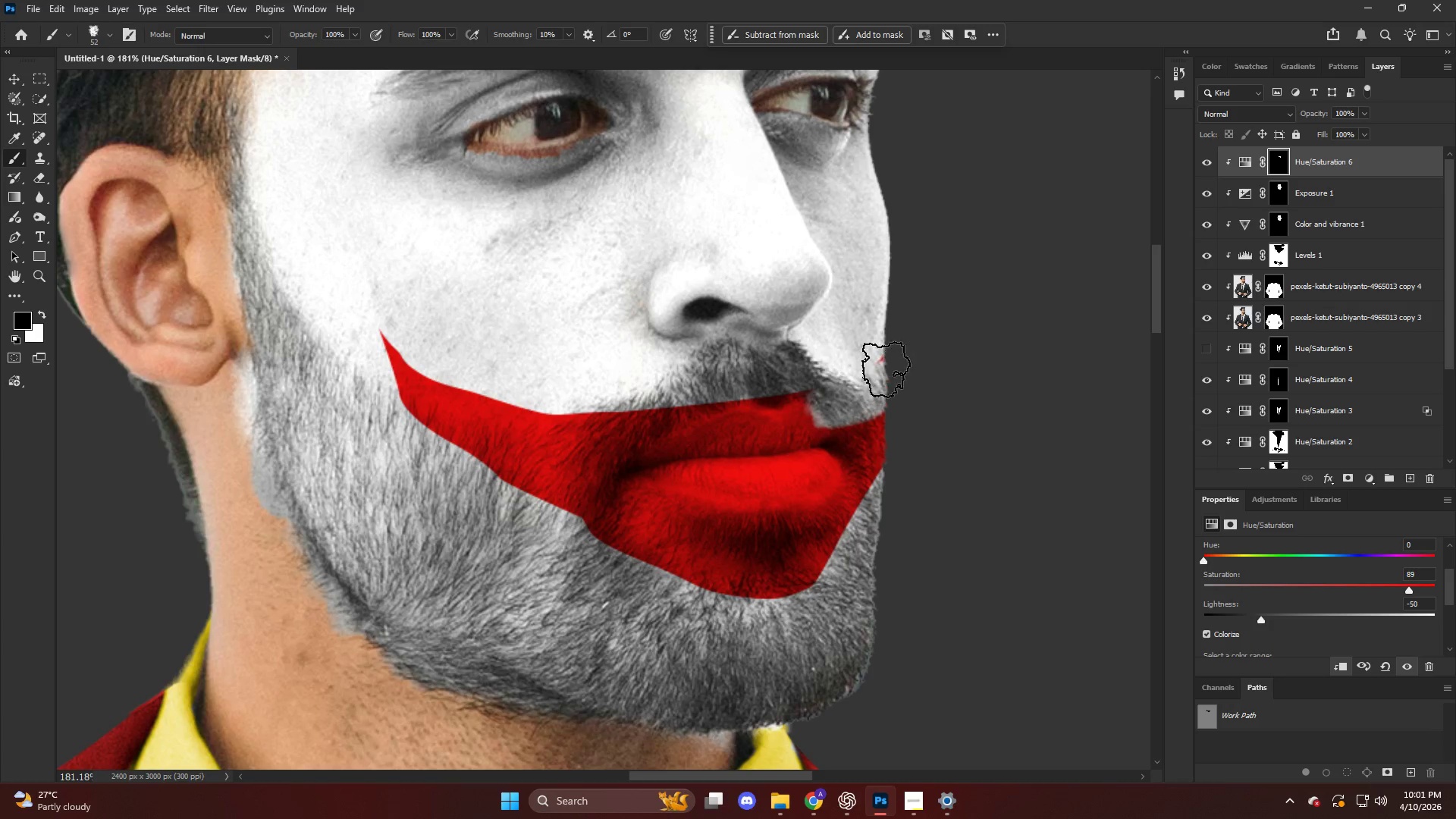 
key(Control+ControlLeft)
 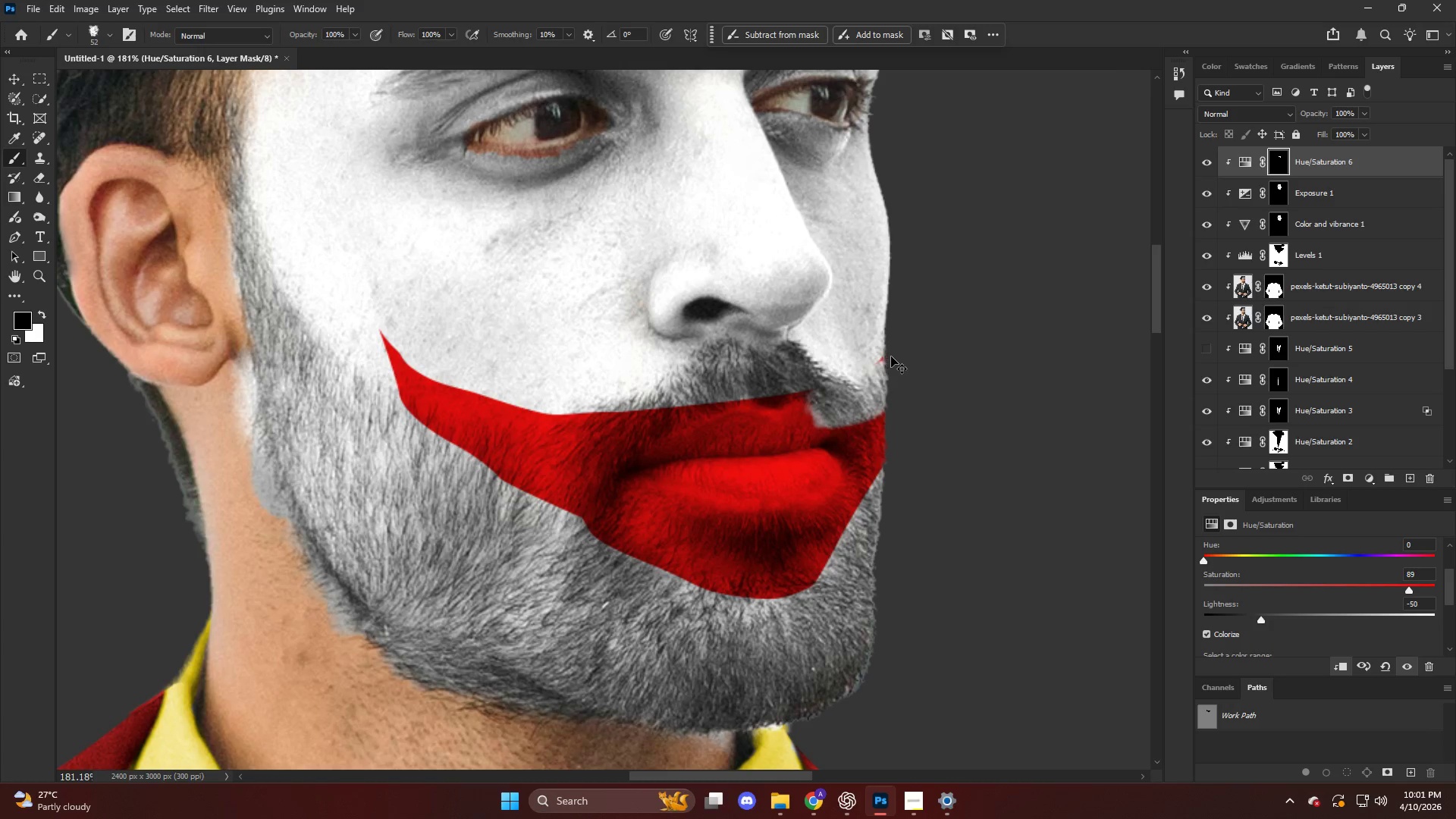 
key(Control+Z)
 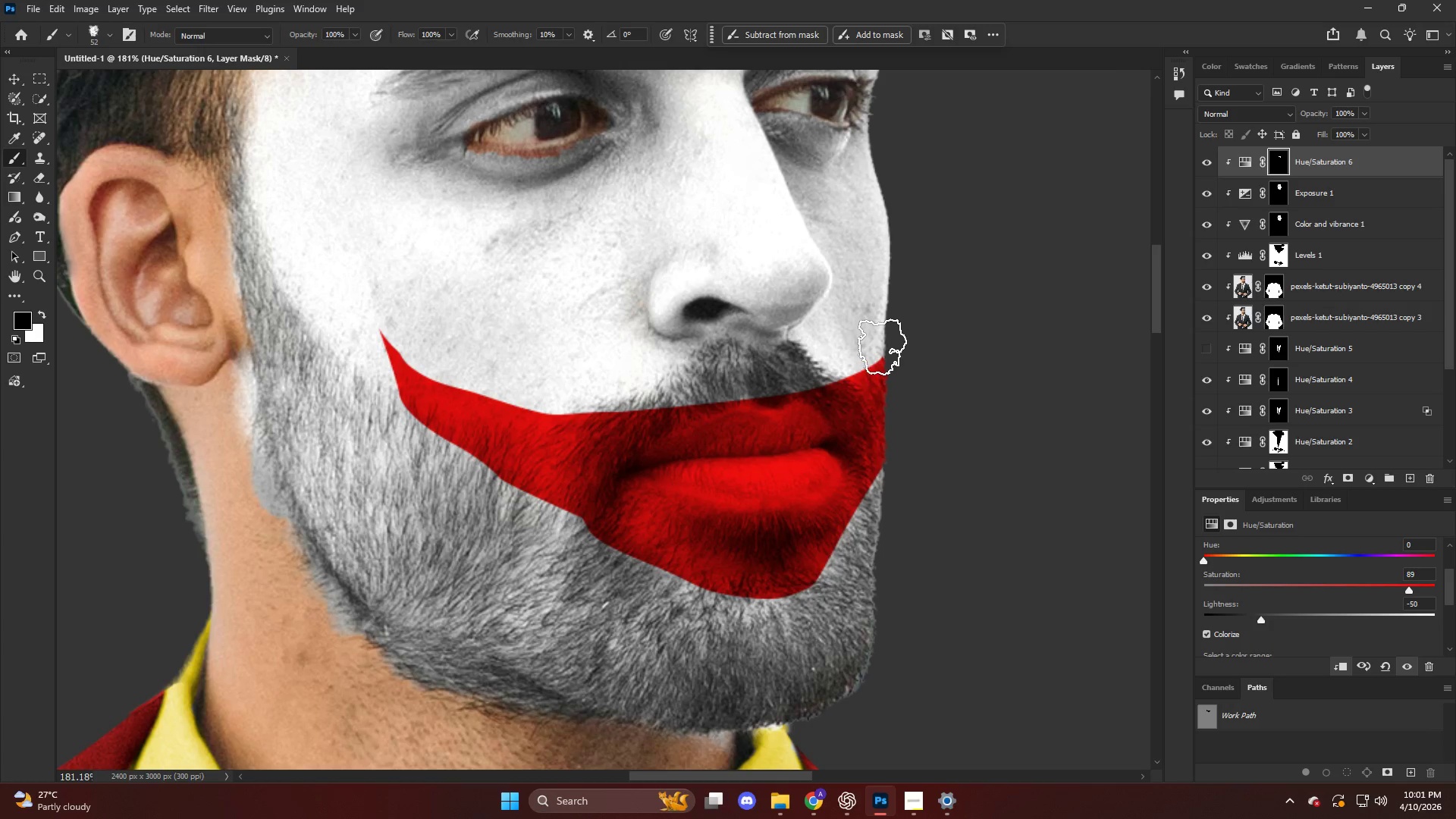 
left_click_drag(start_coordinate=[882, 345], to_coordinate=[788, 382])
 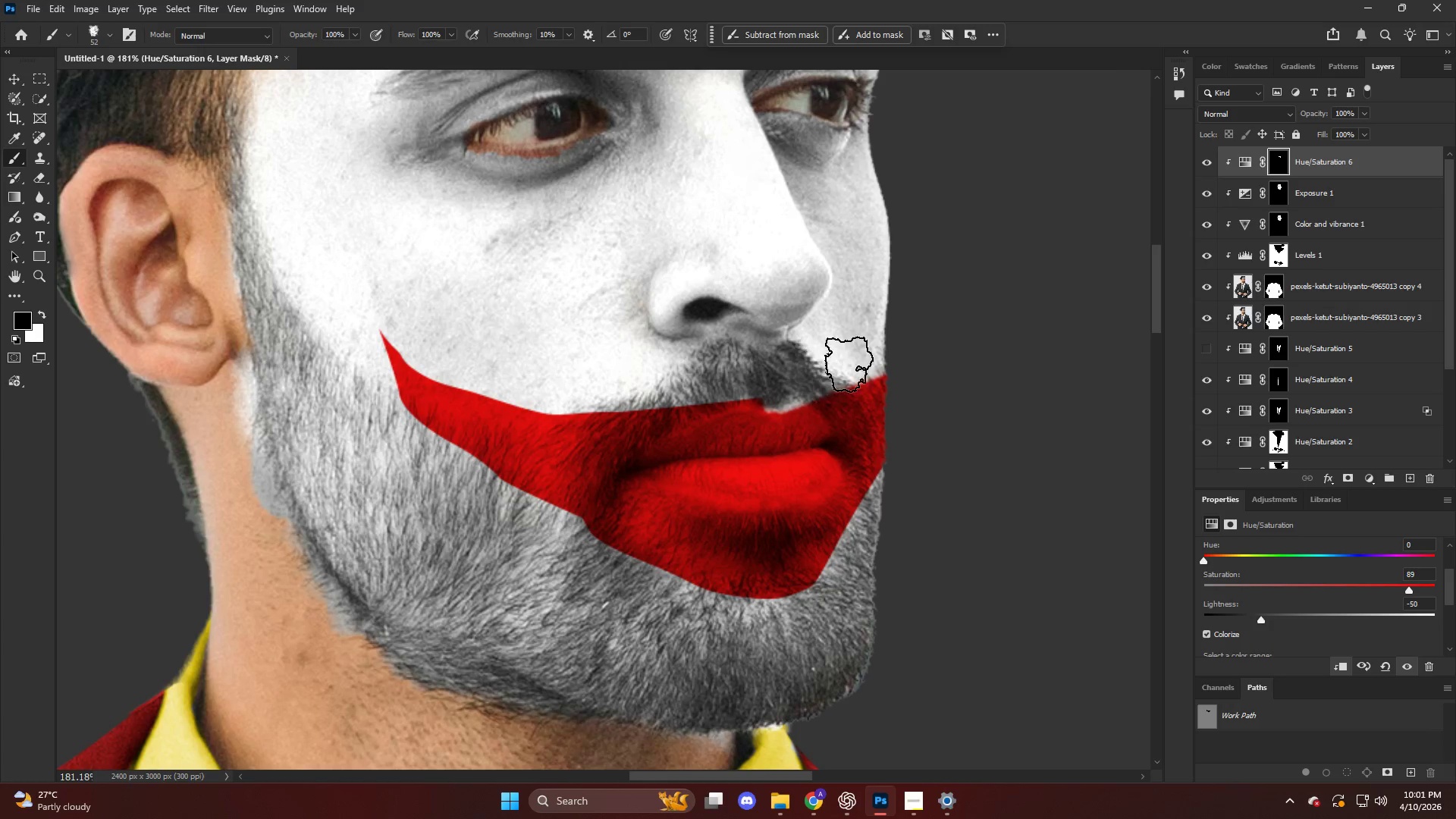 
key(Control+ControlLeft)
 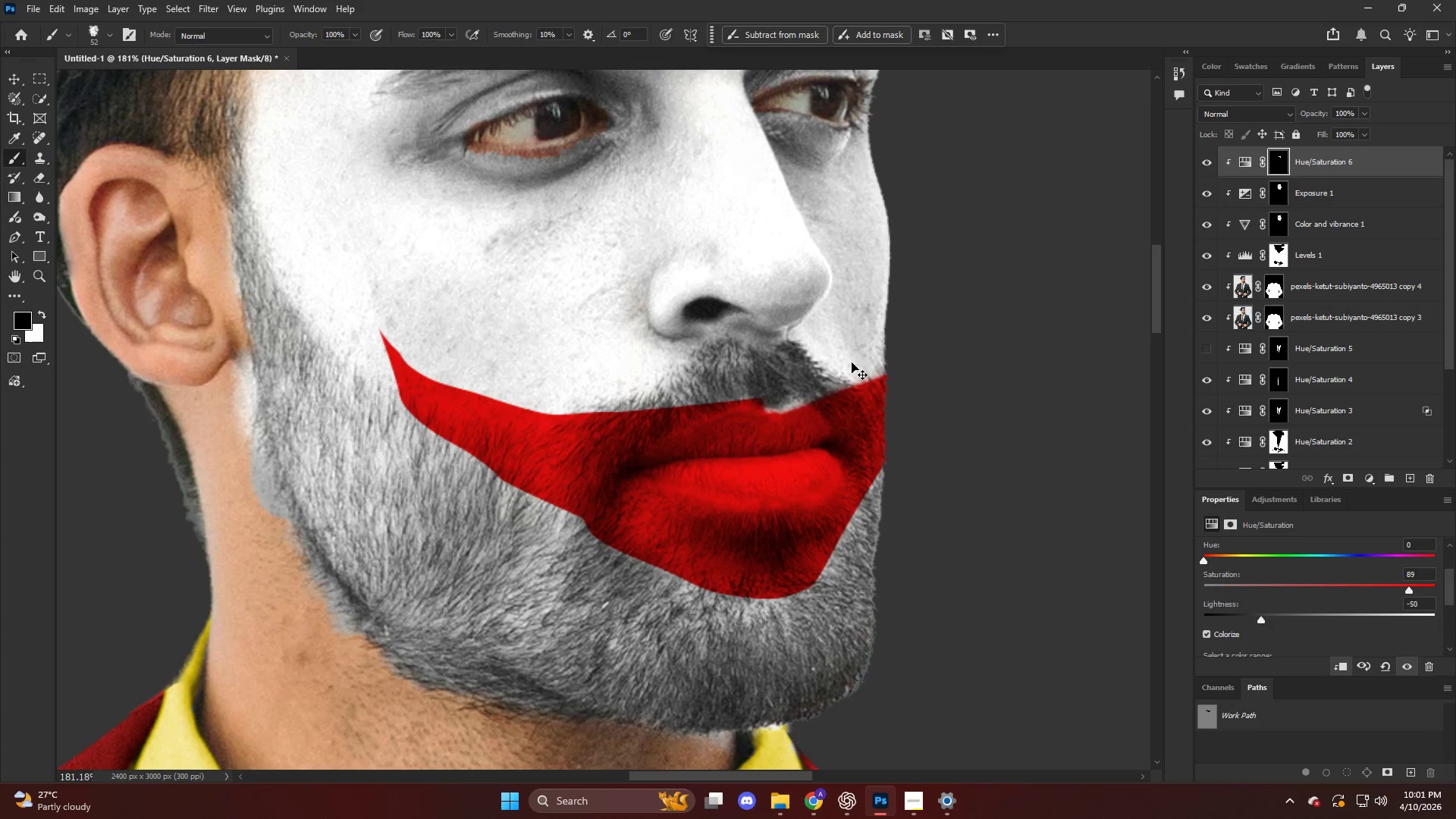 
key(Control+Z)
 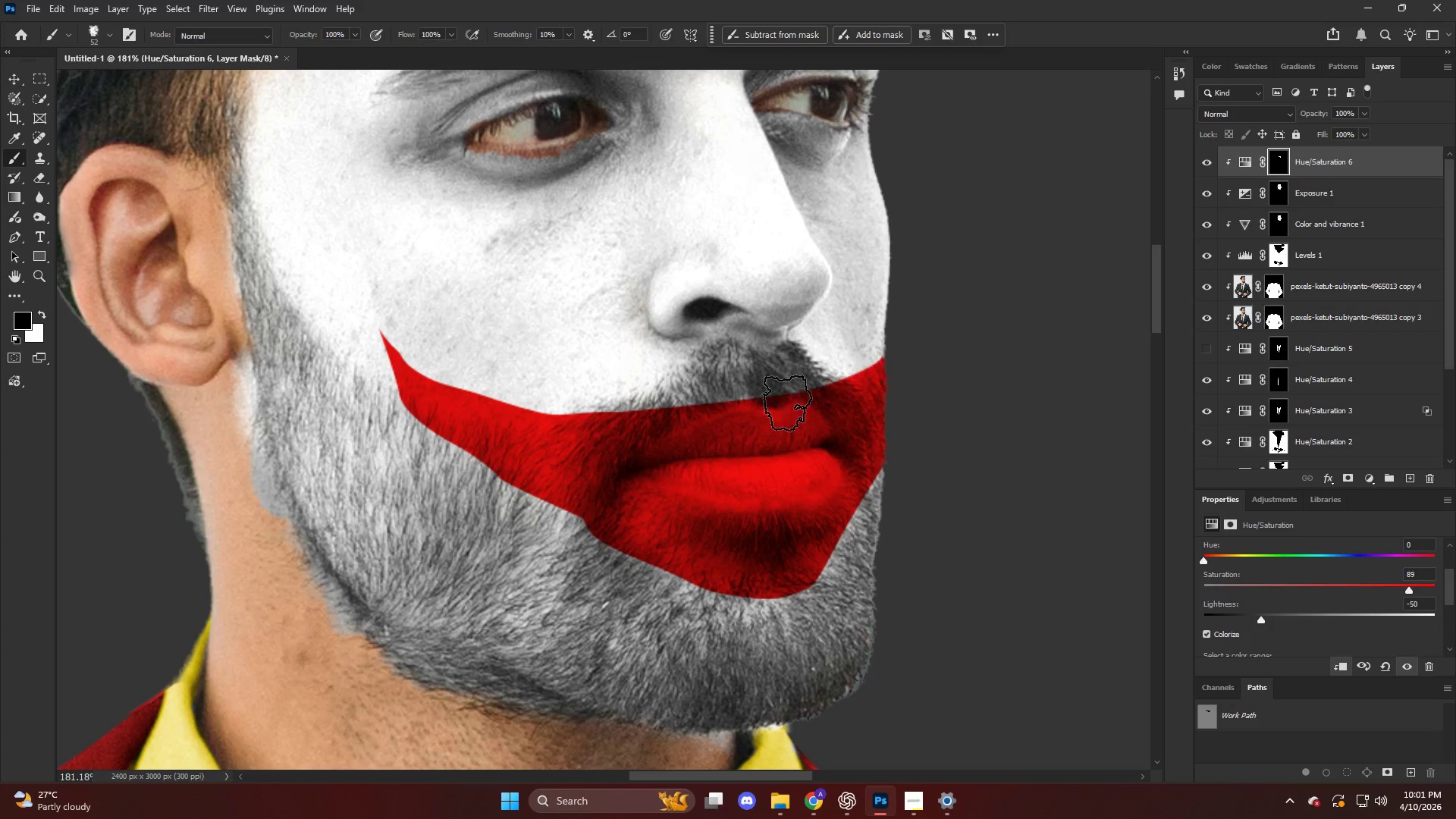 
hold_key(key=AltLeft, duration=0.33)
 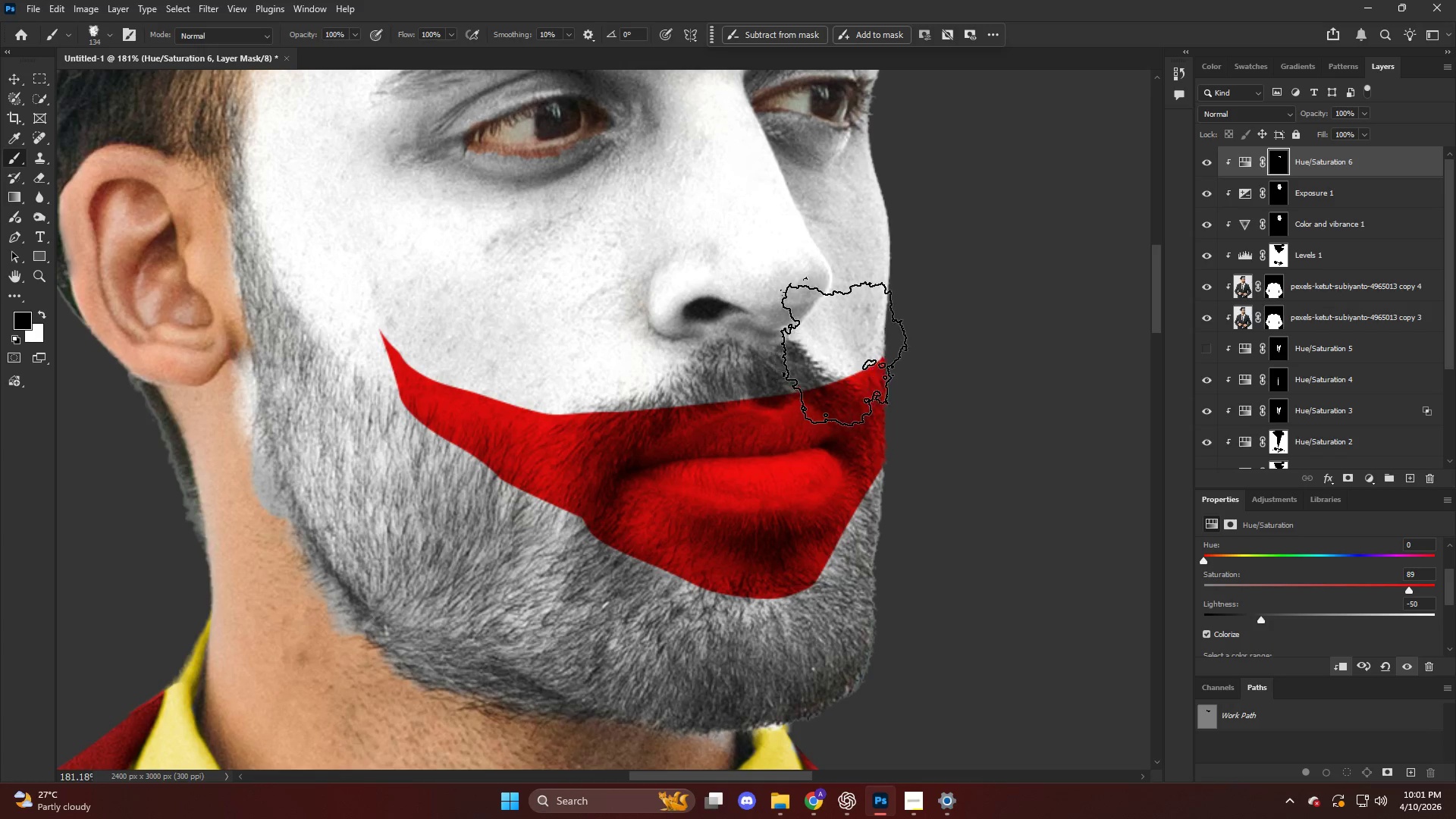 
left_click_drag(start_coordinate=[852, 344], to_coordinate=[872, 309])
 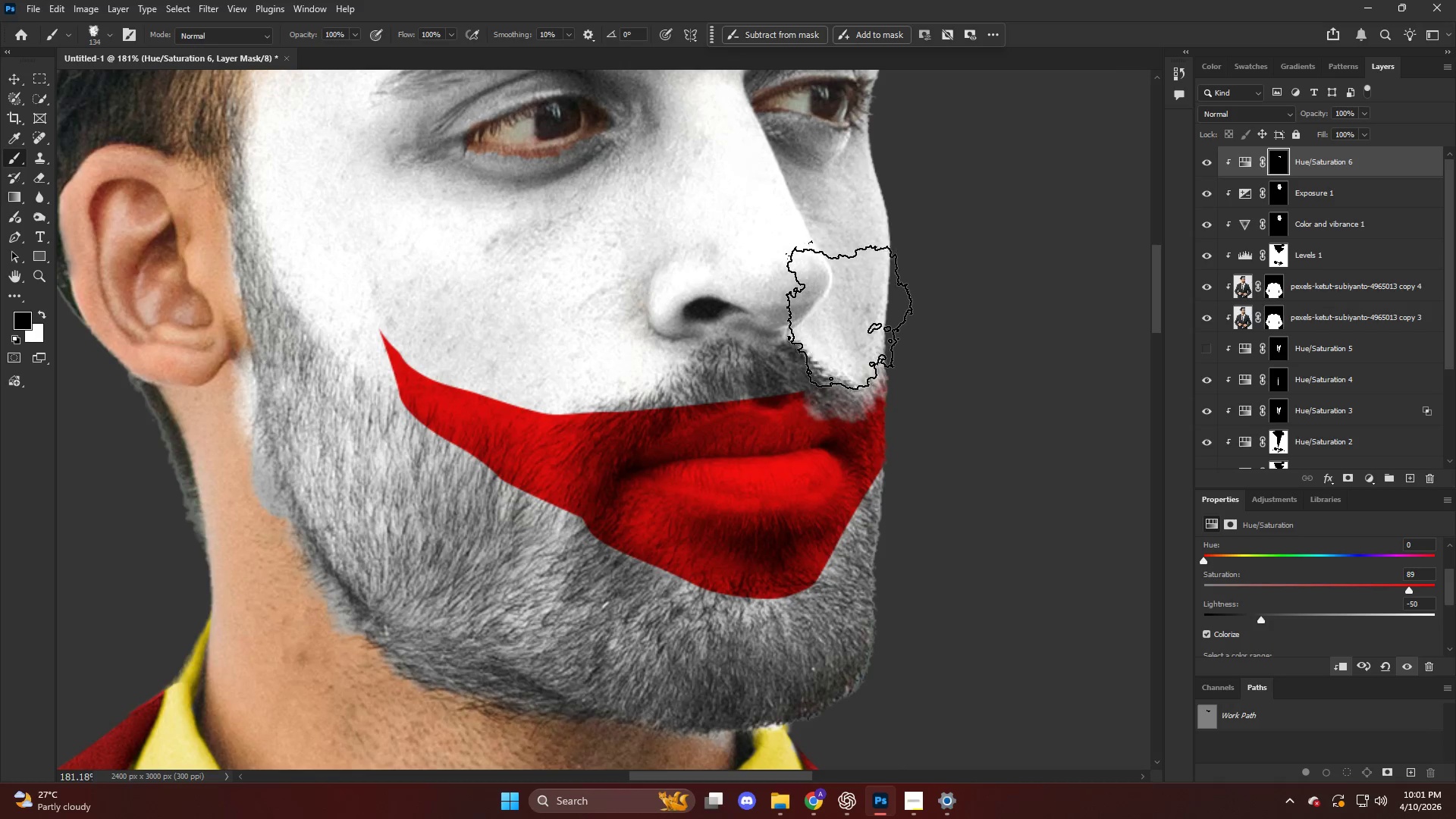 
key(Control+ControlLeft)
 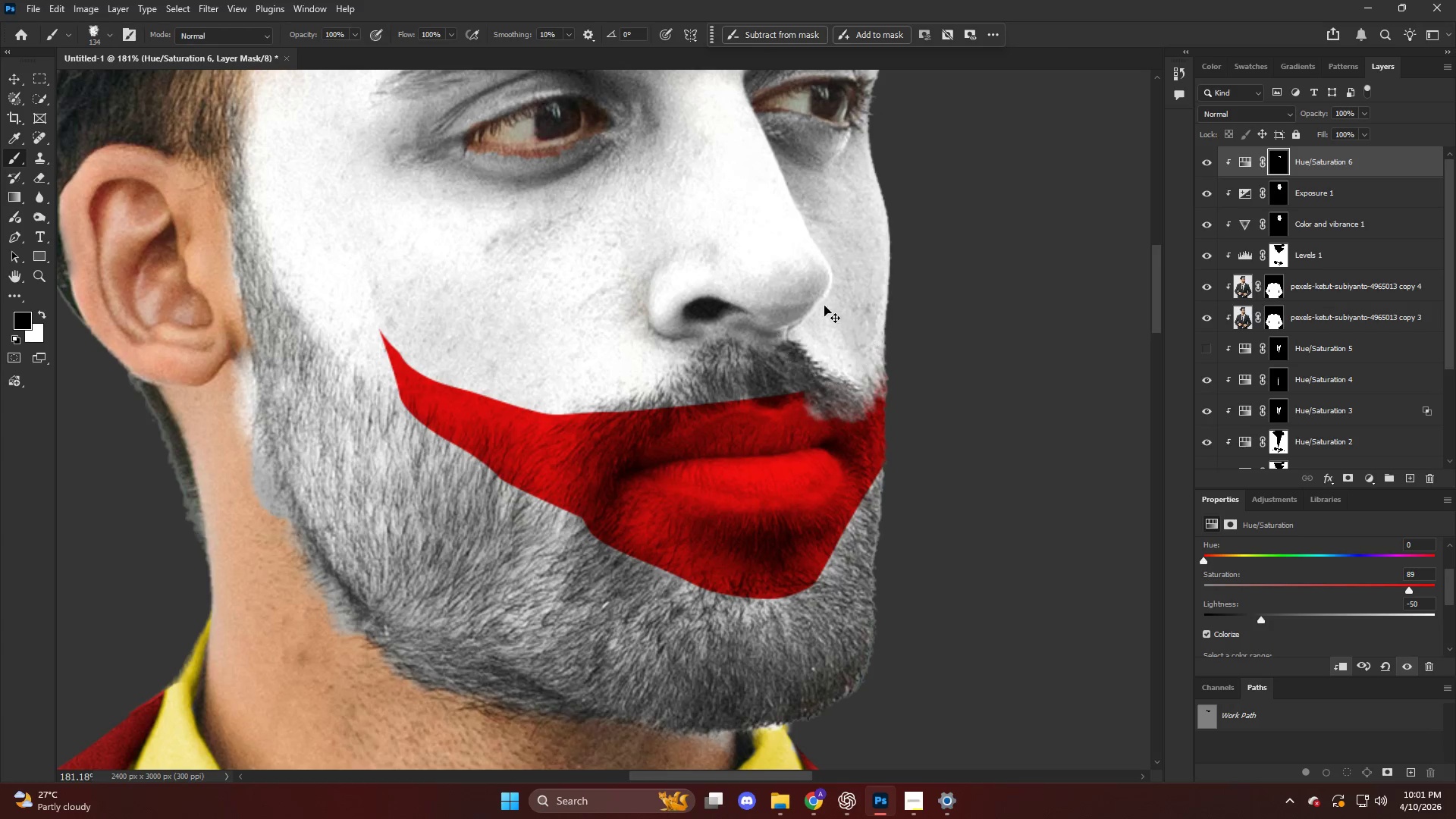 
key(Control+Z)
 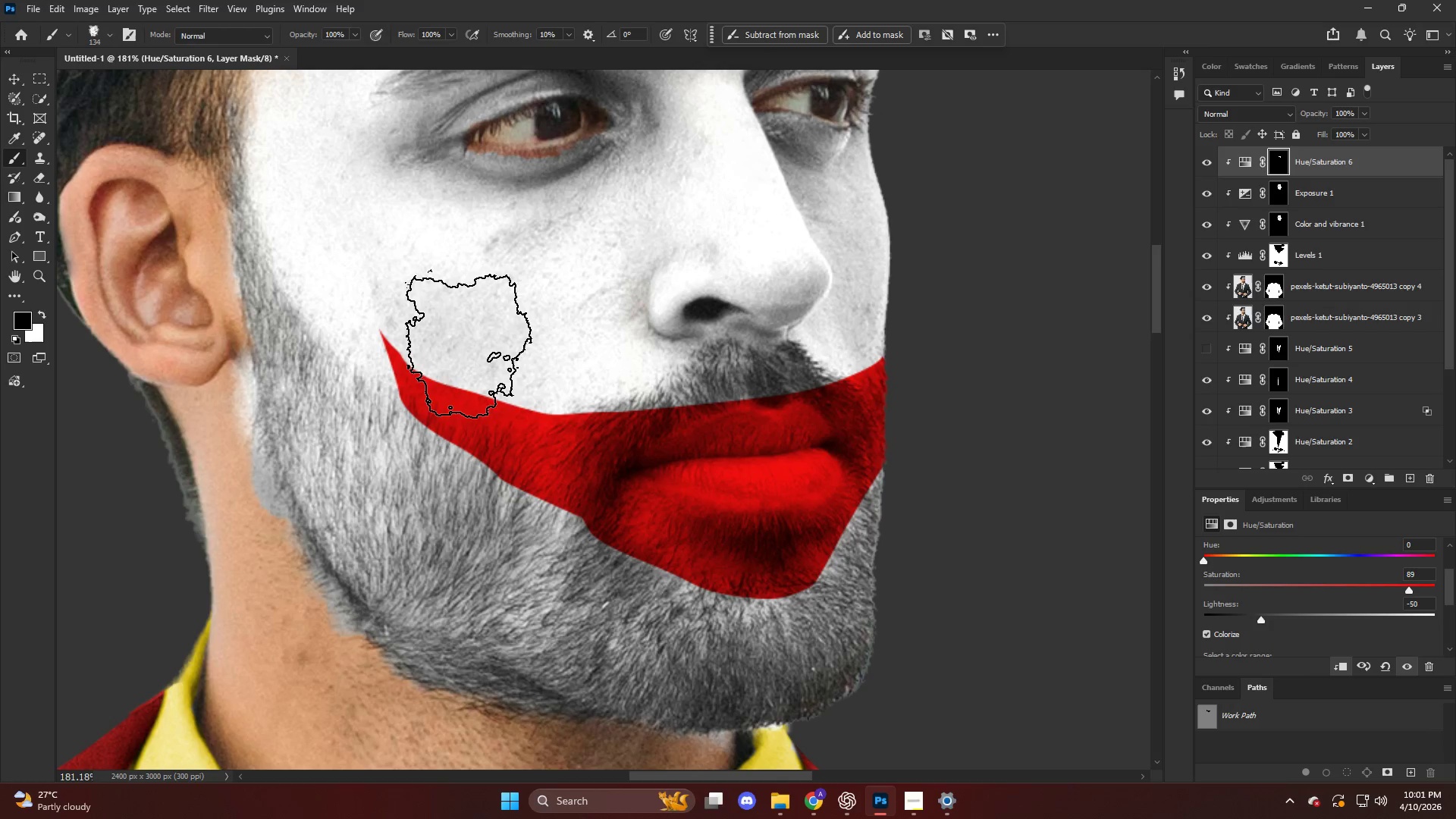 
left_click_drag(start_coordinate=[456, 298], to_coordinate=[473, 312])
 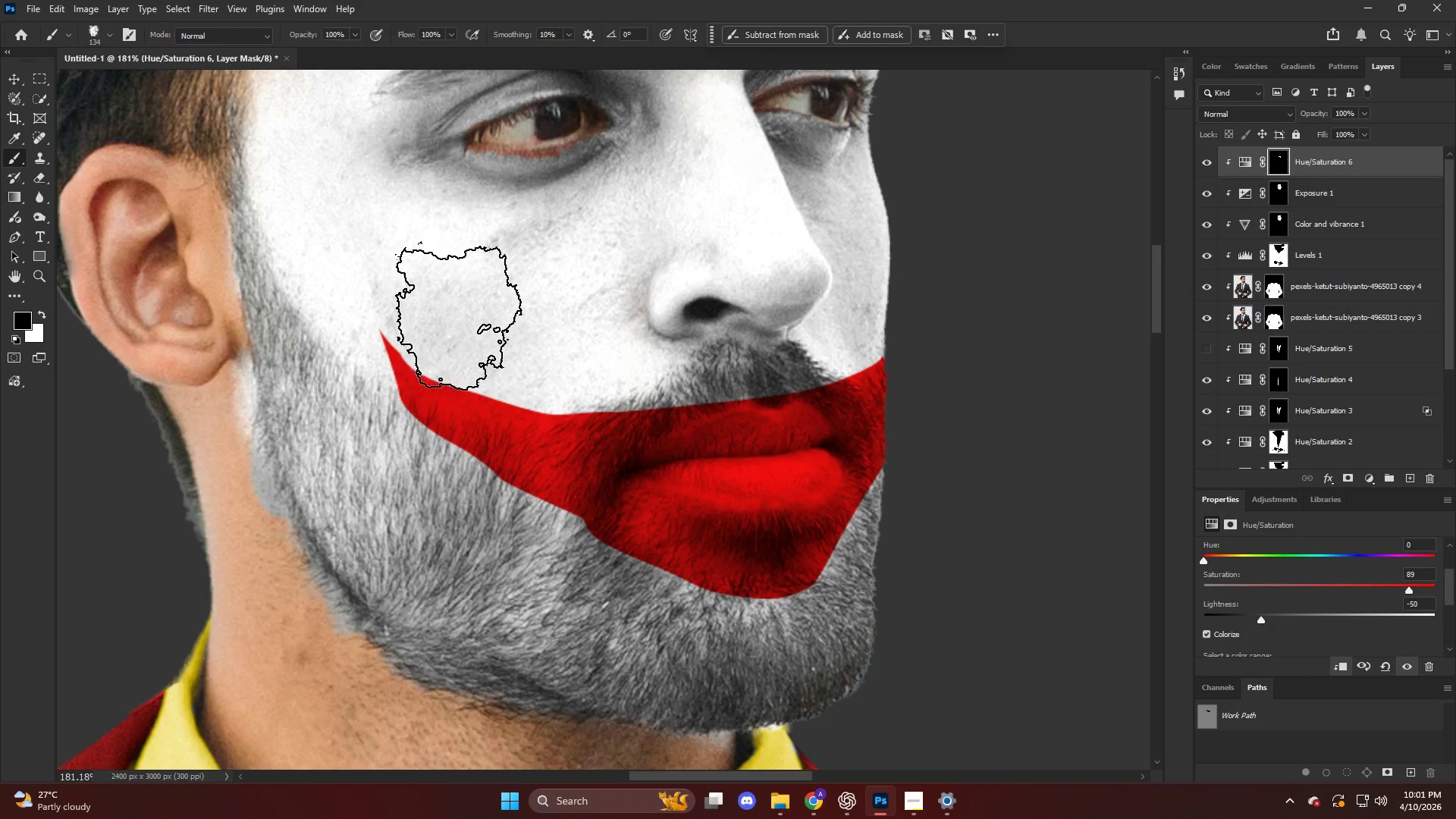 
left_click_drag(start_coordinate=[467, 315], to_coordinate=[477, 320])
 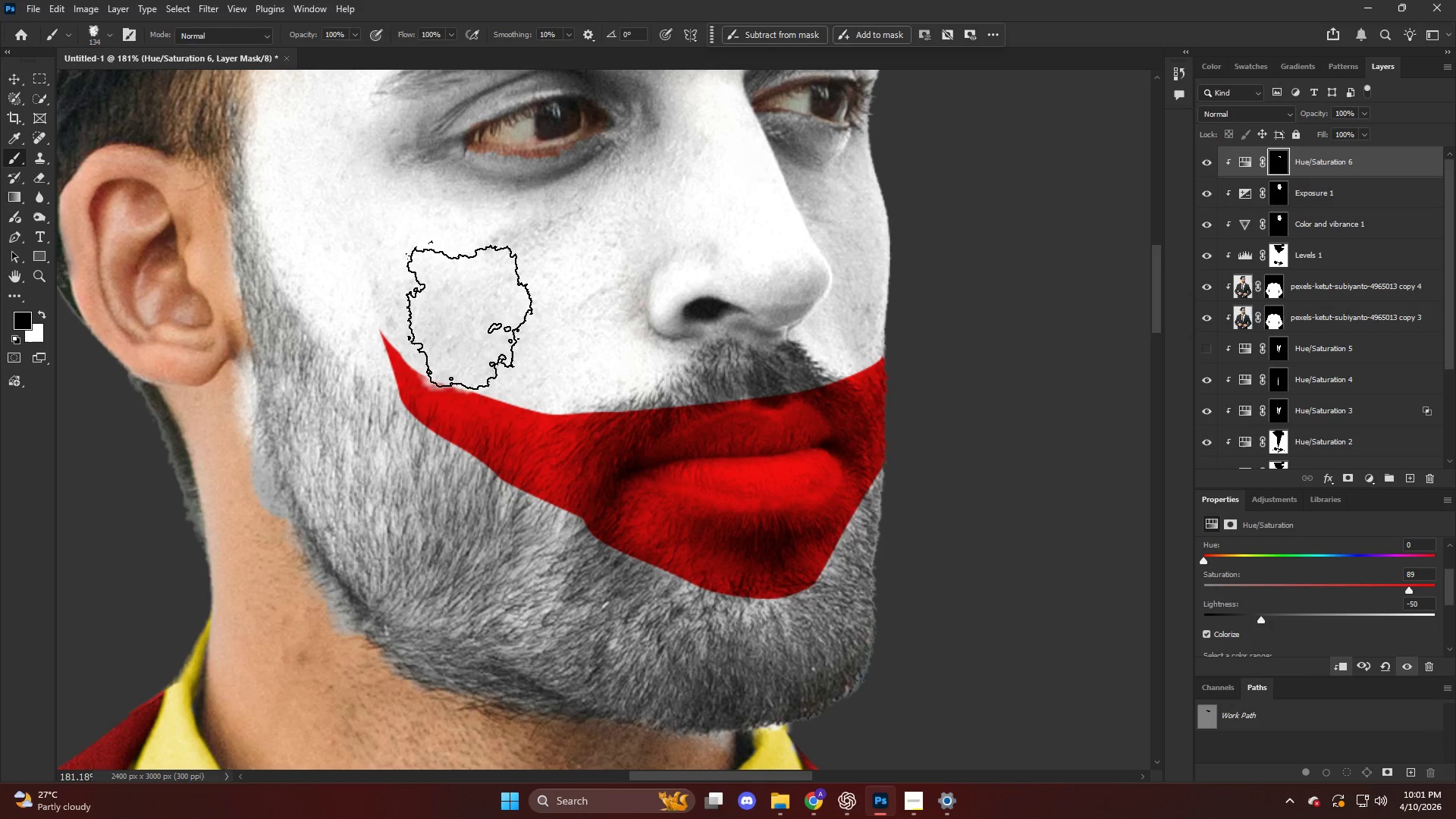 
left_click_drag(start_coordinate=[482, 317], to_coordinate=[497, 324])
 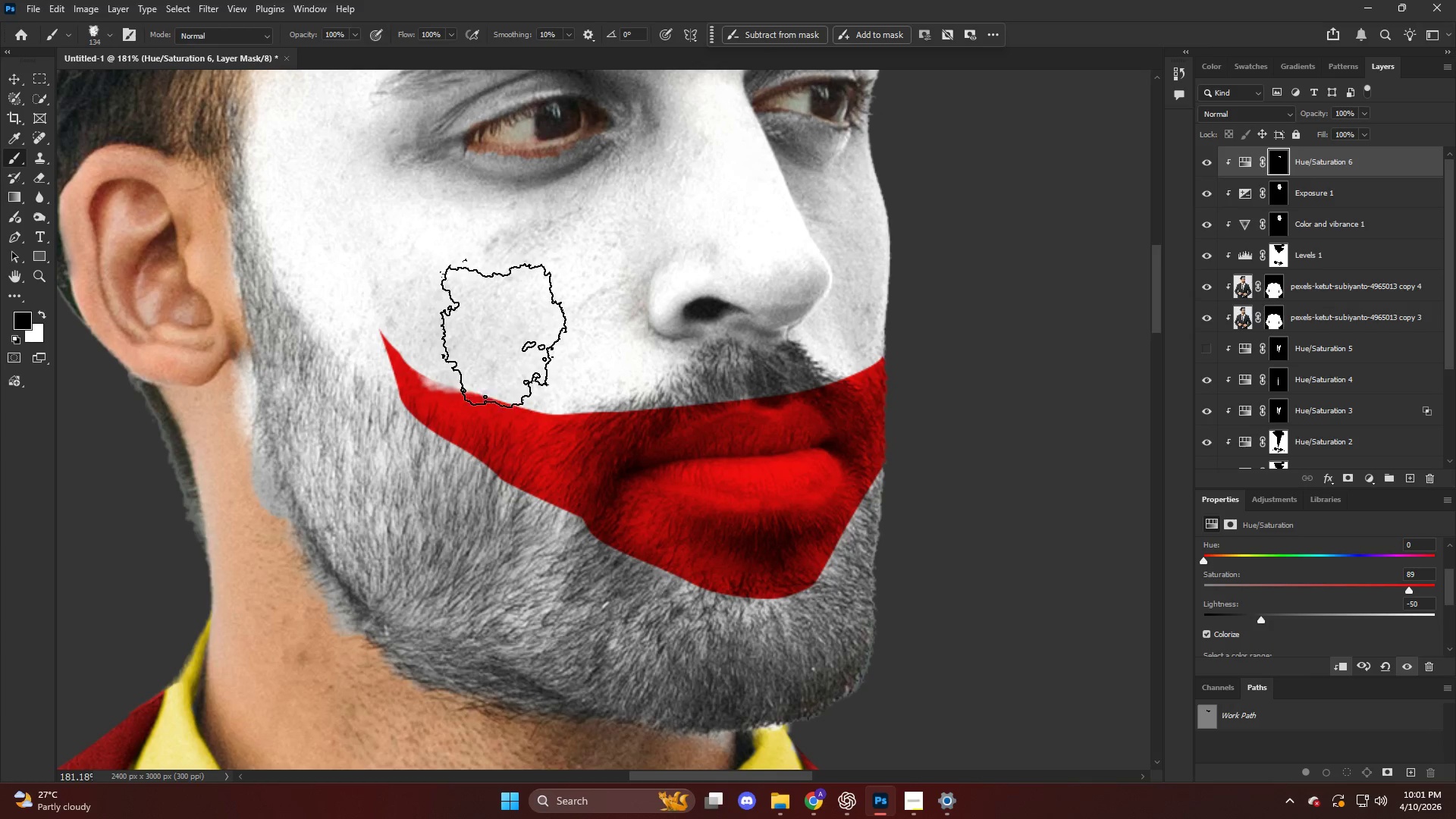 
left_click_drag(start_coordinate=[509, 329], to_coordinate=[518, 337])
 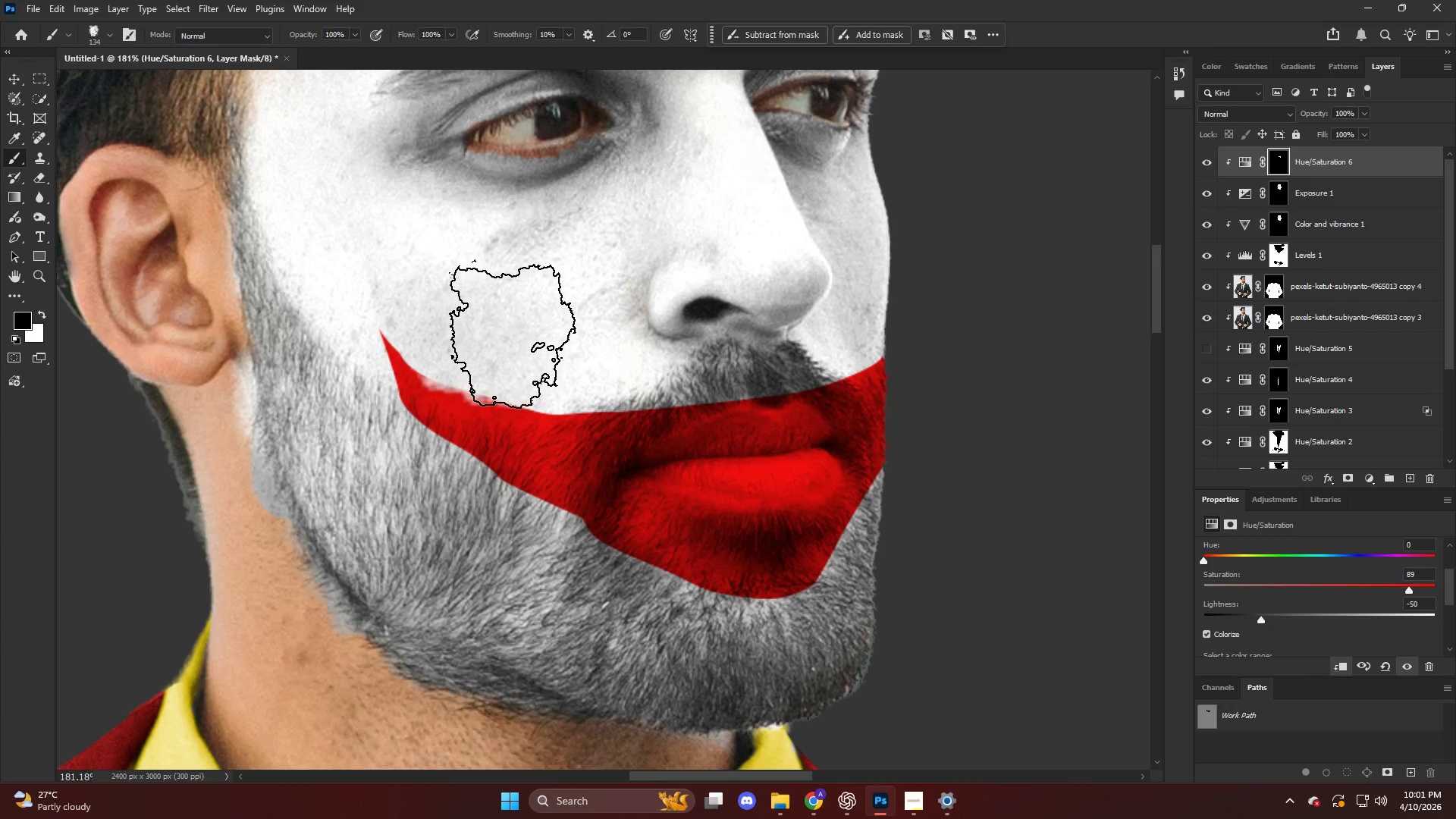 
left_click_drag(start_coordinate=[519, 330], to_coordinate=[526, 332])
 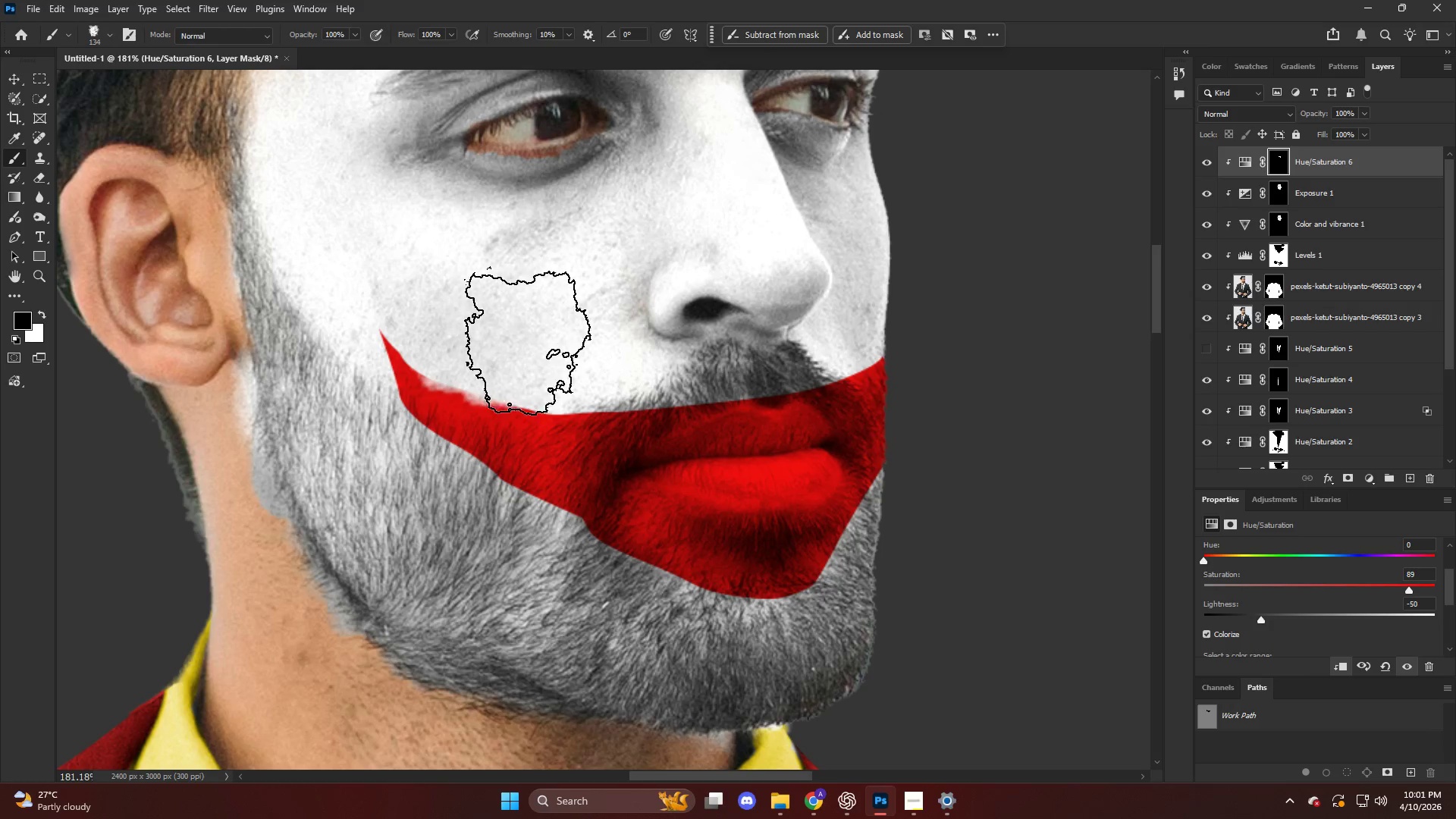 
left_click_drag(start_coordinate=[529, 334], to_coordinate=[544, 339])
 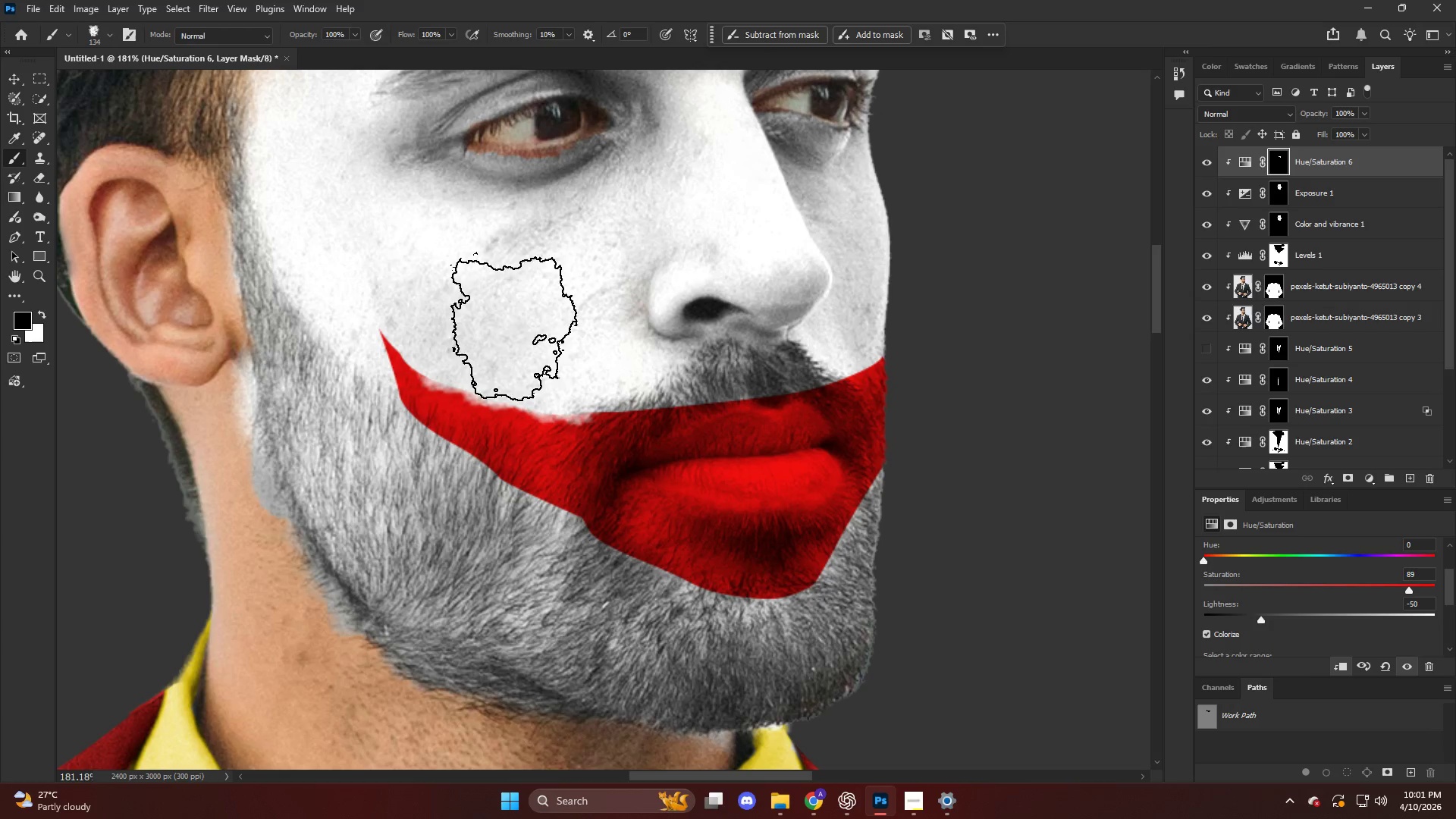 
left_click_drag(start_coordinate=[471, 295], to_coordinate=[457, 286])
 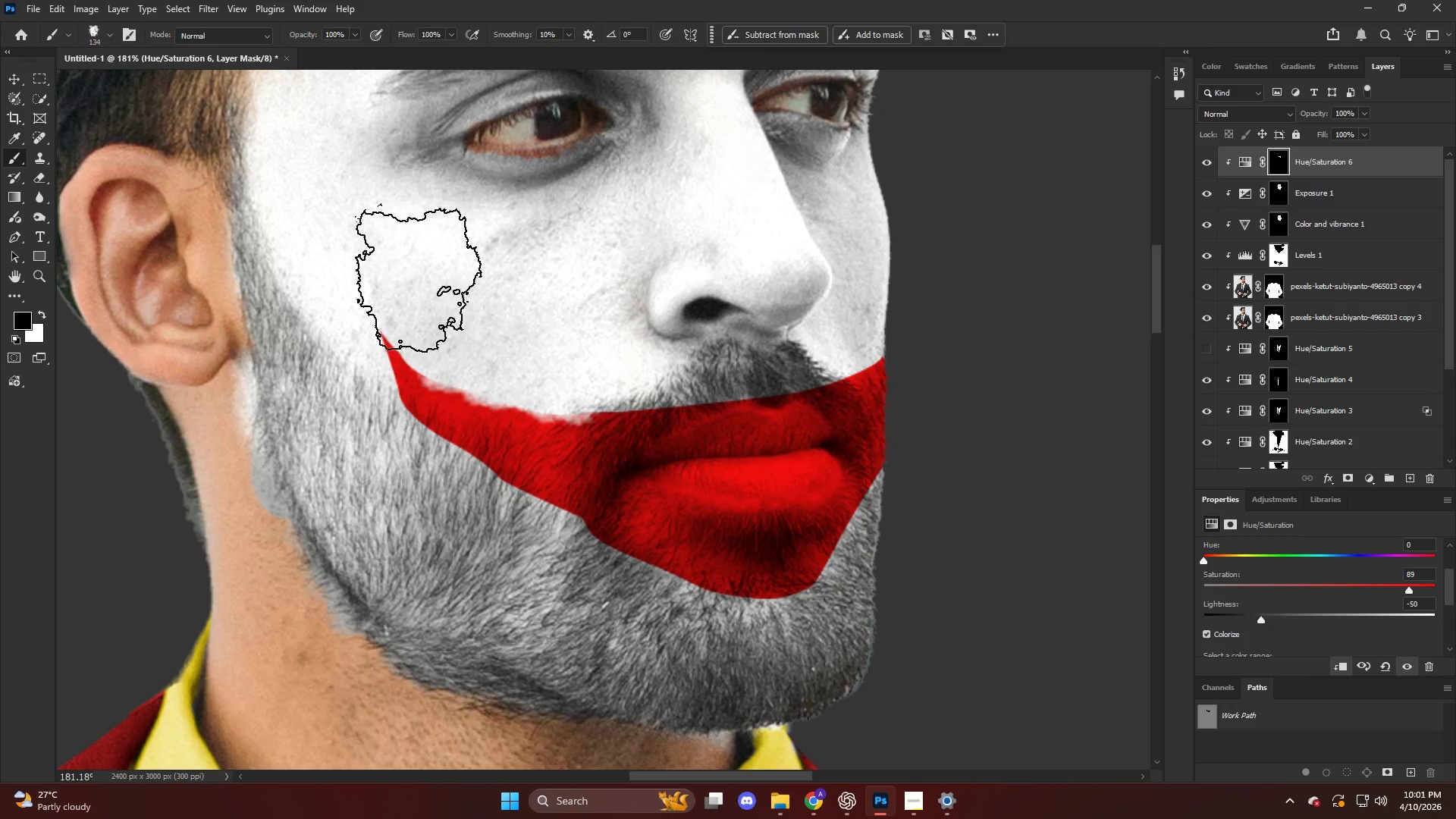 
left_click_drag(start_coordinate=[421, 273], to_coordinate=[410, 268])
 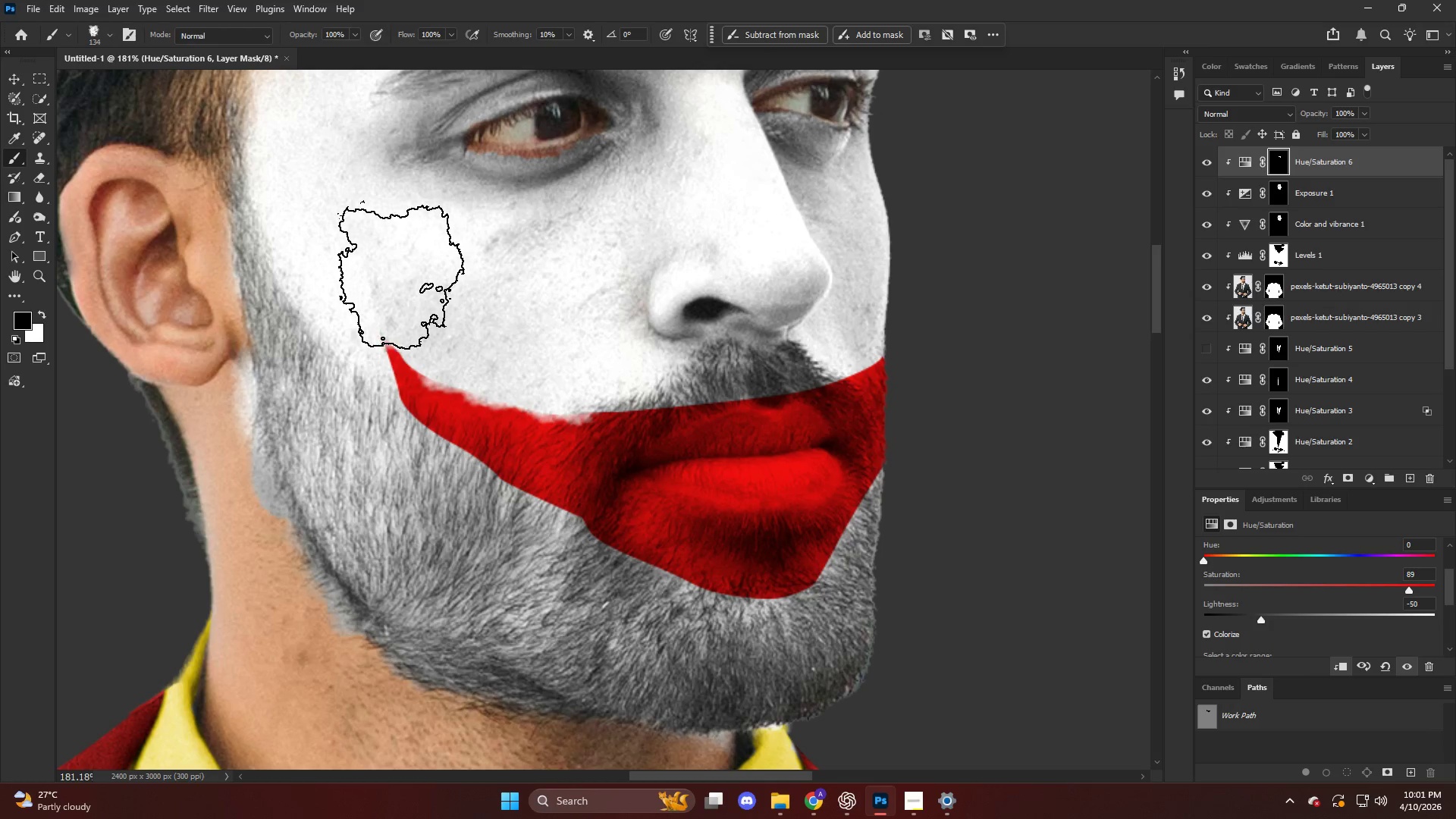 
left_click_drag(start_coordinate=[406, 267], to_coordinate=[417, 281])
 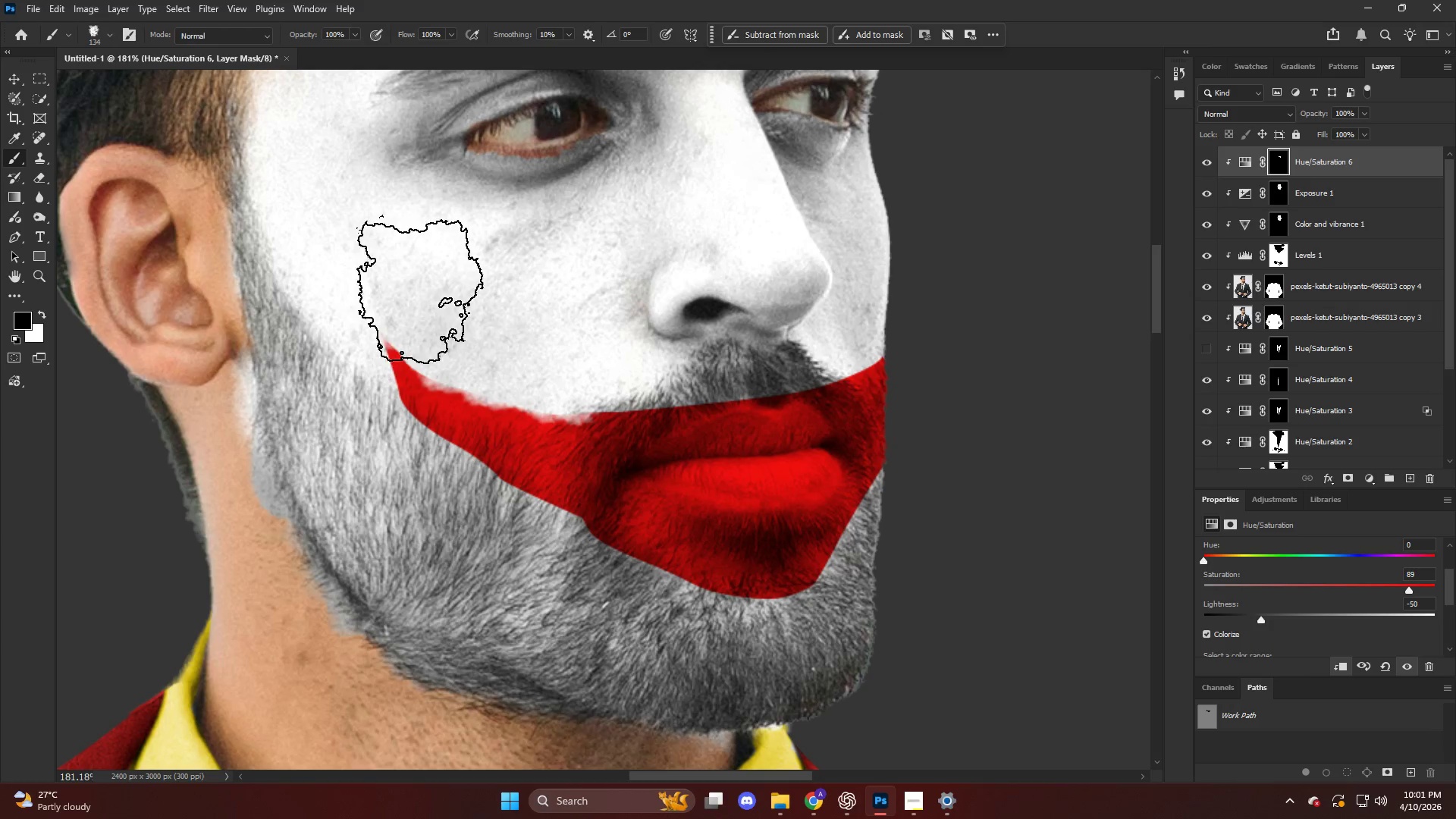 
left_click_drag(start_coordinate=[427, 289], to_coordinate=[419, 287])
 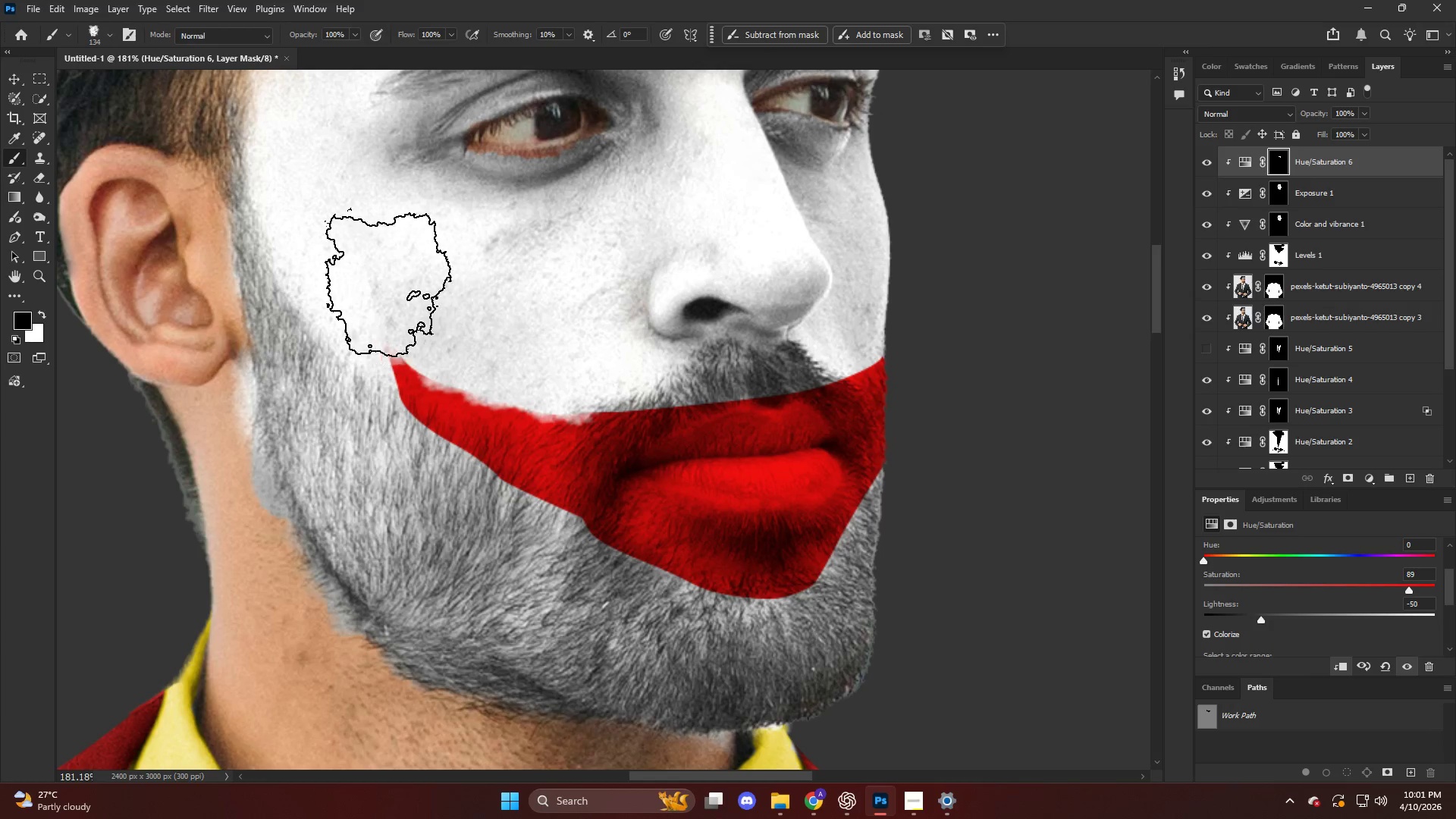 
left_click_drag(start_coordinate=[397, 278], to_coordinate=[390, 280])
 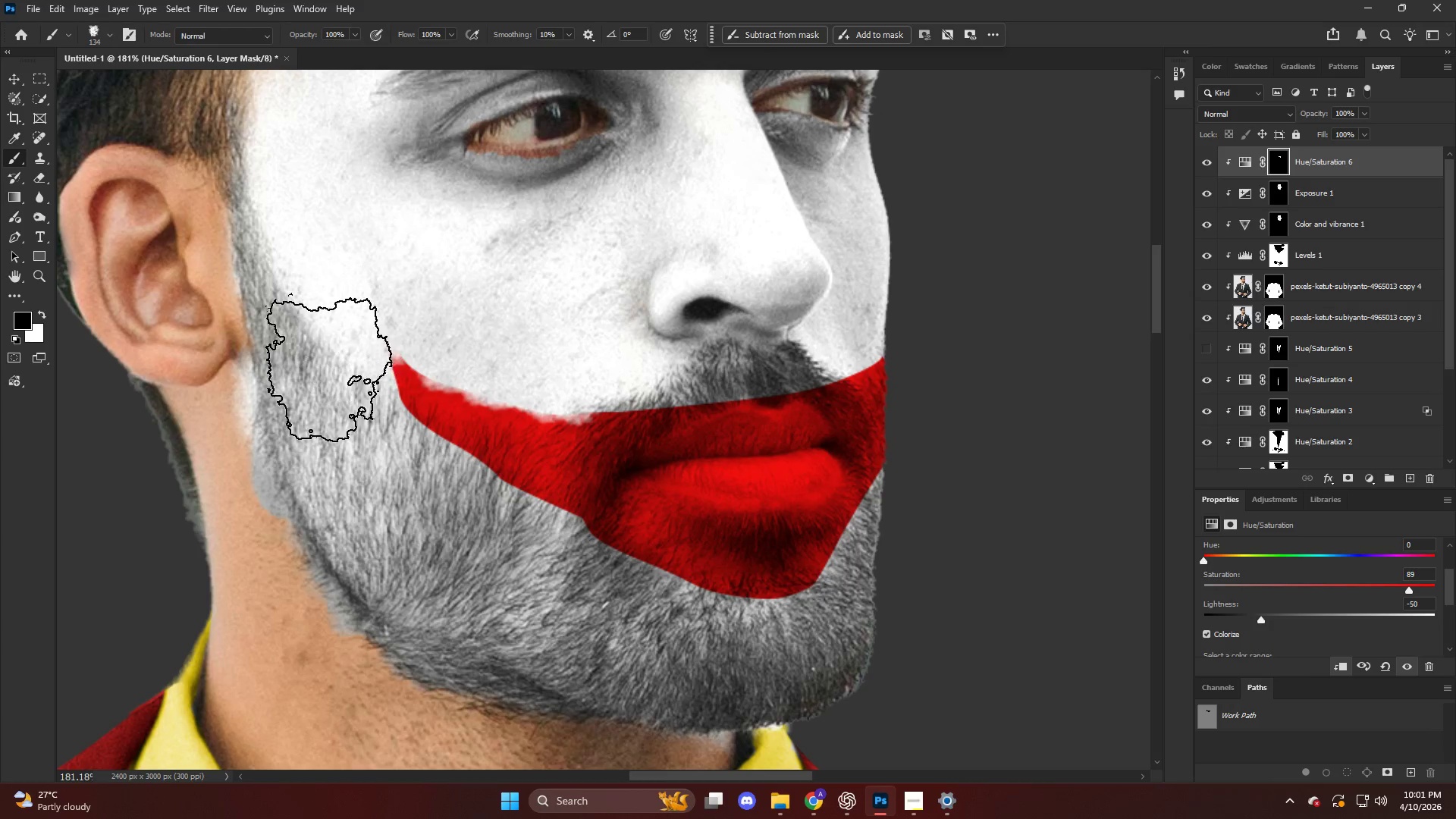 
left_click_drag(start_coordinate=[334, 363], to_coordinate=[333, 377])
 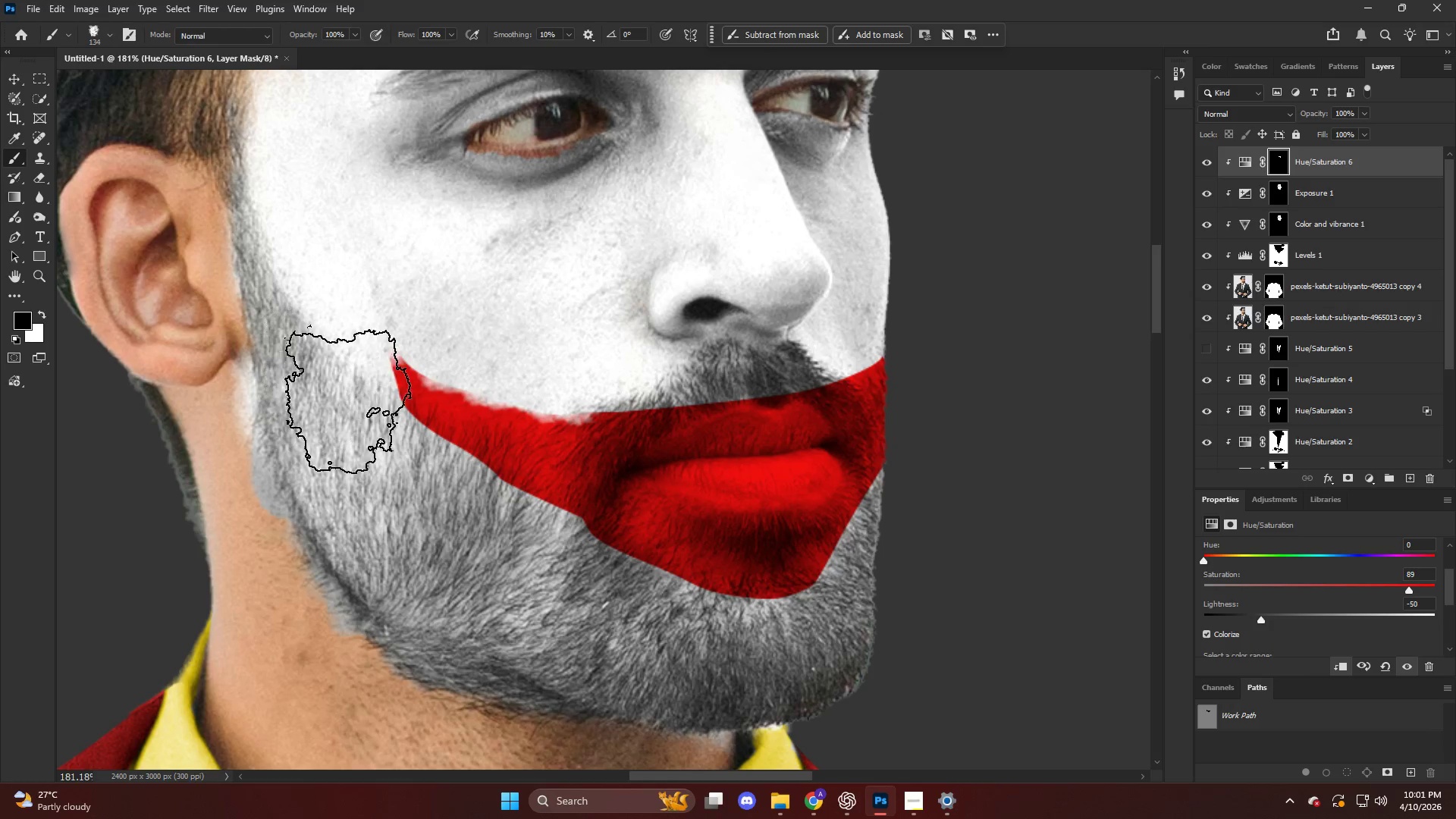 
left_click_drag(start_coordinate=[361, 402], to_coordinate=[375, 441])
 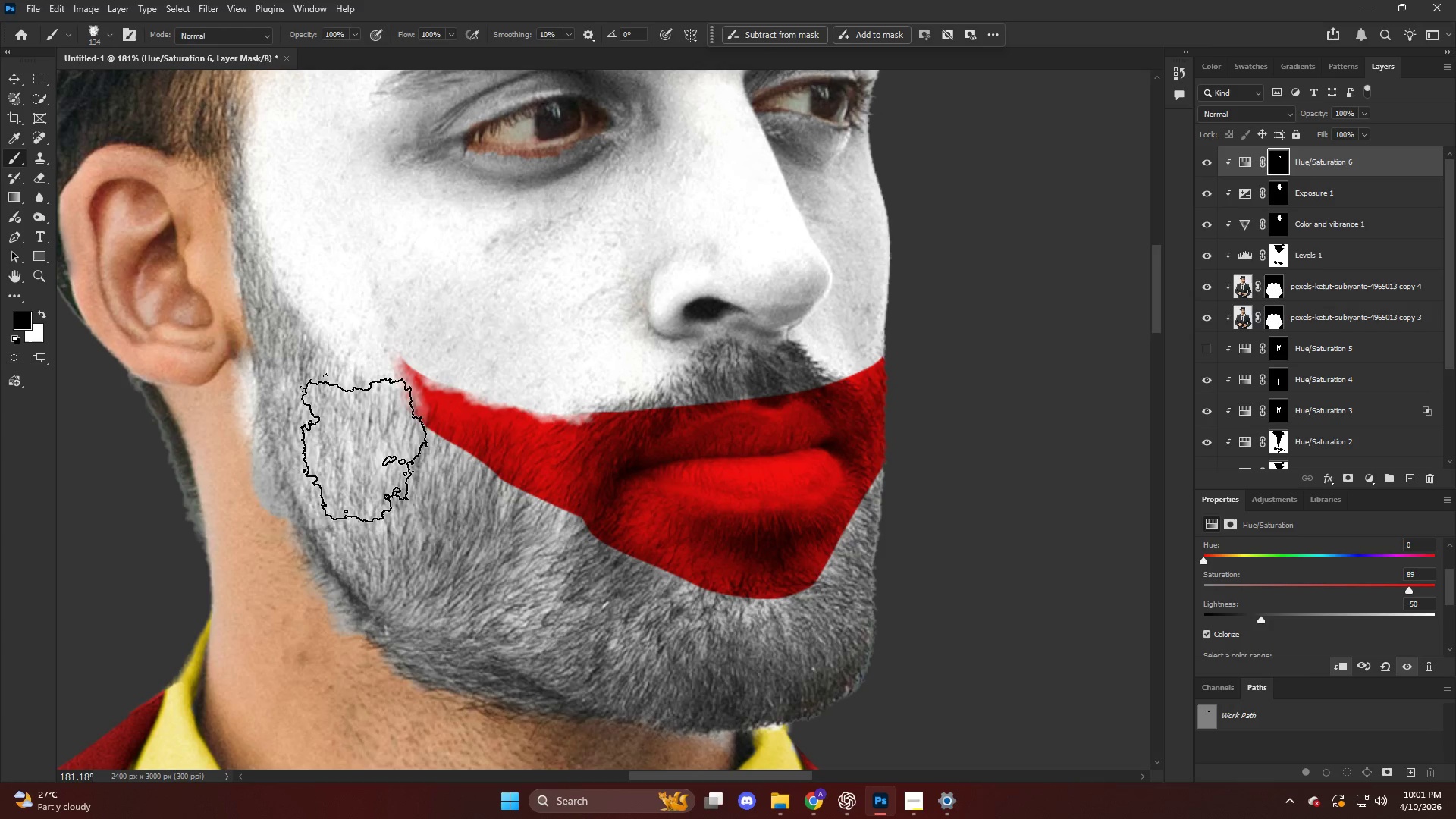 
left_click_drag(start_coordinate=[369, 456], to_coordinate=[376, 468])
 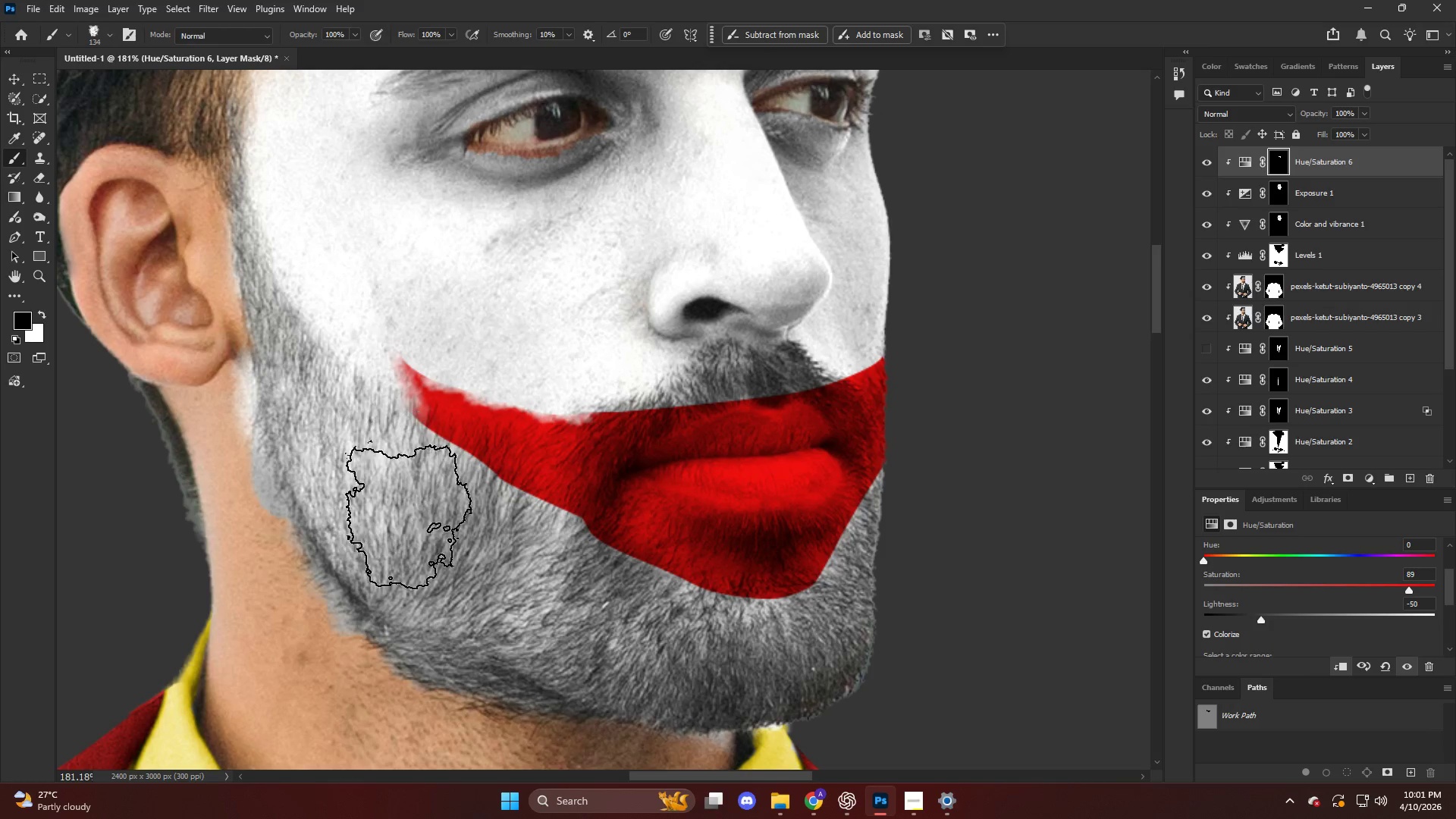 
left_click_drag(start_coordinate=[396, 484], to_coordinate=[422, 516])
 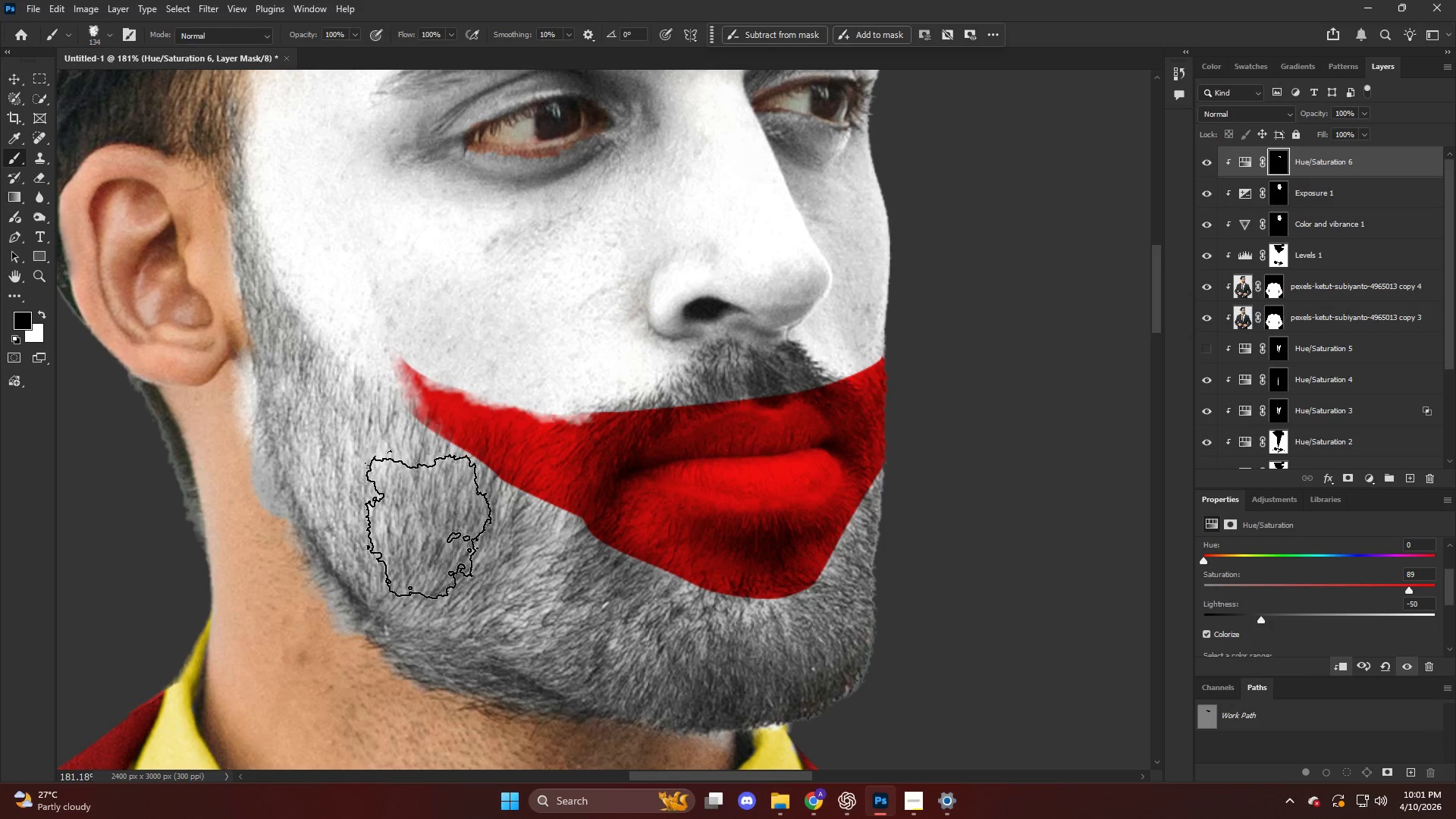 
left_click_drag(start_coordinate=[430, 518], to_coordinate=[438, 521])
 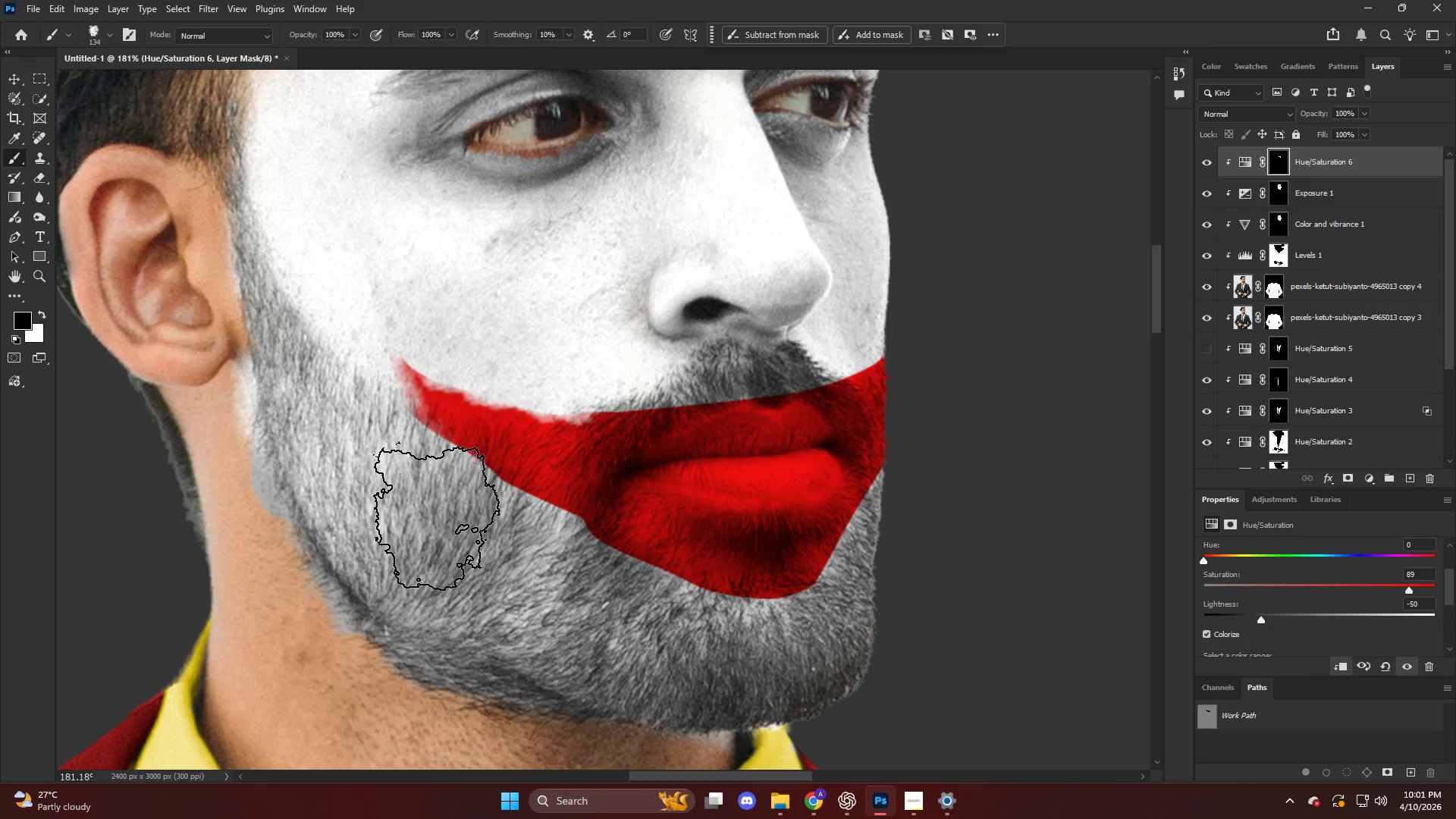 
left_click_drag(start_coordinate=[442, 513], to_coordinate=[446, 519])
 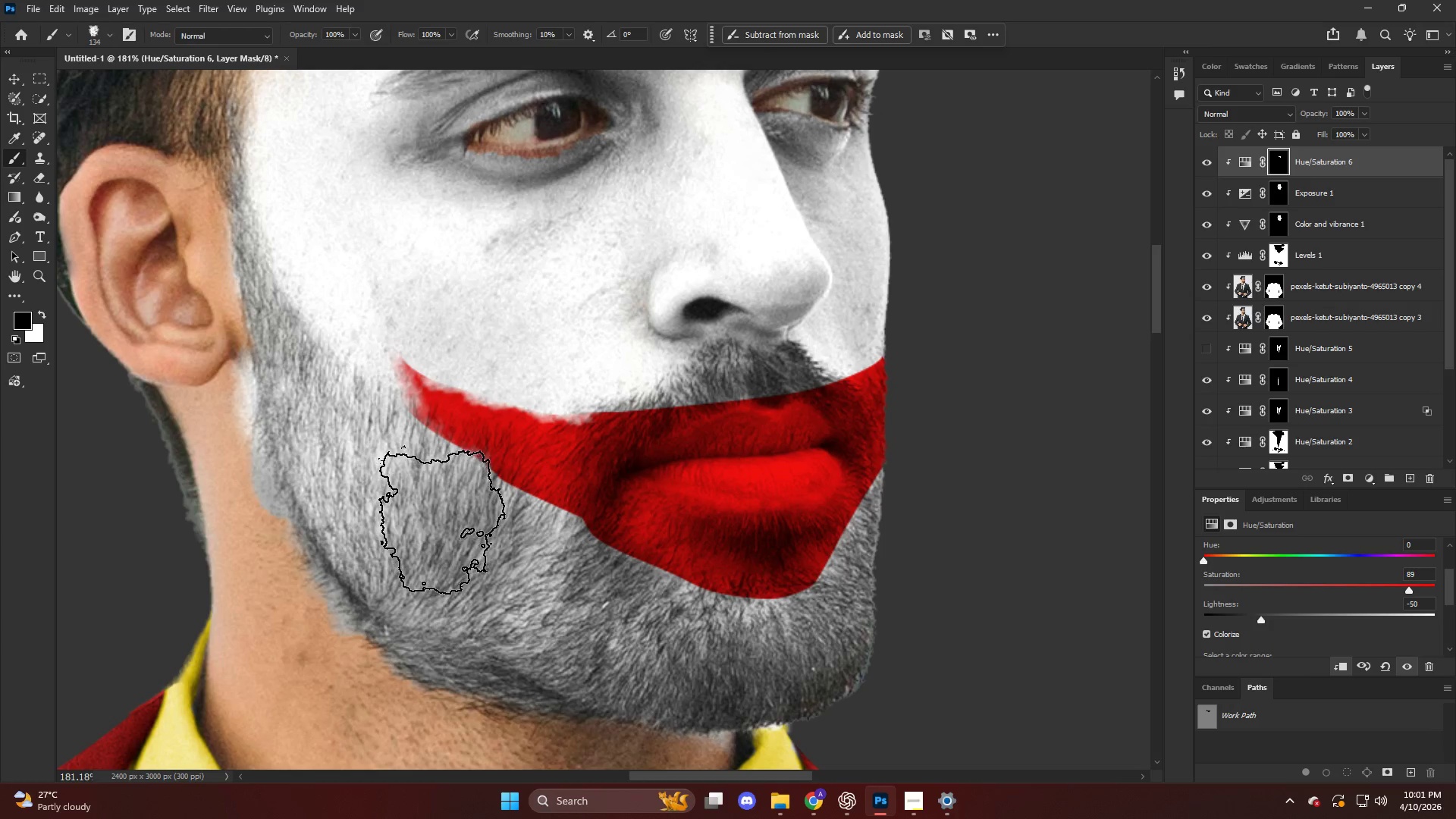 
left_click_drag(start_coordinate=[447, 514], to_coordinate=[457, 526])
 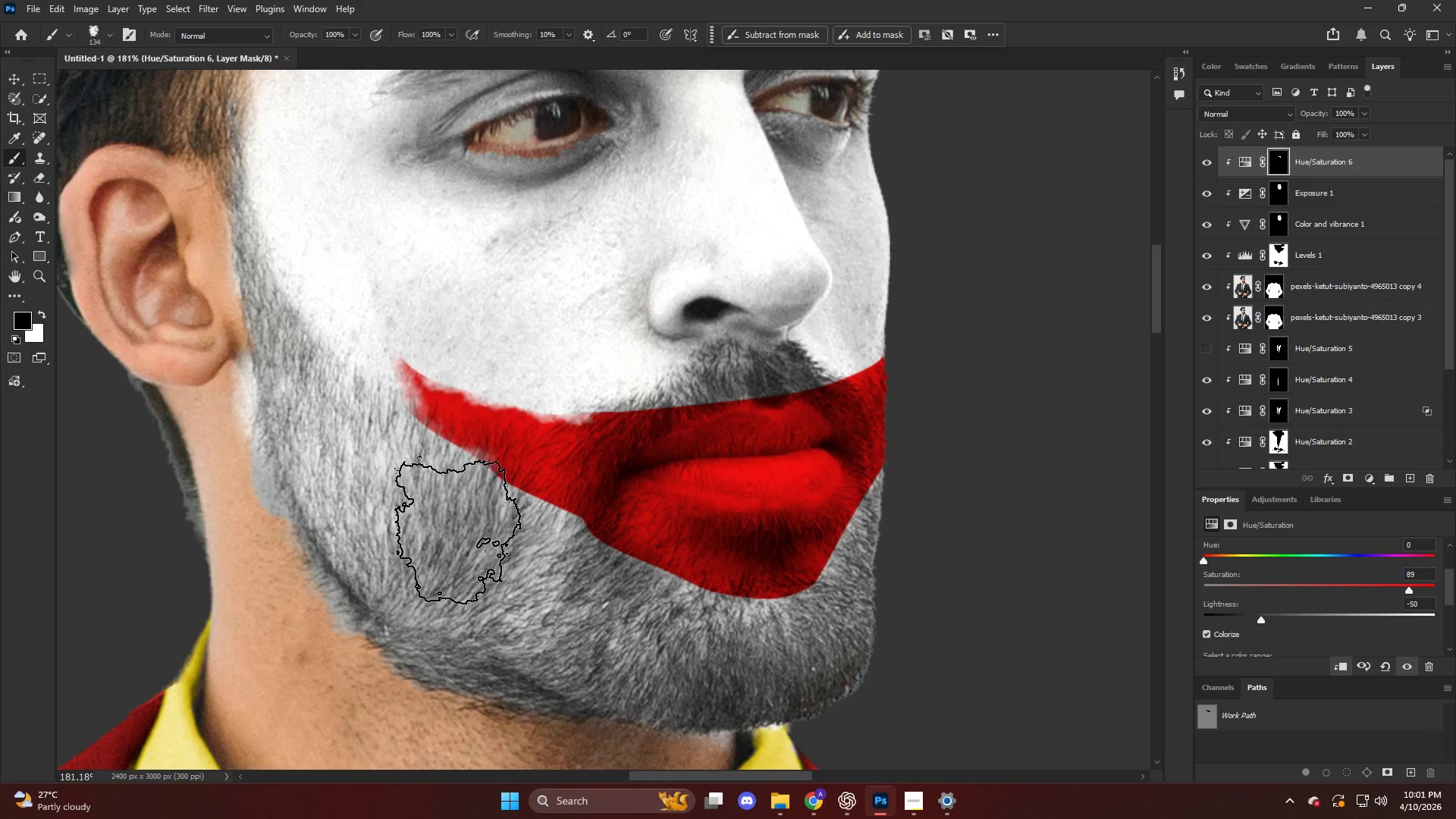 
left_click_drag(start_coordinate=[463, 526], to_coordinate=[471, 541])
 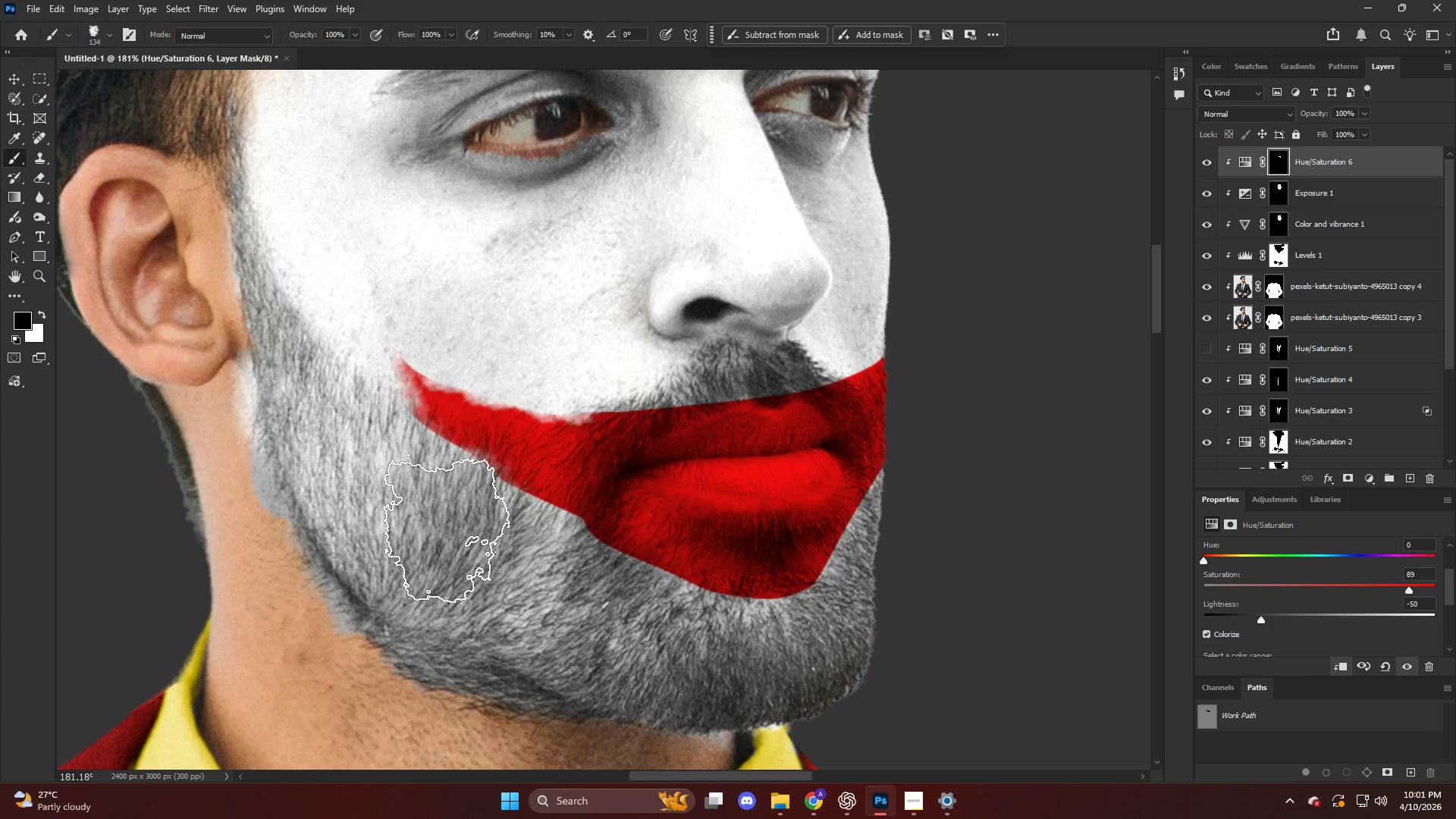 
left_click_drag(start_coordinate=[430, 515], to_coordinate=[438, 545])
 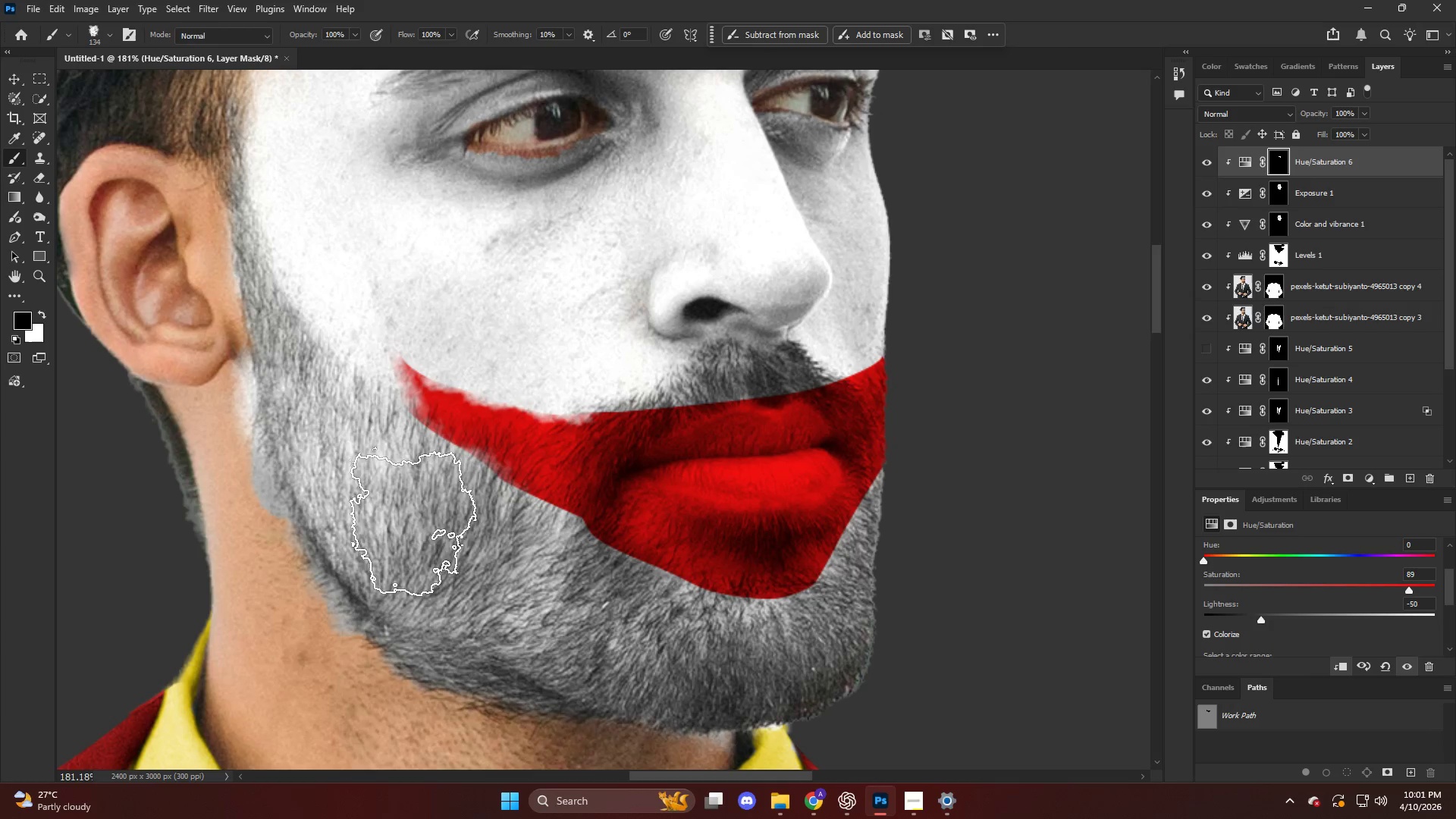 
key(Alt+AltLeft)
 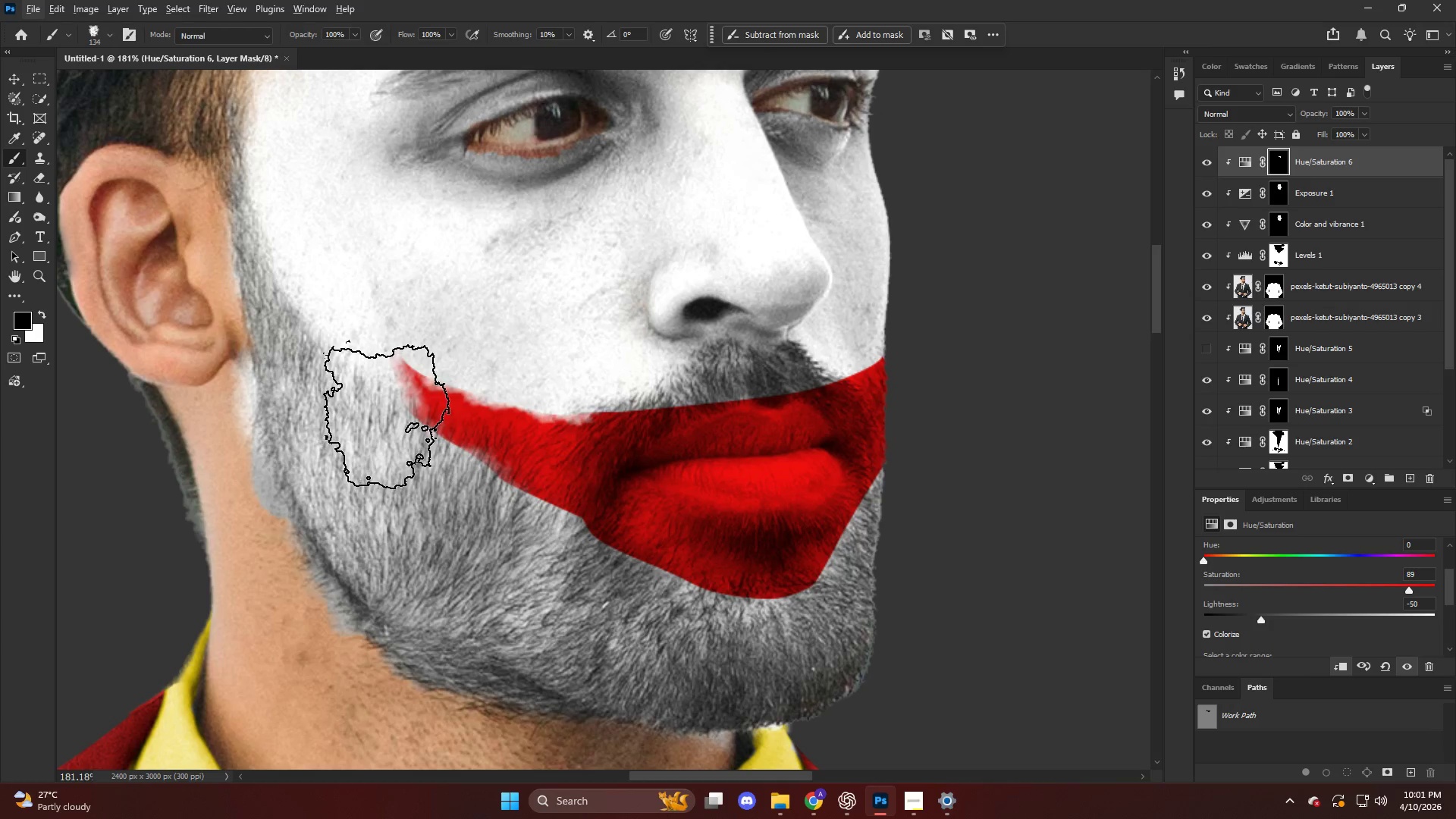 
right_click([423, 241])
 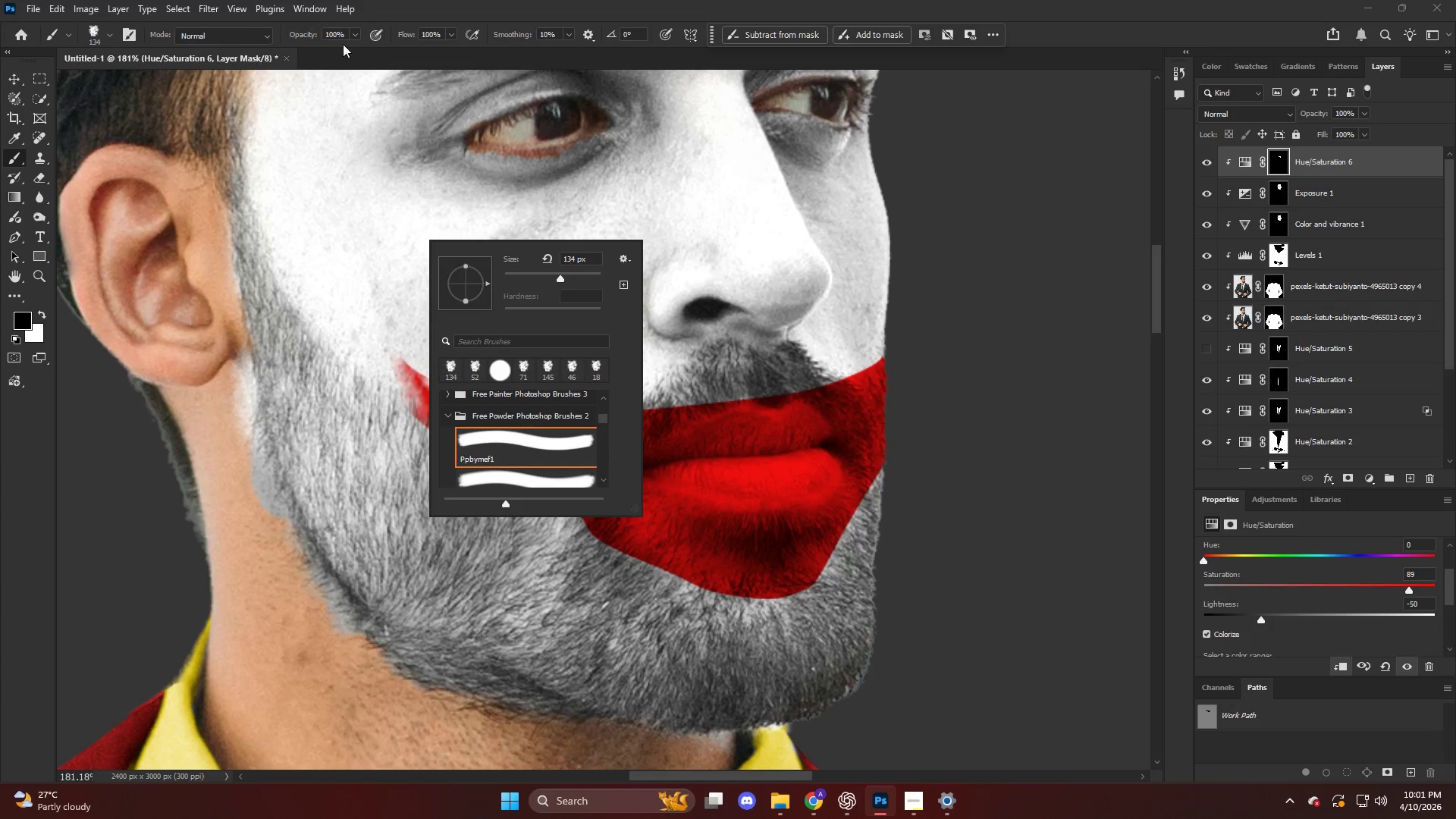 
left_click_drag(start_coordinate=[415, 29], to_coordinate=[453, 37])
 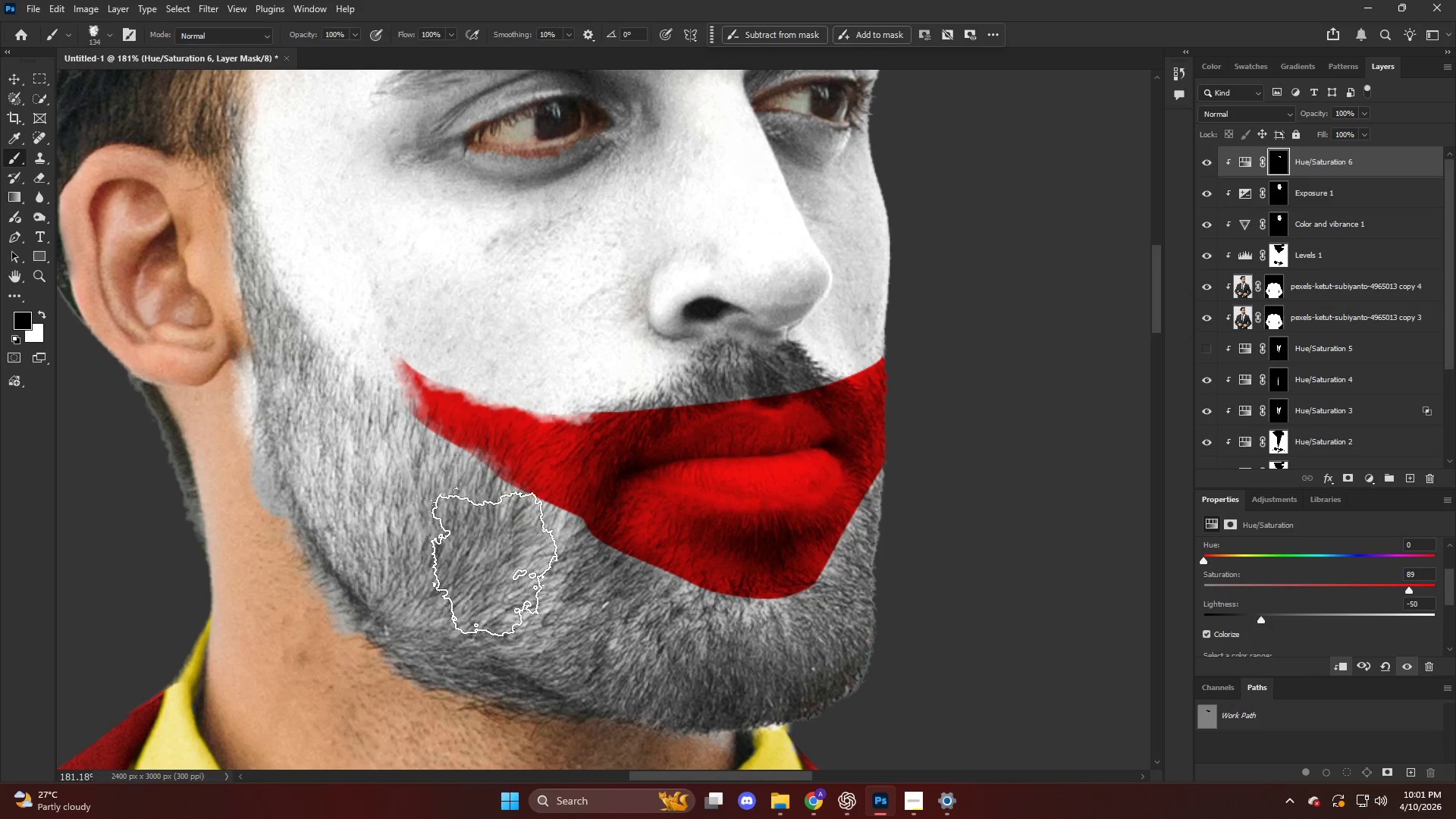 
left_click_drag(start_coordinate=[482, 544], to_coordinate=[531, 604])
 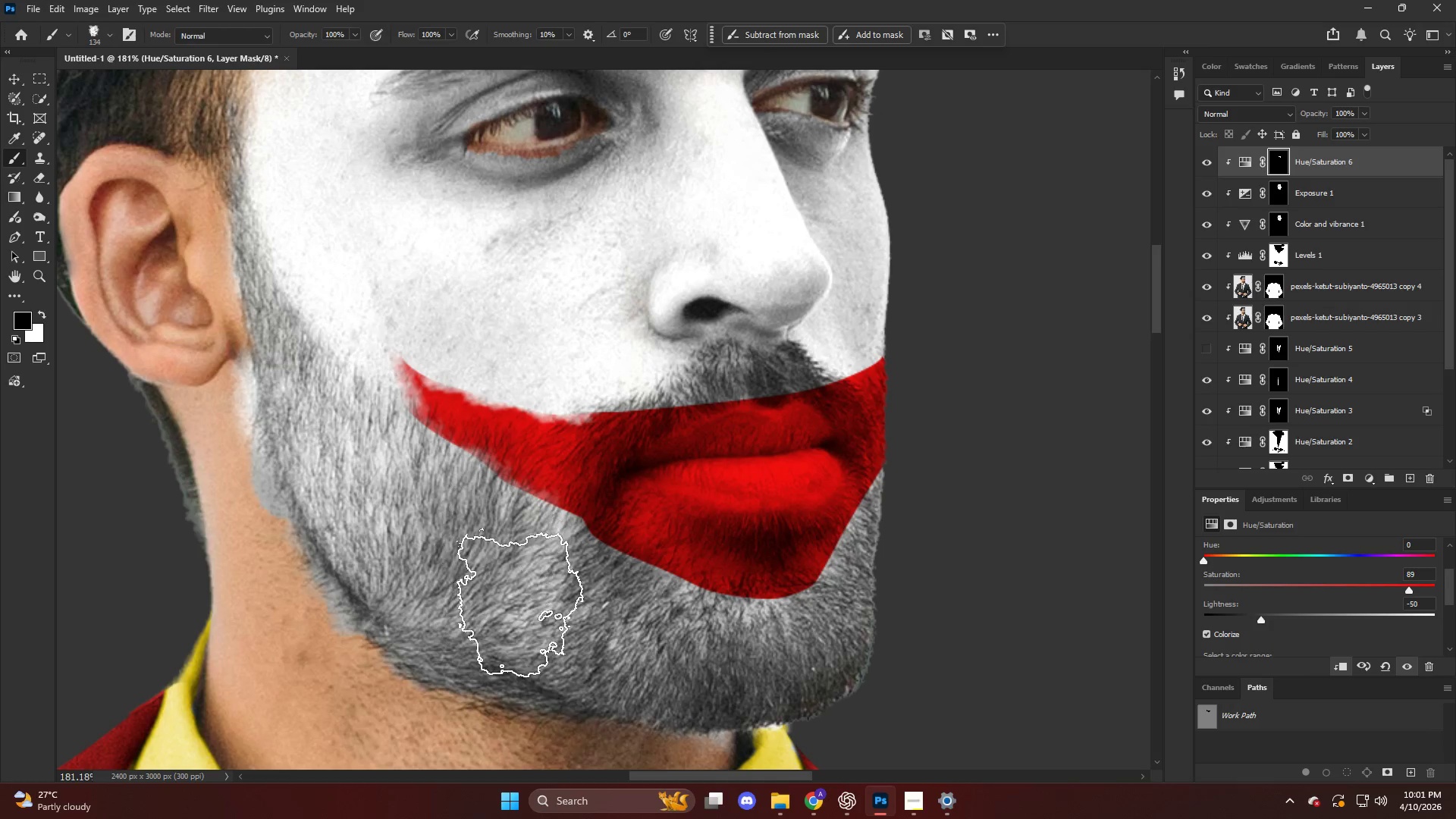 
left_click_drag(start_coordinate=[512, 556], to_coordinate=[529, 601])
 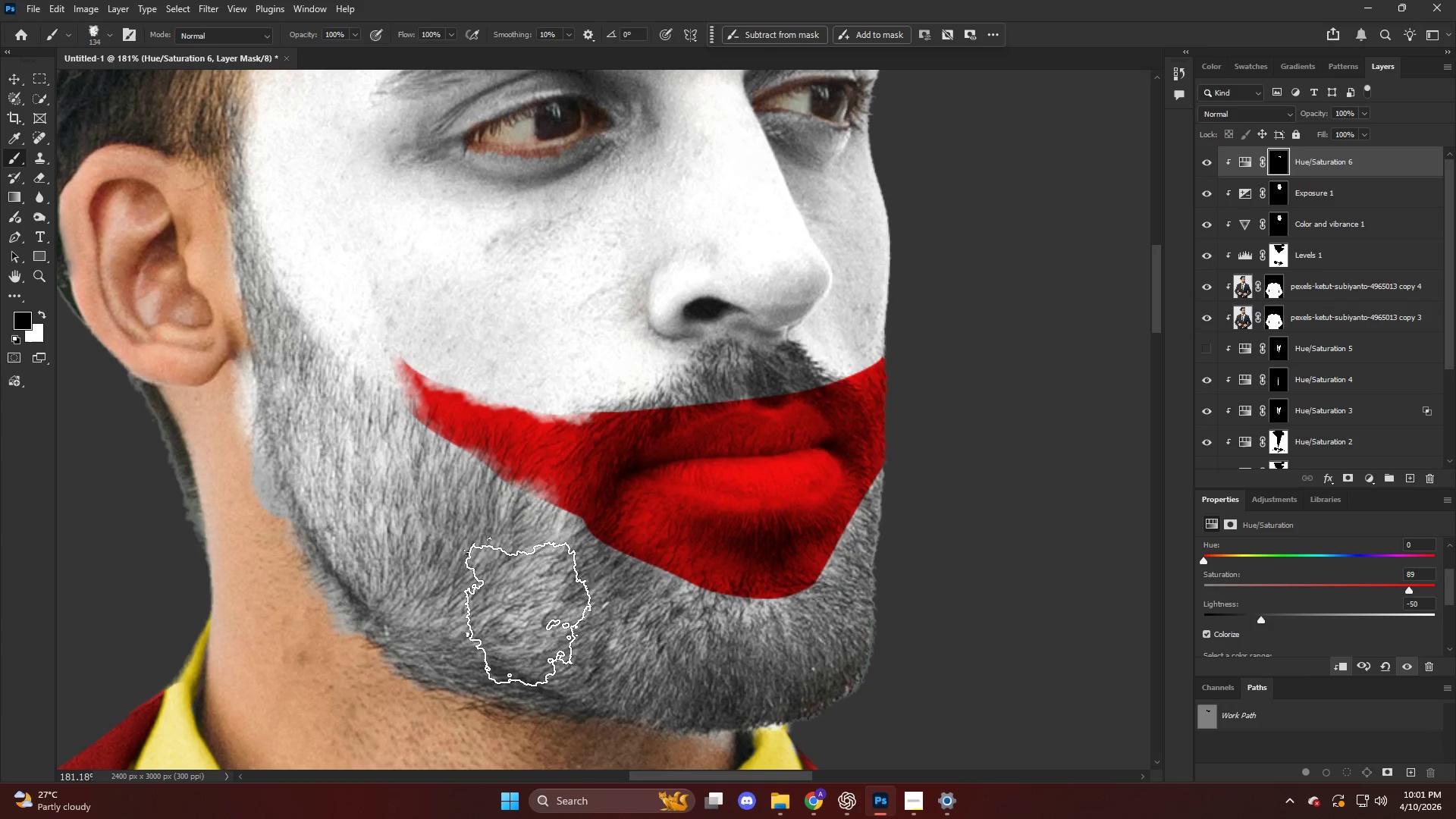 
left_click_drag(start_coordinate=[508, 544], to_coordinate=[536, 609])
 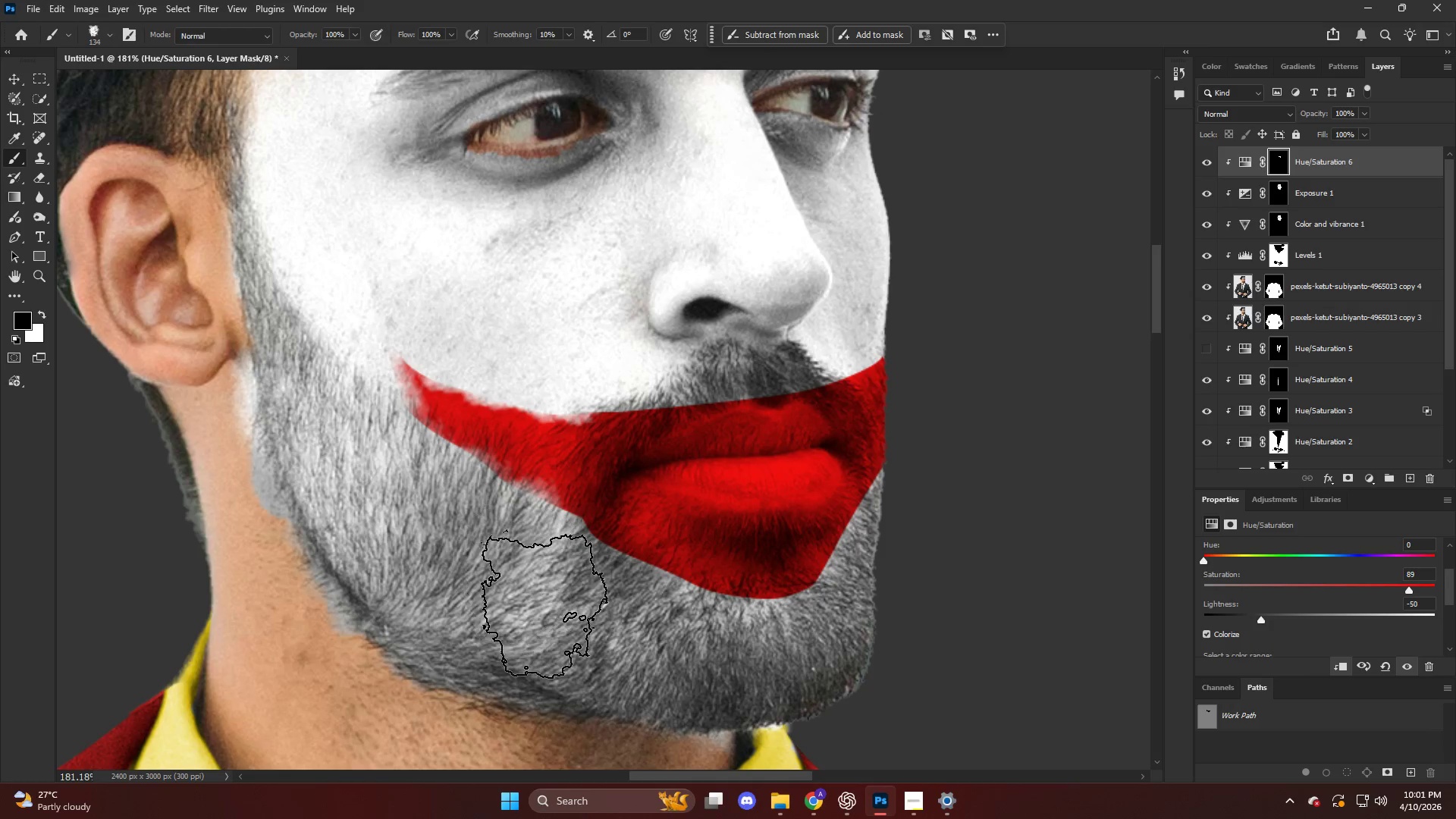 
left_click_drag(start_coordinate=[544, 592], to_coordinate=[573, 629])
 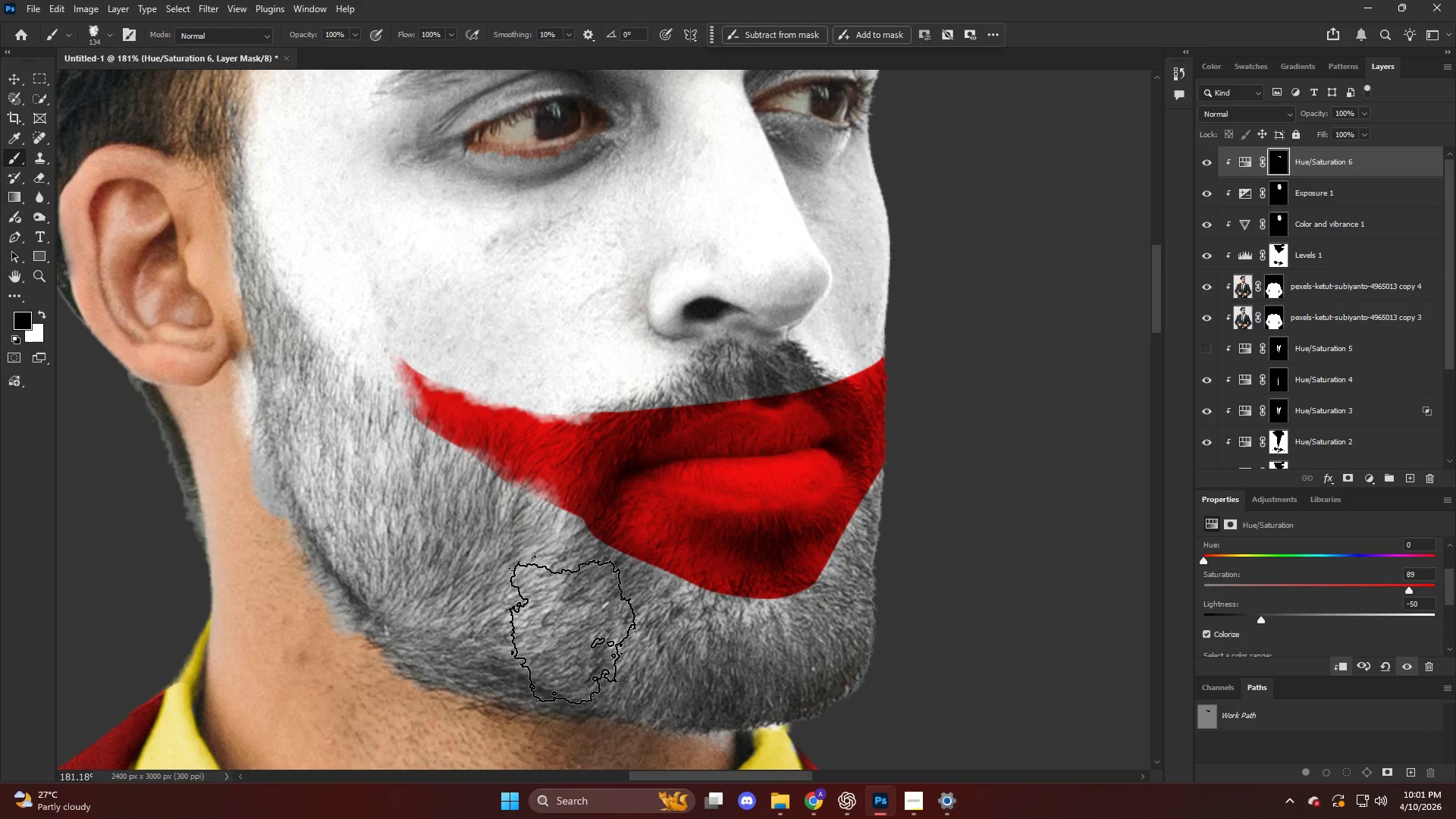 
left_click_drag(start_coordinate=[568, 610], to_coordinate=[600, 644])
 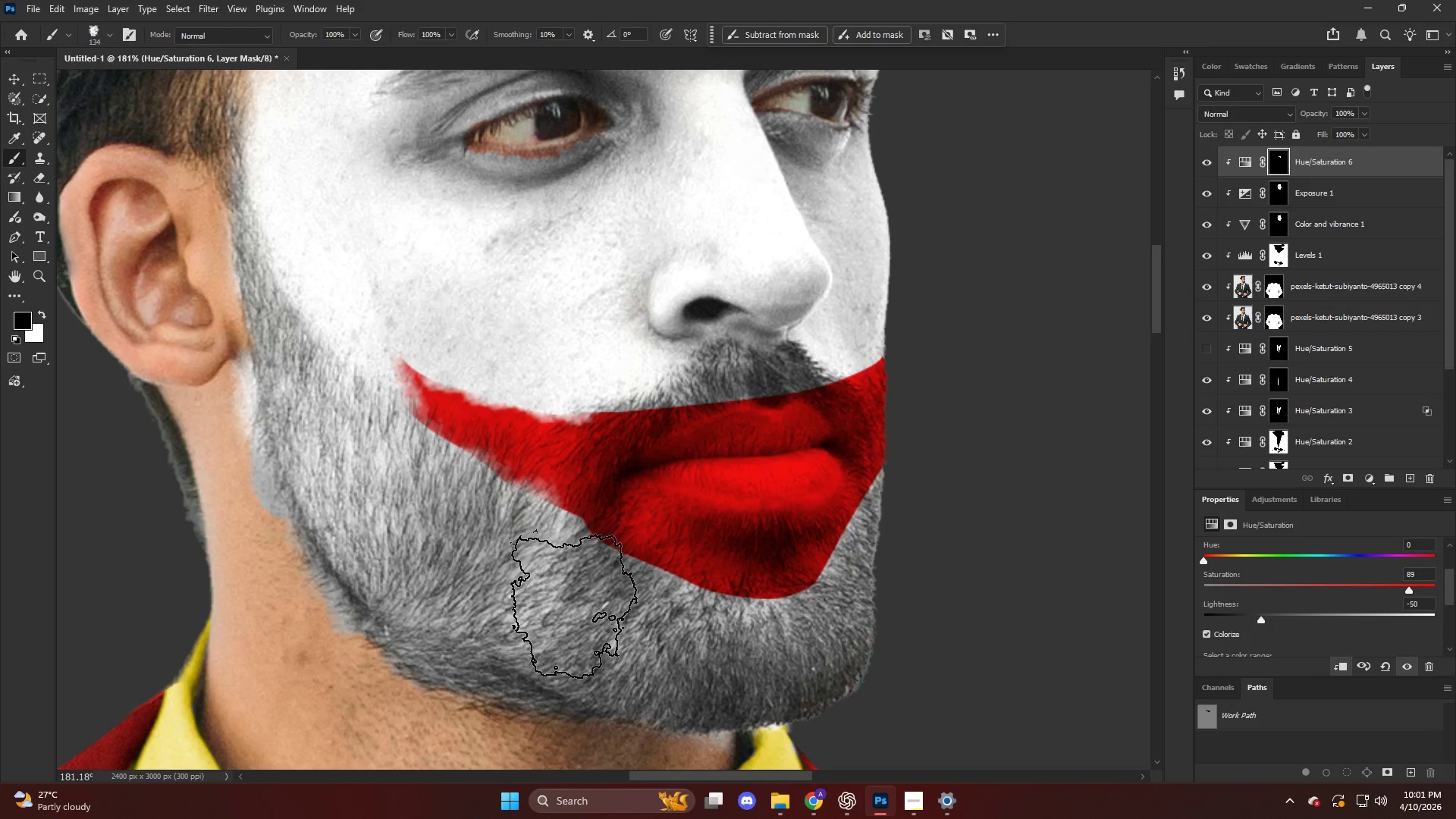 
left_click_drag(start_coordinate=[579, 600], to_coordinate=[584, 643])
 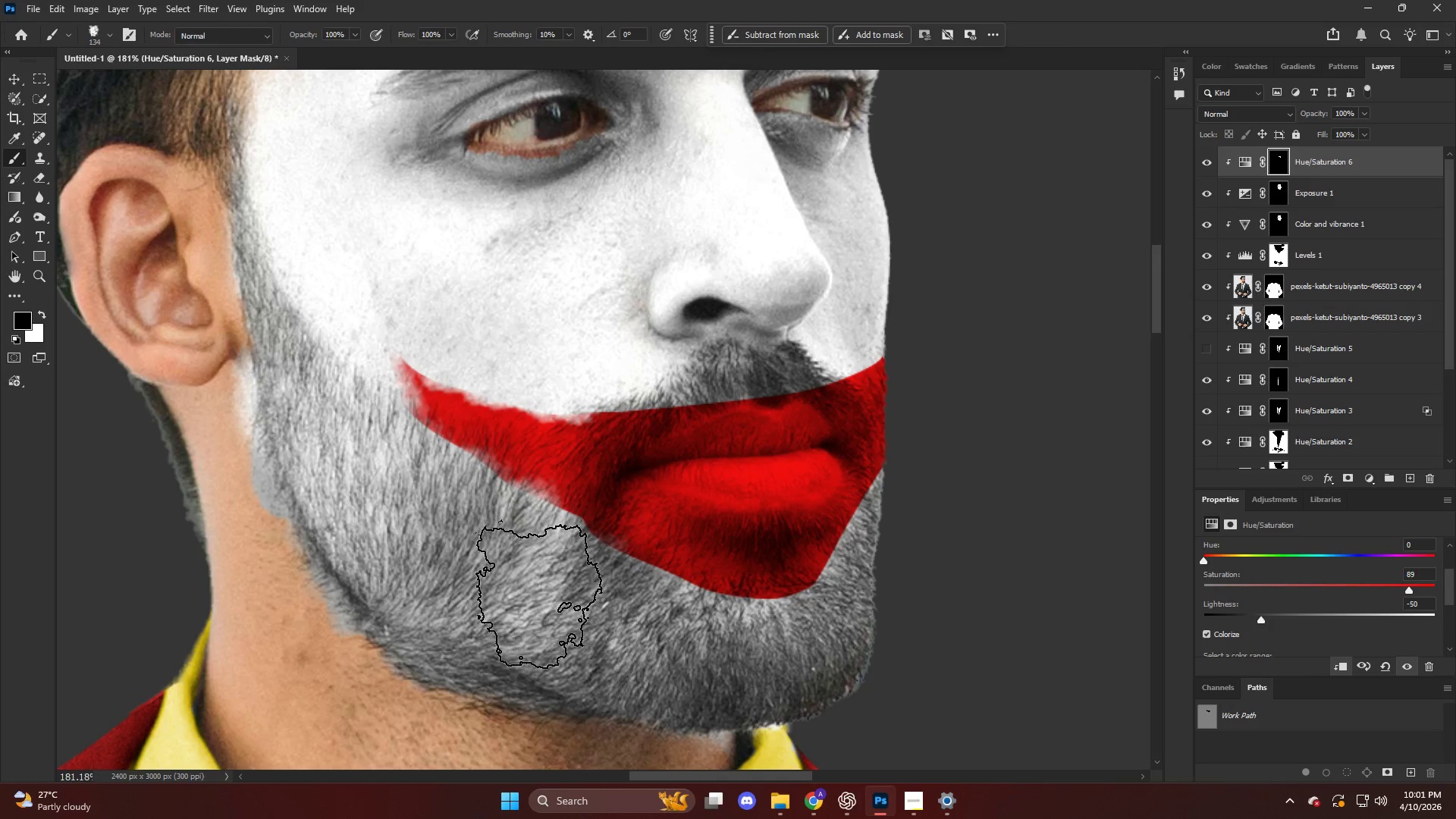 
hold_key(key=AltLeft, duration=0.59)
scroll: coordinate [438, 480], scroll_direction: up, amount: 5.0
 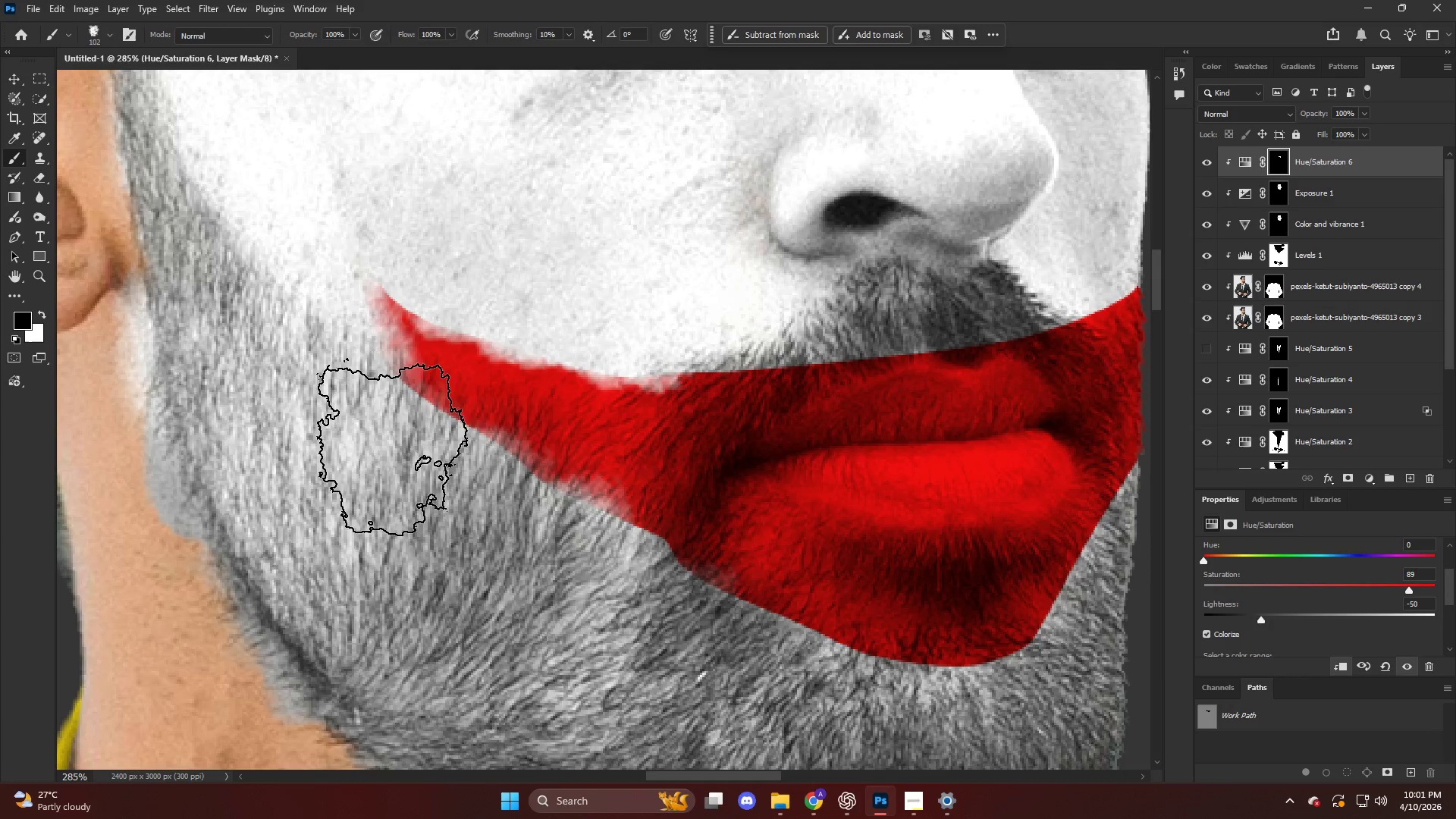 
left_click_drag(start_coordinate=[374, 399], to_coordinate=[482, 557])
 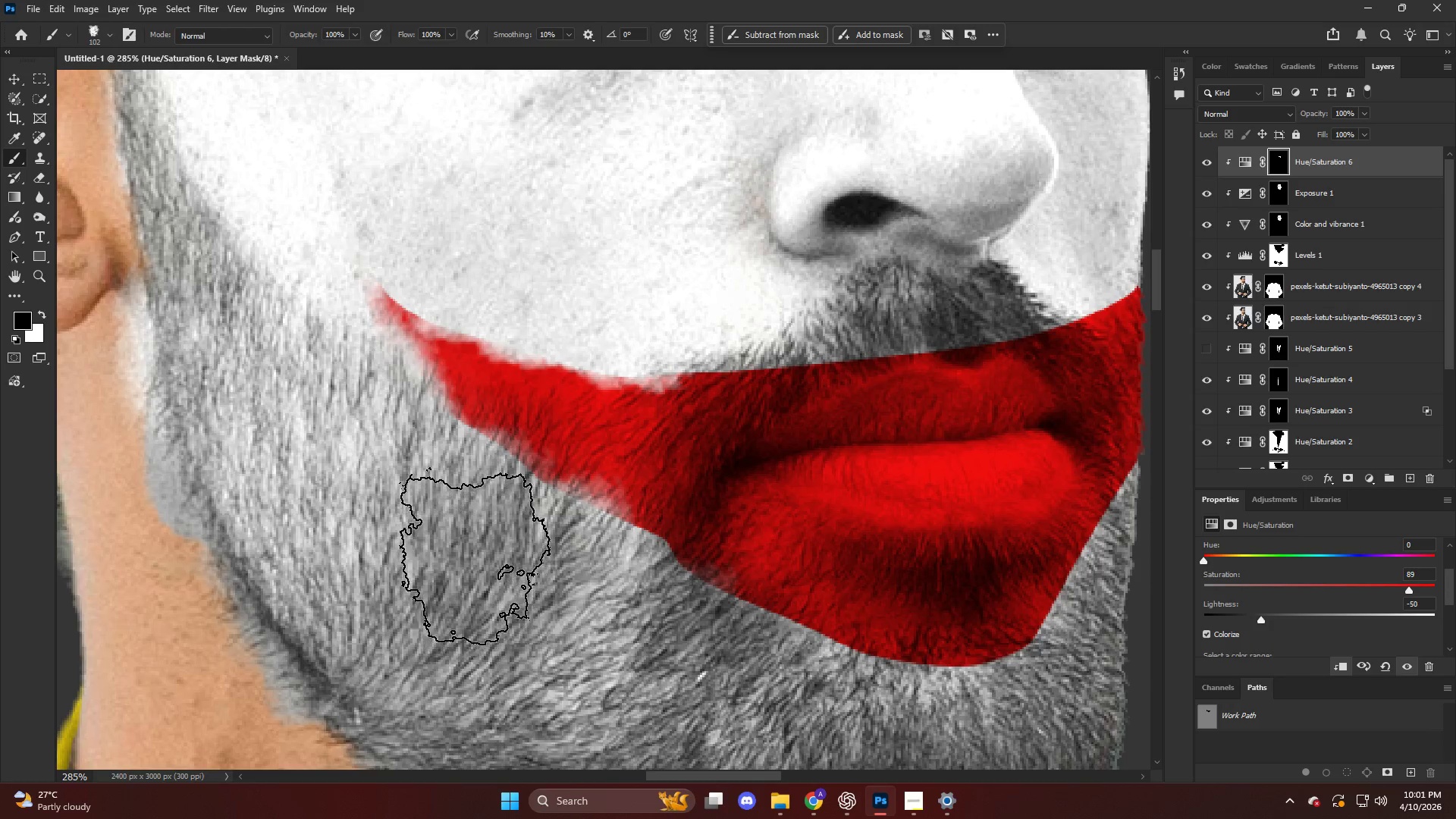 
left_click_drag(start_coordinate=[482, 551], to_coordinate=[474, 545])
 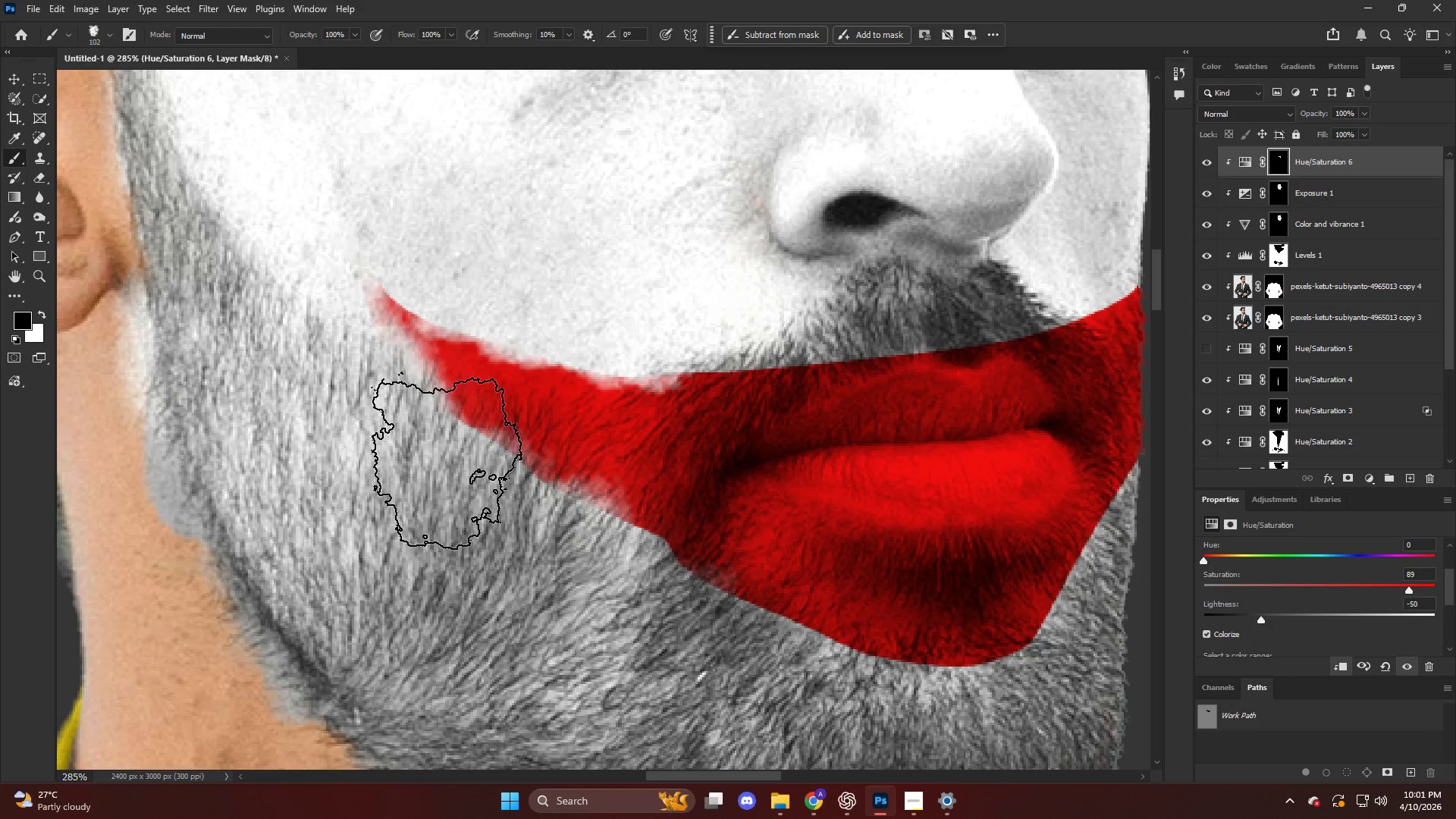 
key(X)
 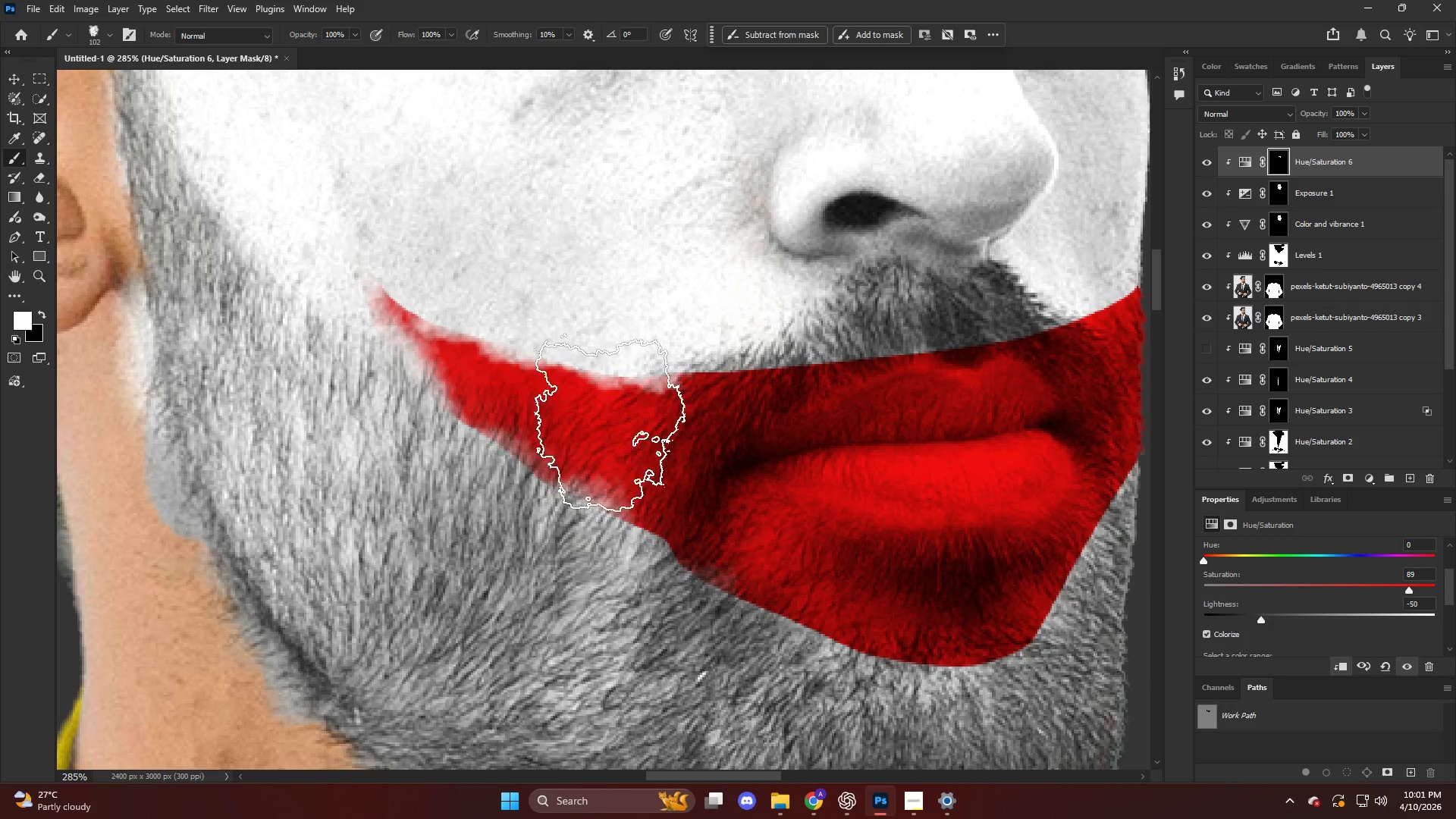 
left_click_drag(start_coordinate=[614, 415], to_coordinate=[579, 529])
 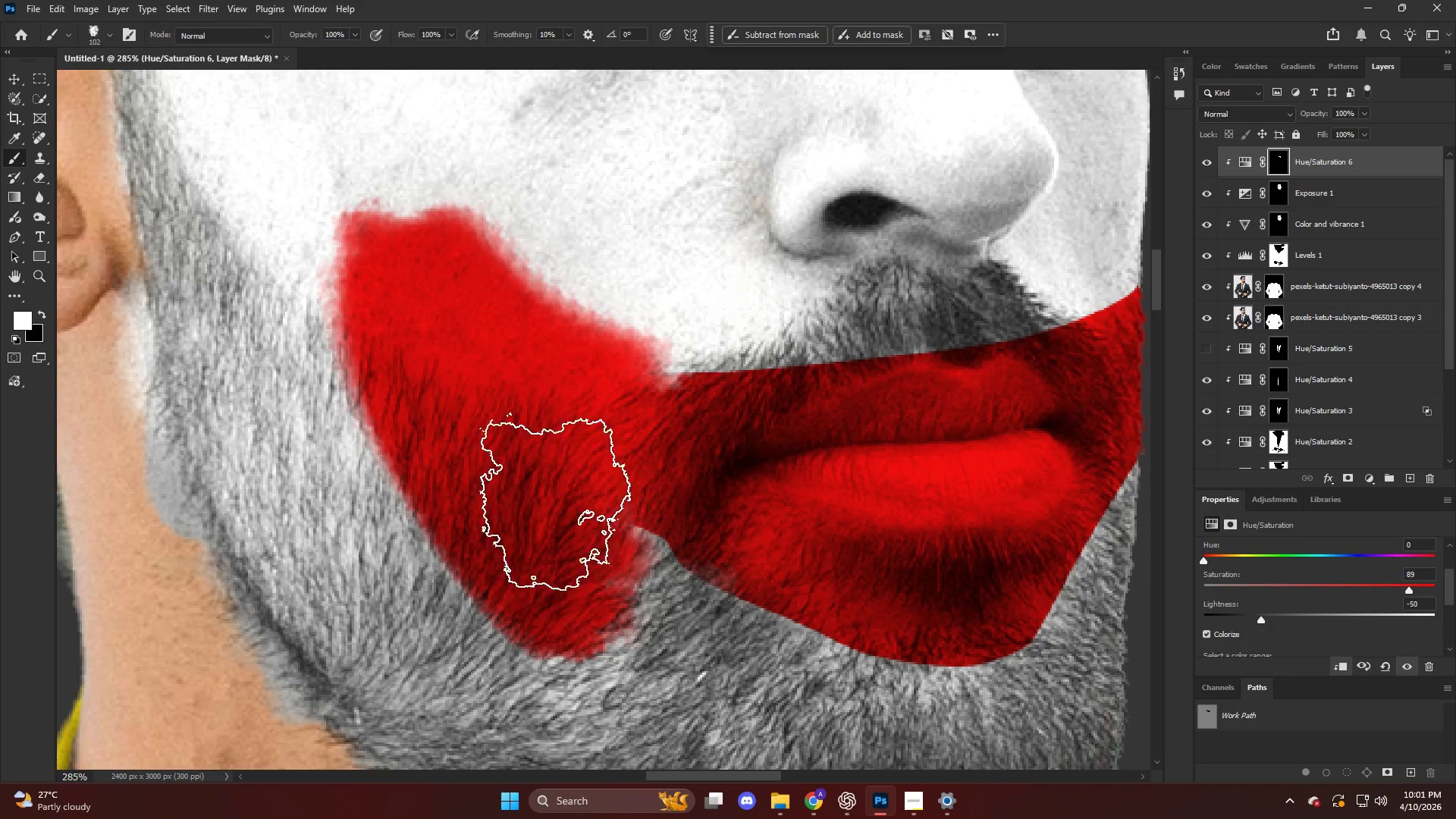 
key(Alt+AltLeft)
 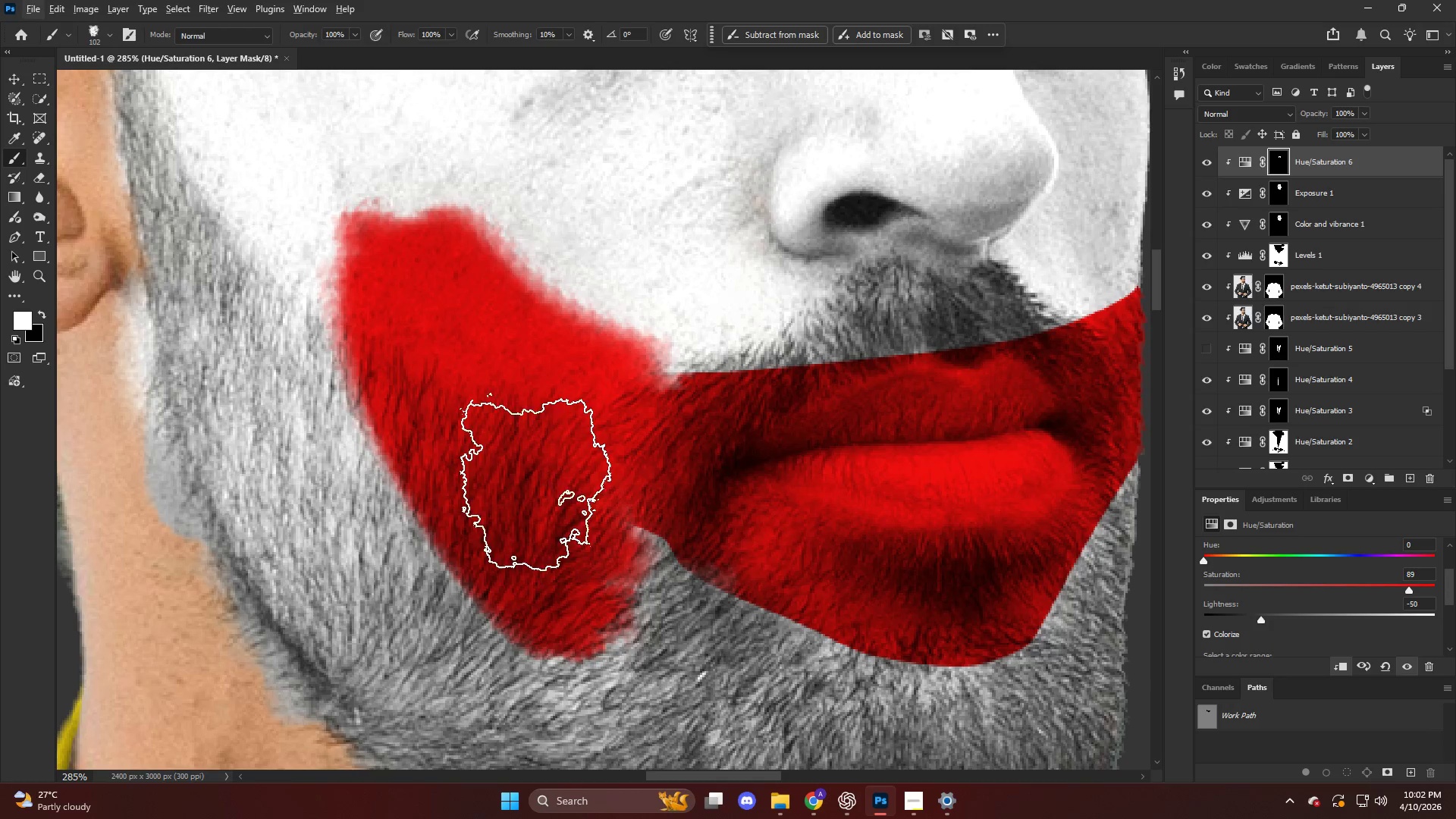 
right_click([513, 461])
 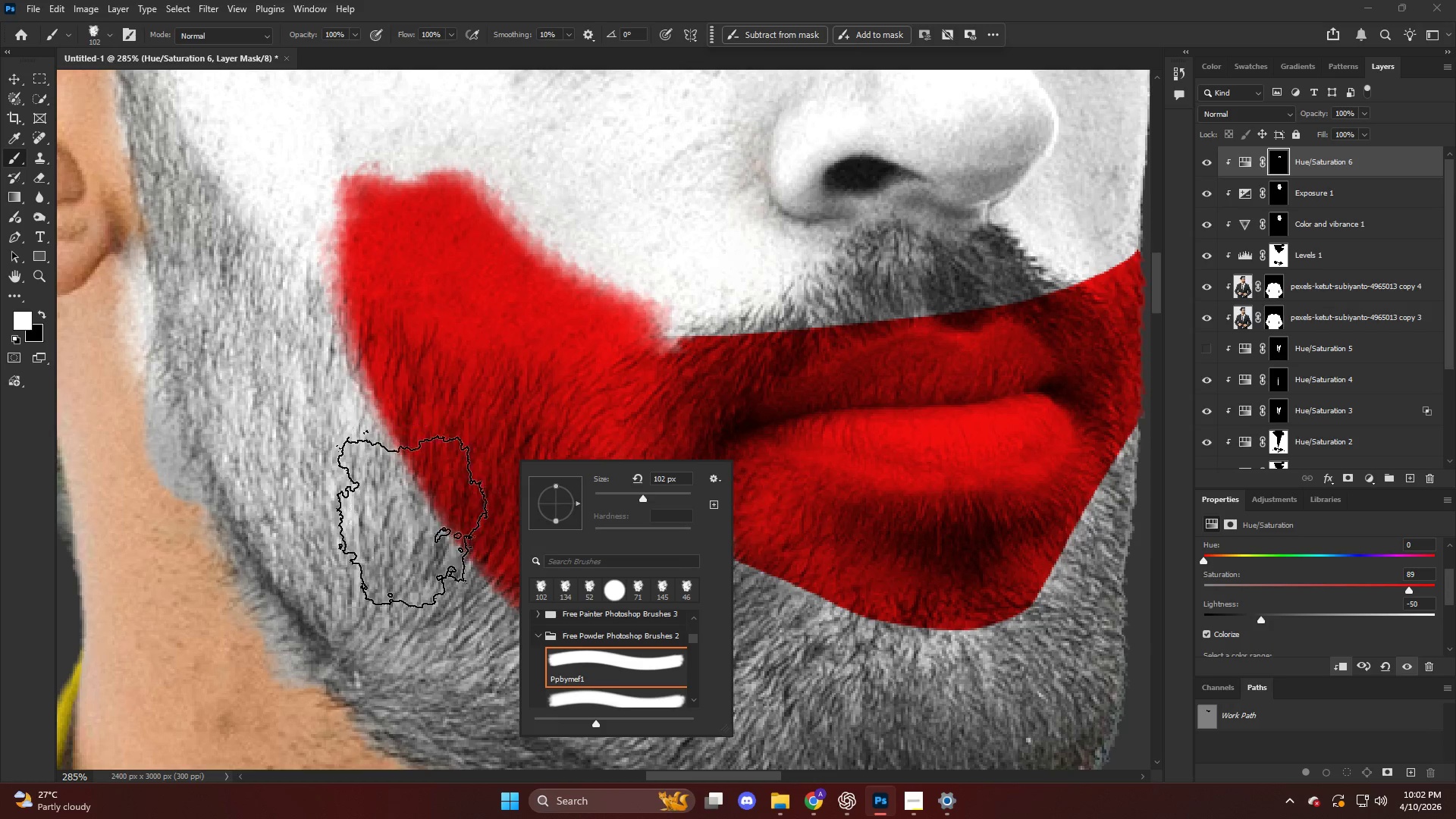 
scroll: coordinate [542, 477], scroll_direction: down, amount: 3.0
 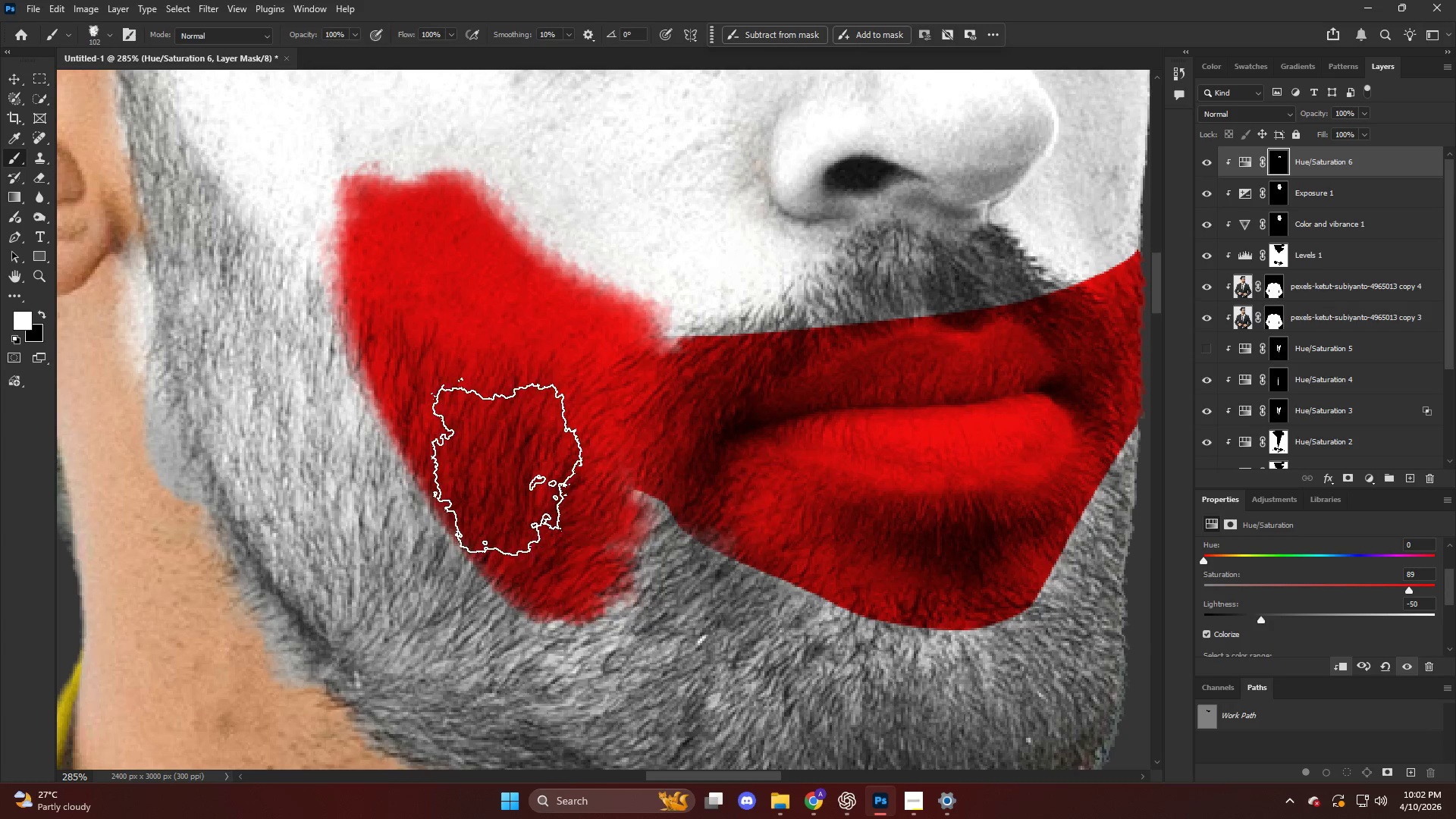 
left_click_drag(start_coordinate=[408, 496], to_coordinate=[453, 585])
 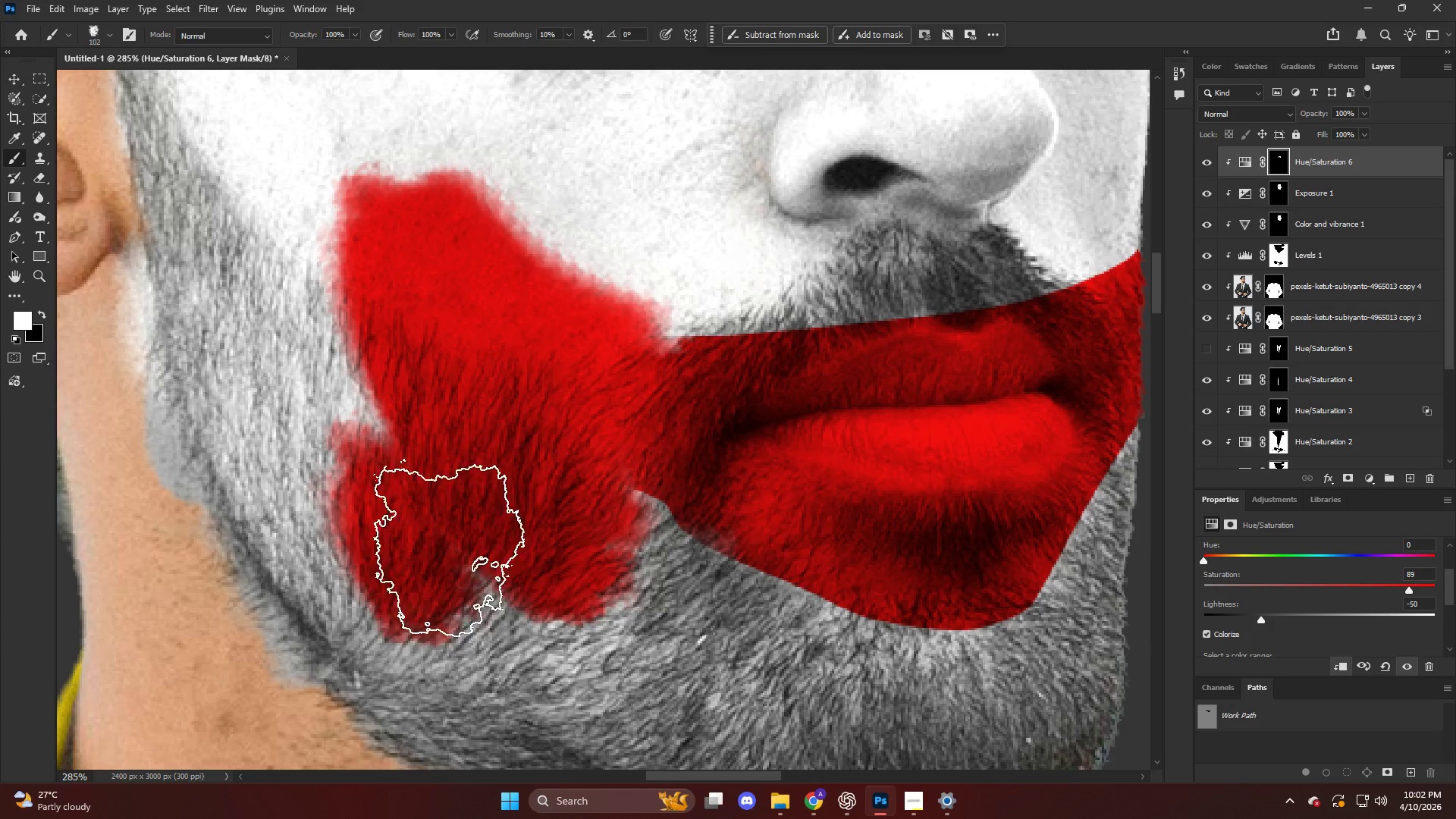 
key(Control+ControlLeft)
 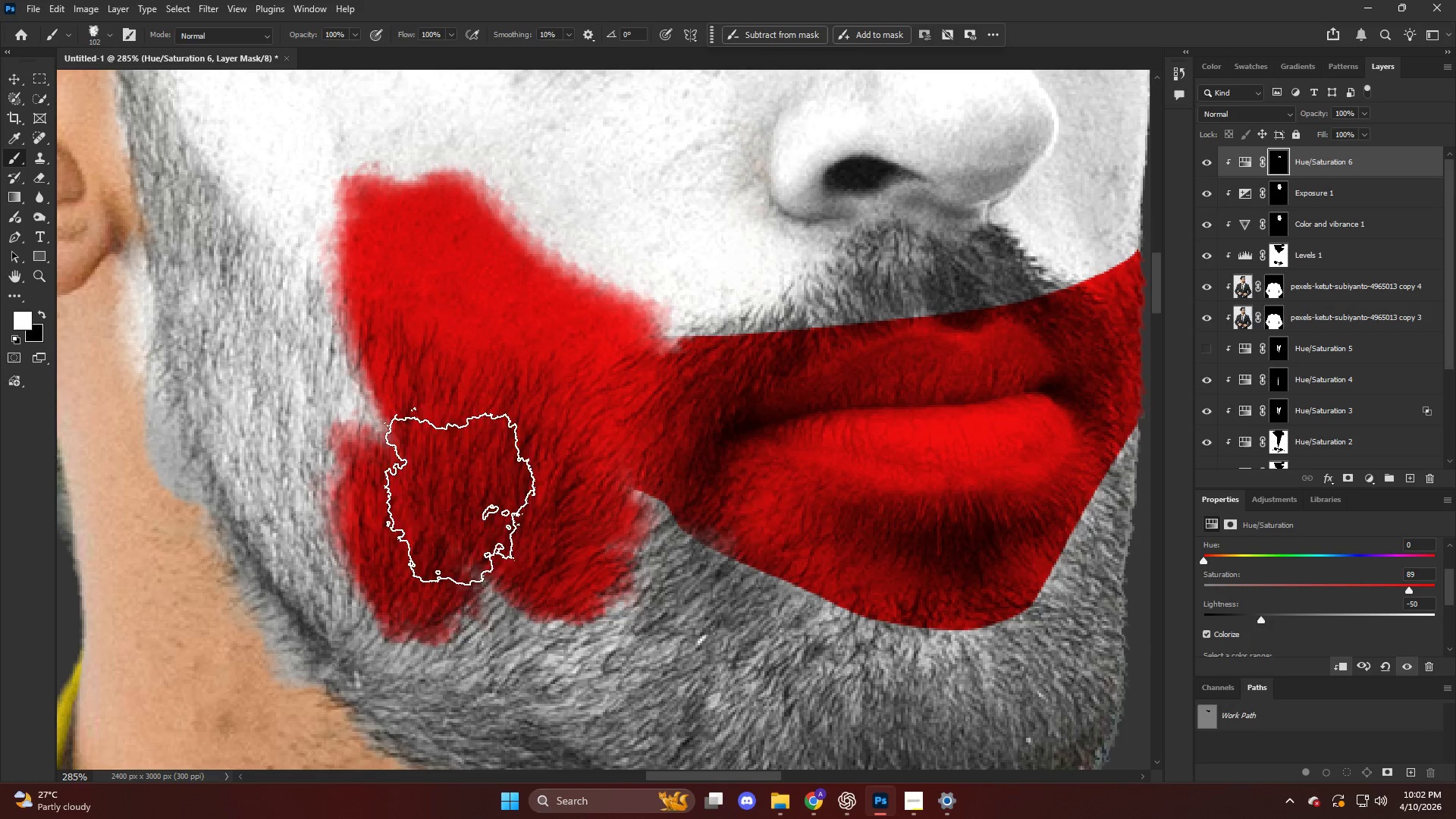 
key(Control+Z)
 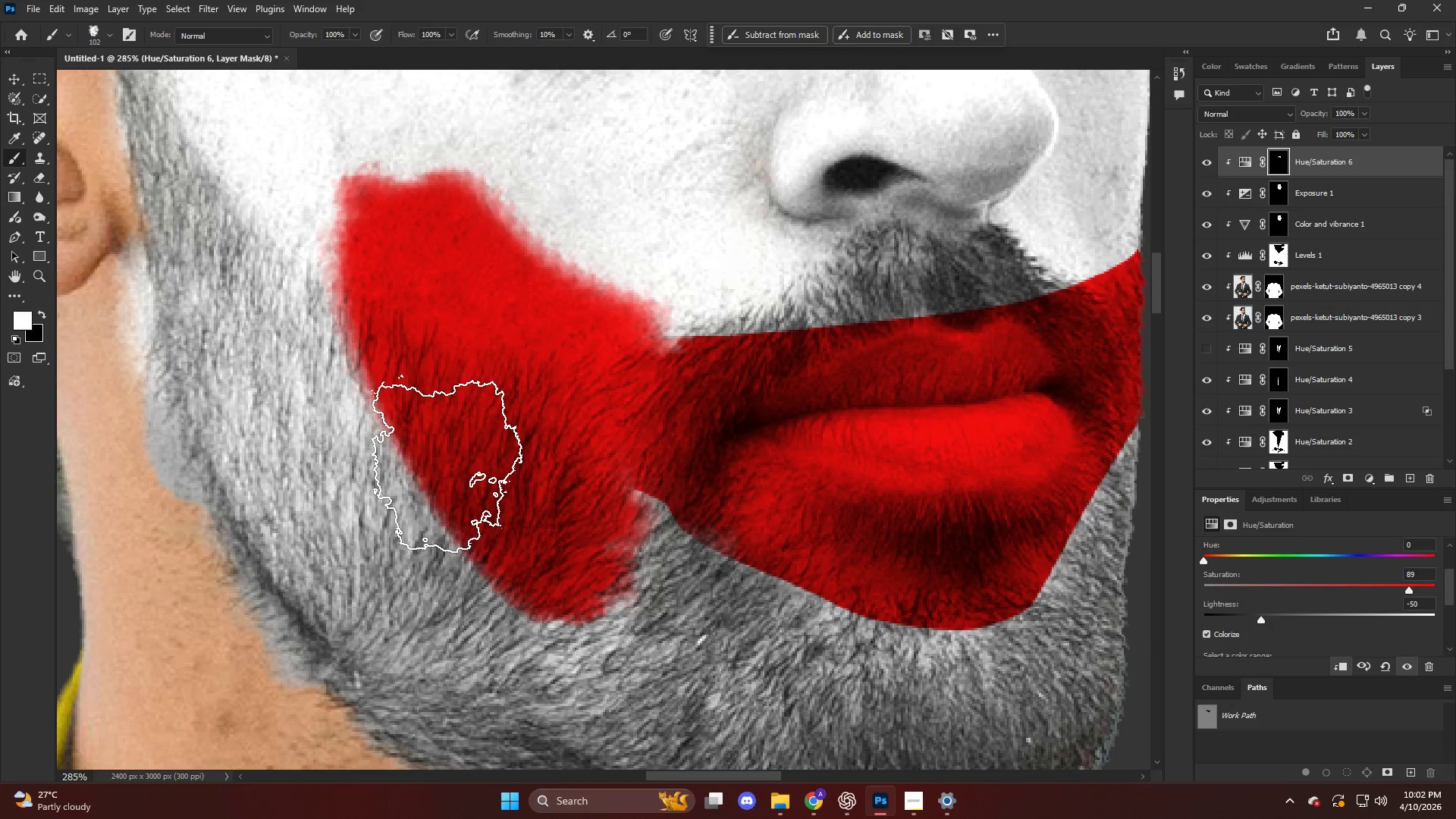 
key(X)
 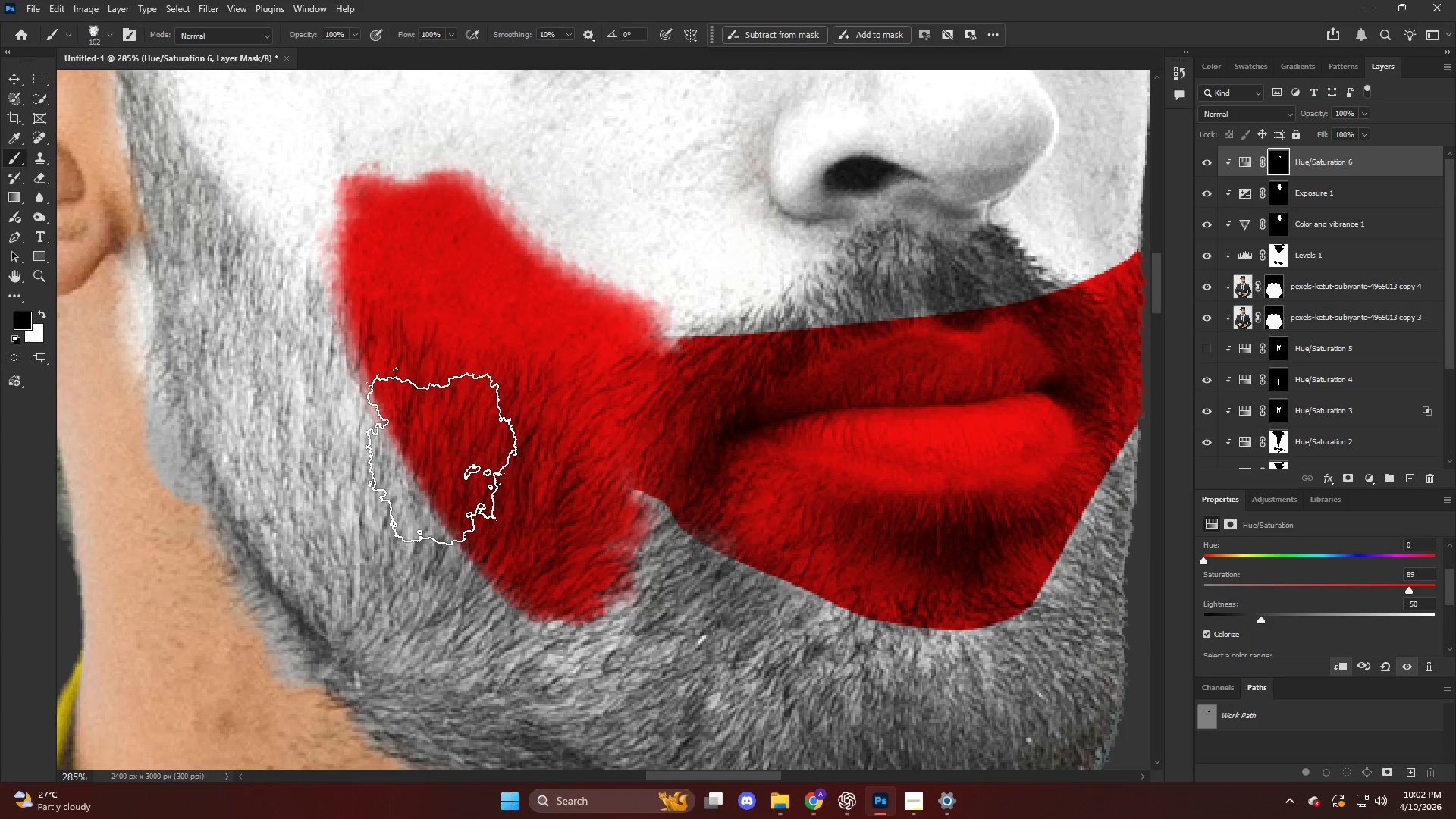 
left_click_drag(start_coordinate=[450, 454], to_coordinate=[546, 684])
 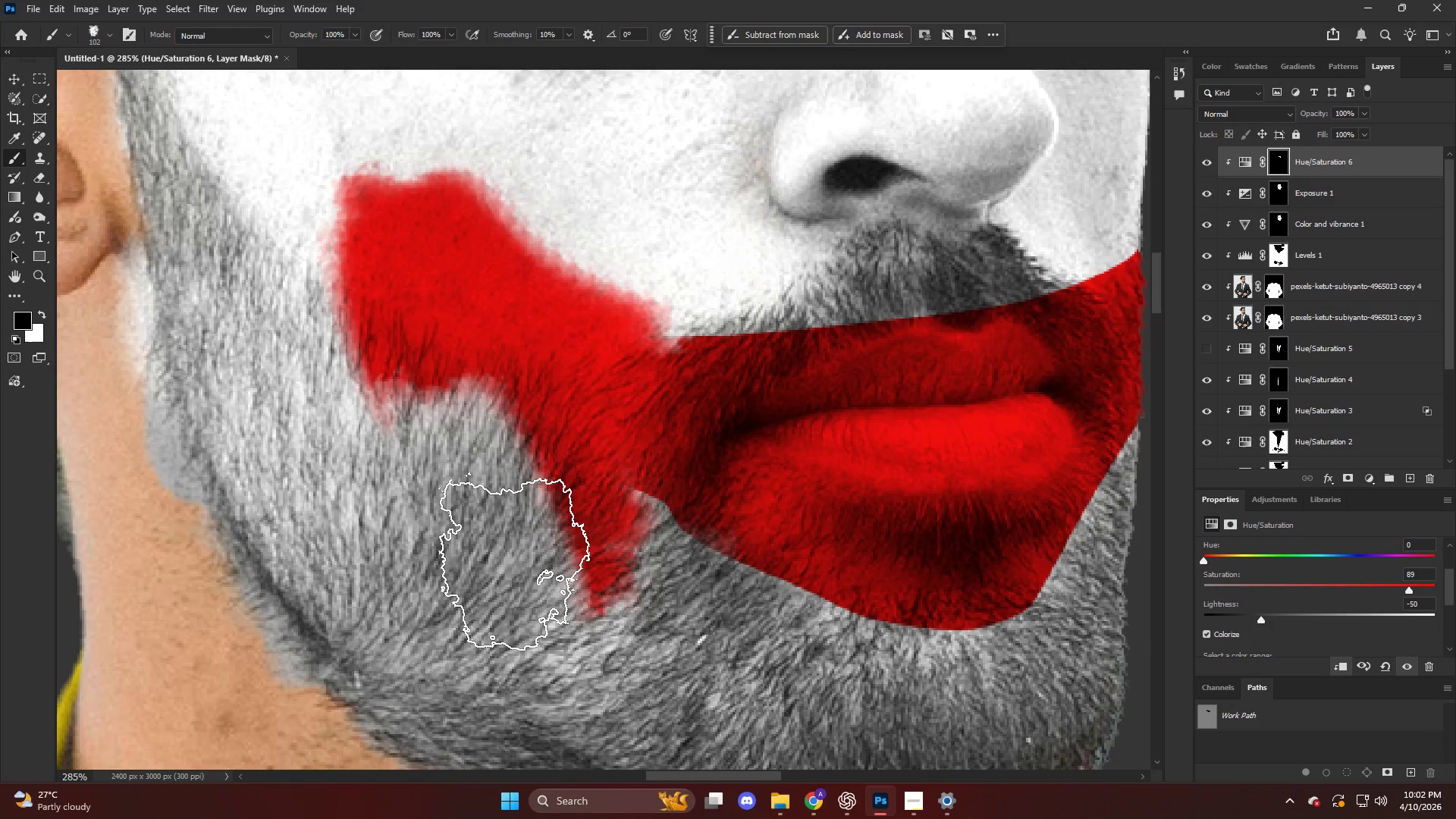 
left_click_drag(start_coordinate=[525, 551], to_coordinate=[608, 653])
 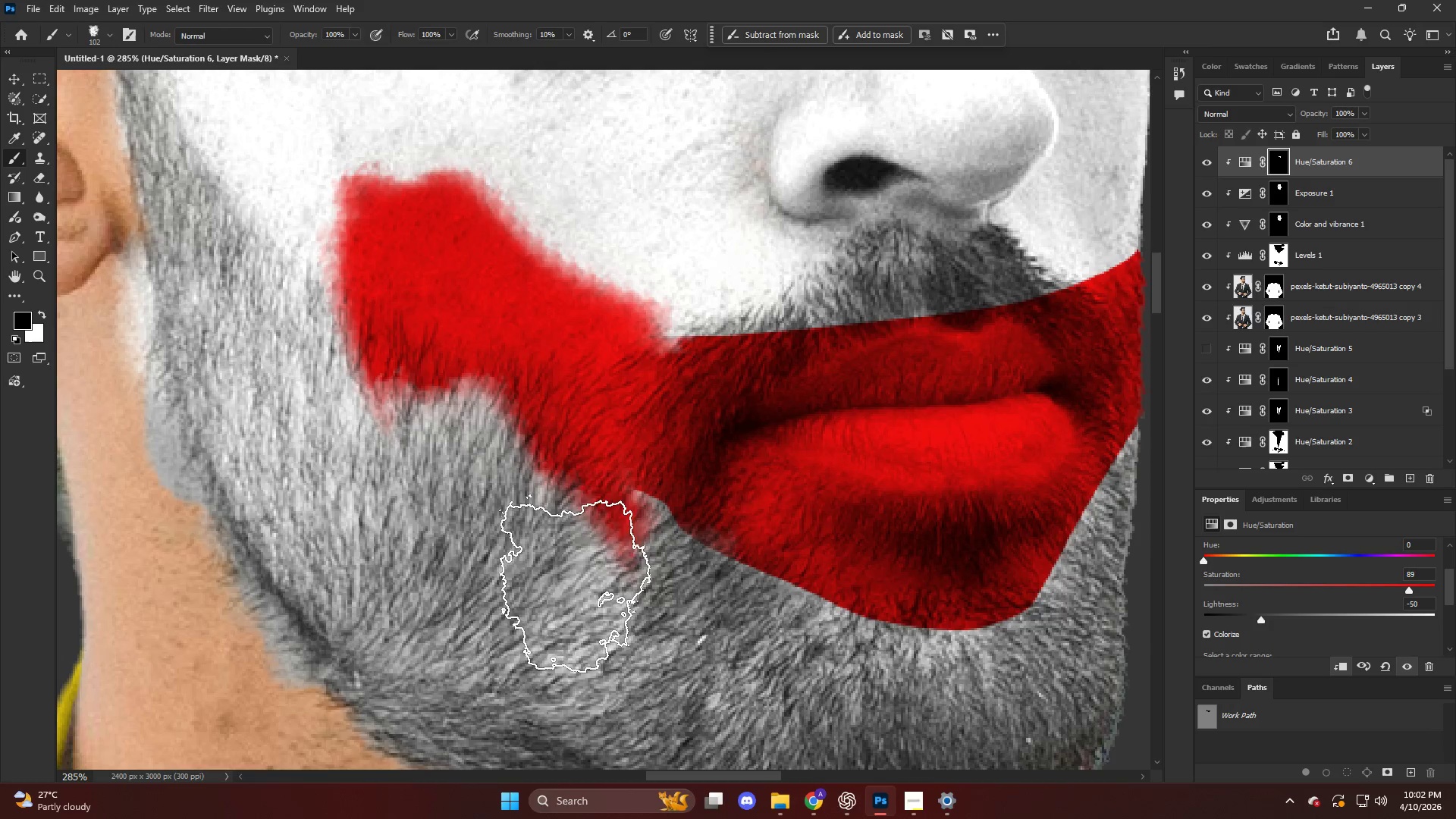 
left_click_drag(start_coordinate=[562, 558], to_coordinate=[634, 635])
 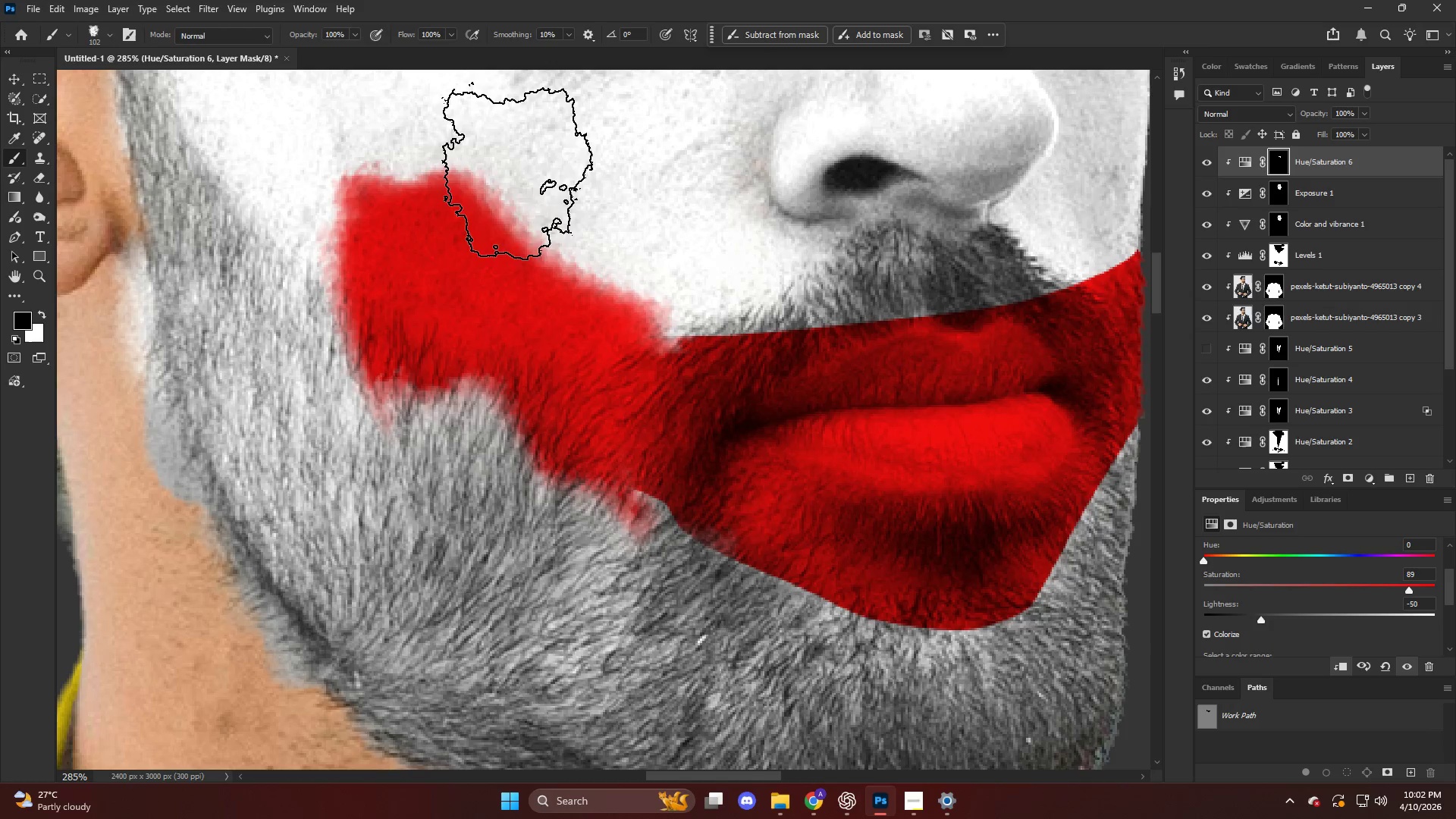 
left_click_drag(start_coordinate=[510, 153], to_coordinate=[612, 256])
 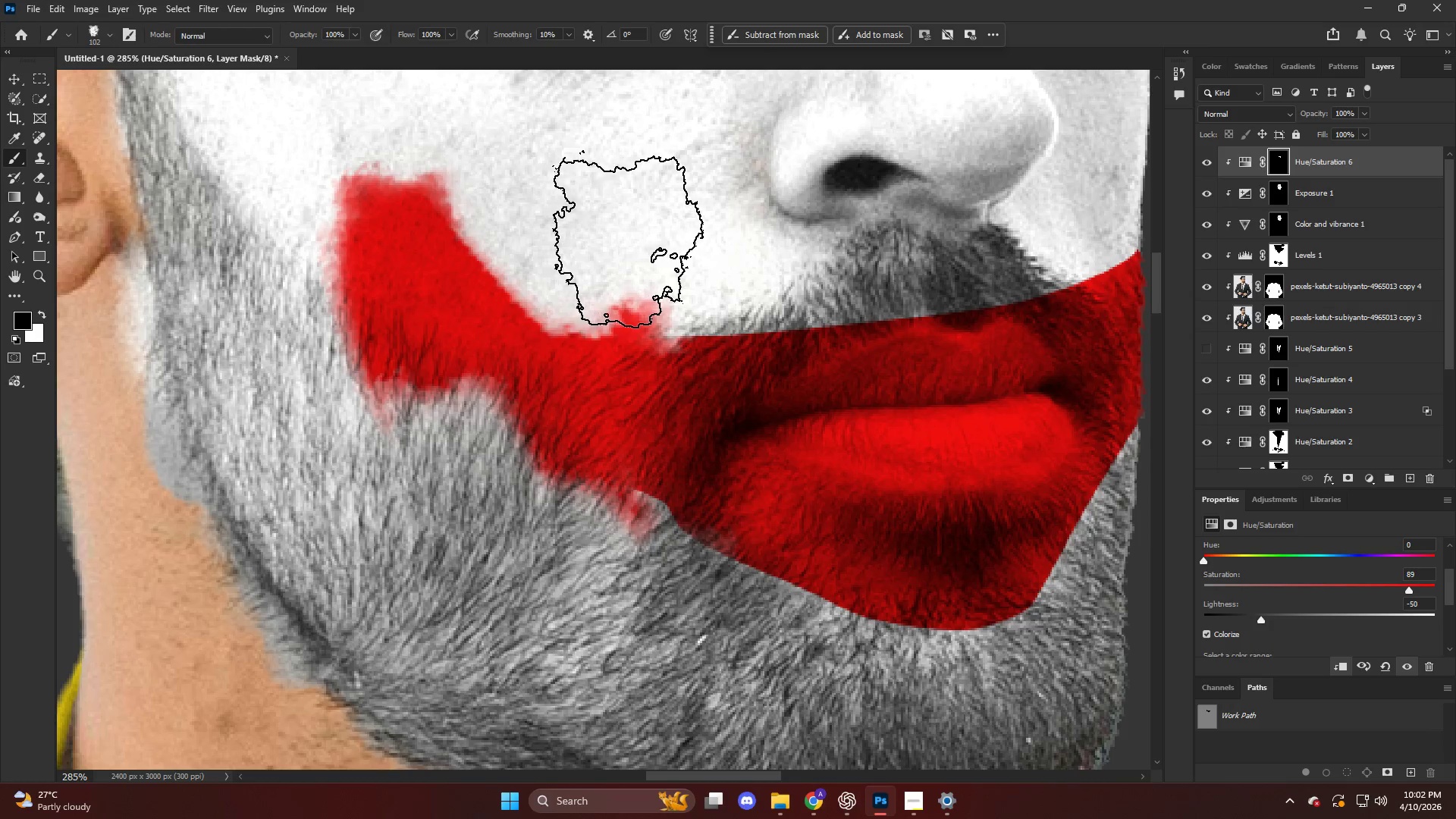 
left_click_drag(start_coordinate=[636, 235], to_coordinate=[692, 278])
 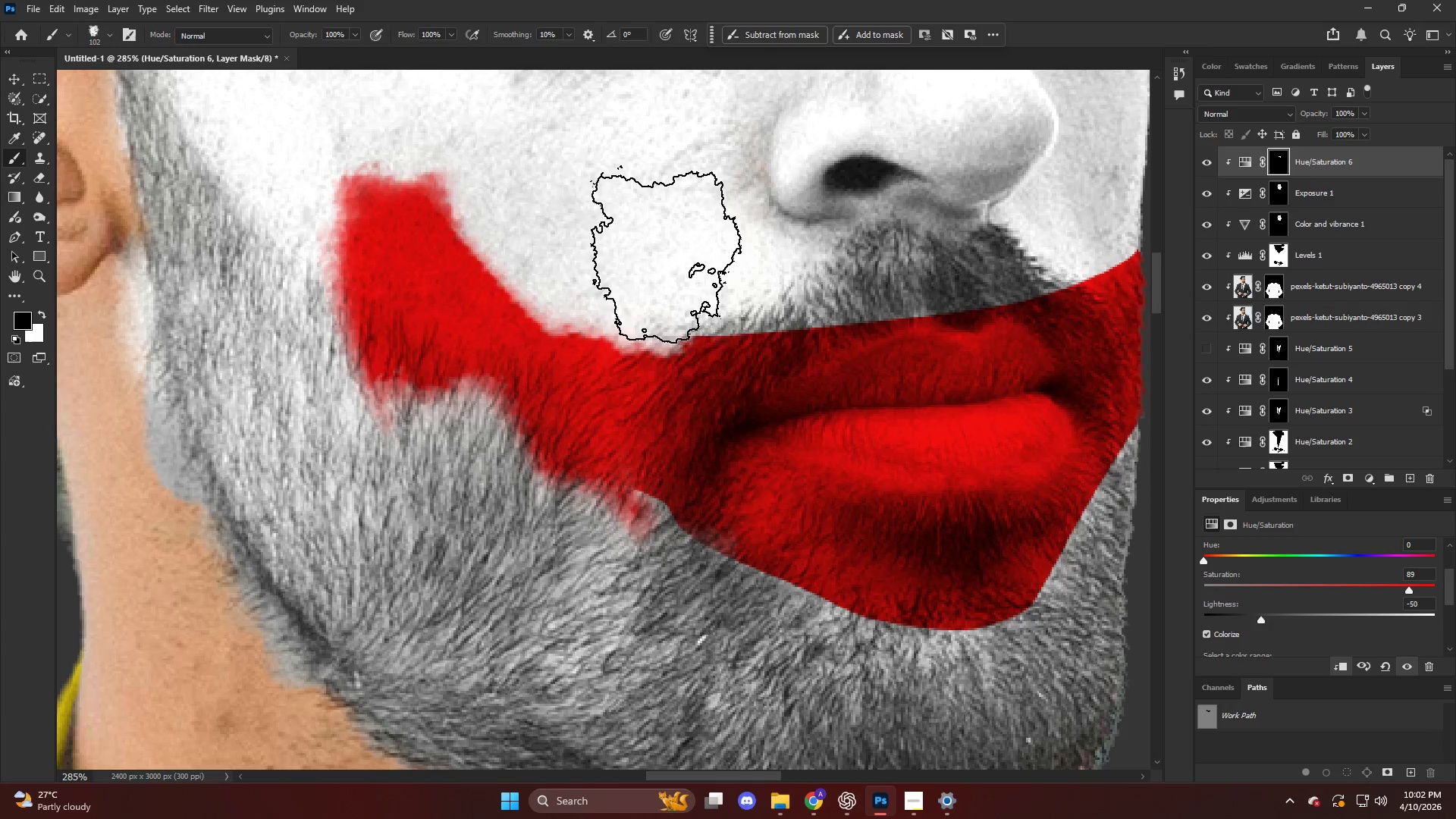 
left_click_drag(start_coordinate=[696, 260], to_coordinate=[912, 256])
 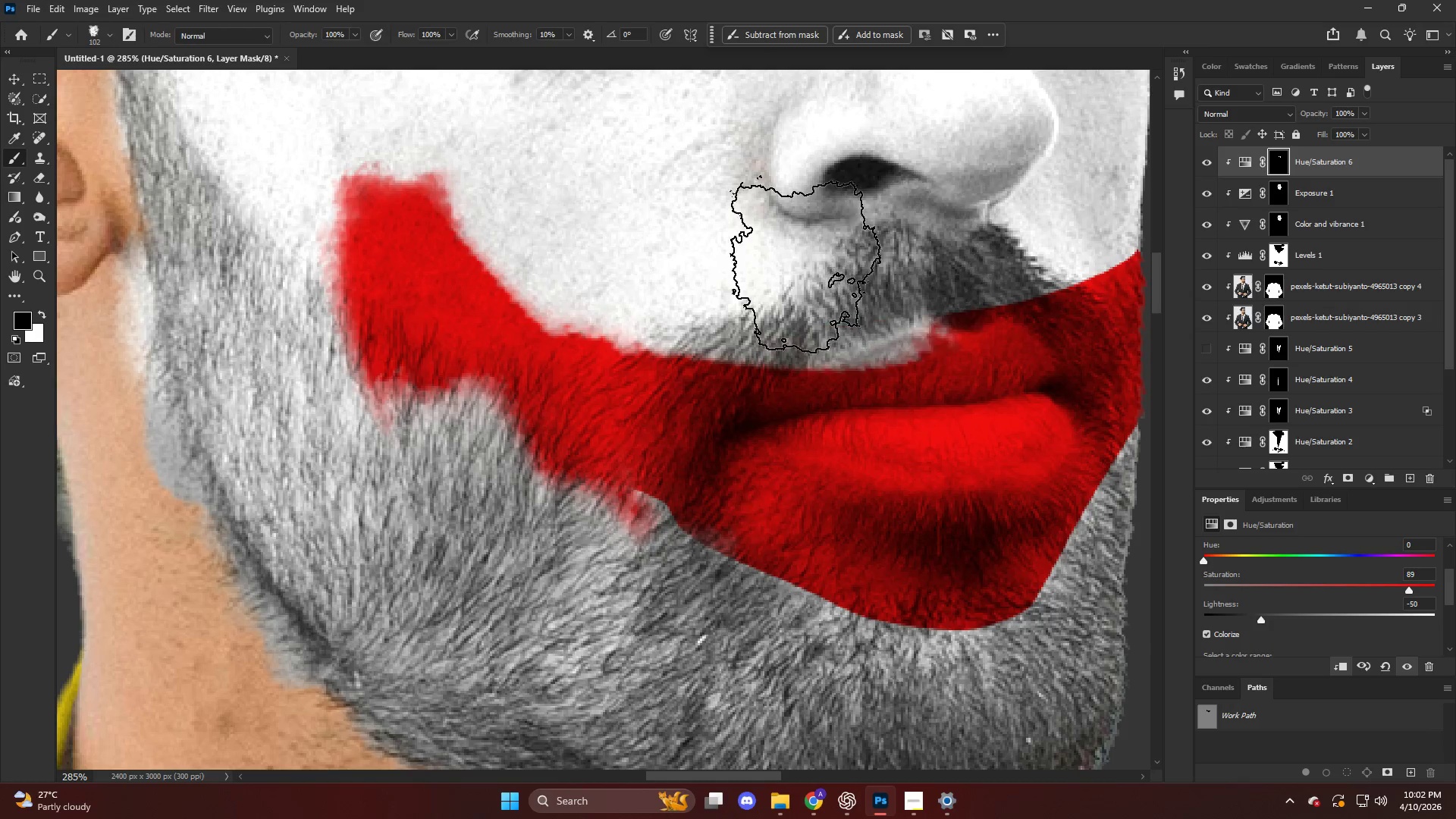 
left_click_drag(start_coordinate=[803, 259], to_coordinate=[1145, 251])
 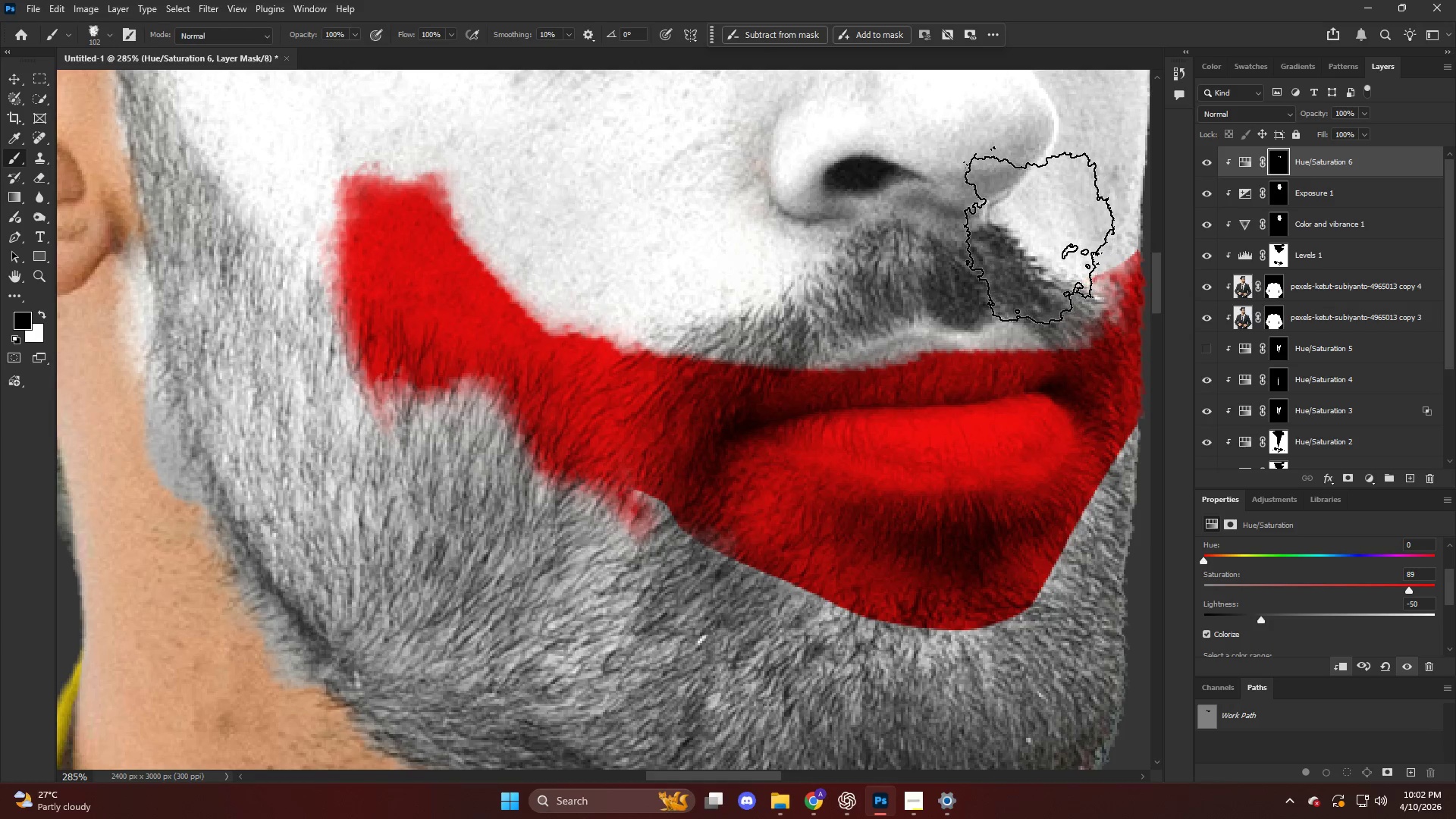 
hold_key(key=ControlLeft, duration=0.34)
 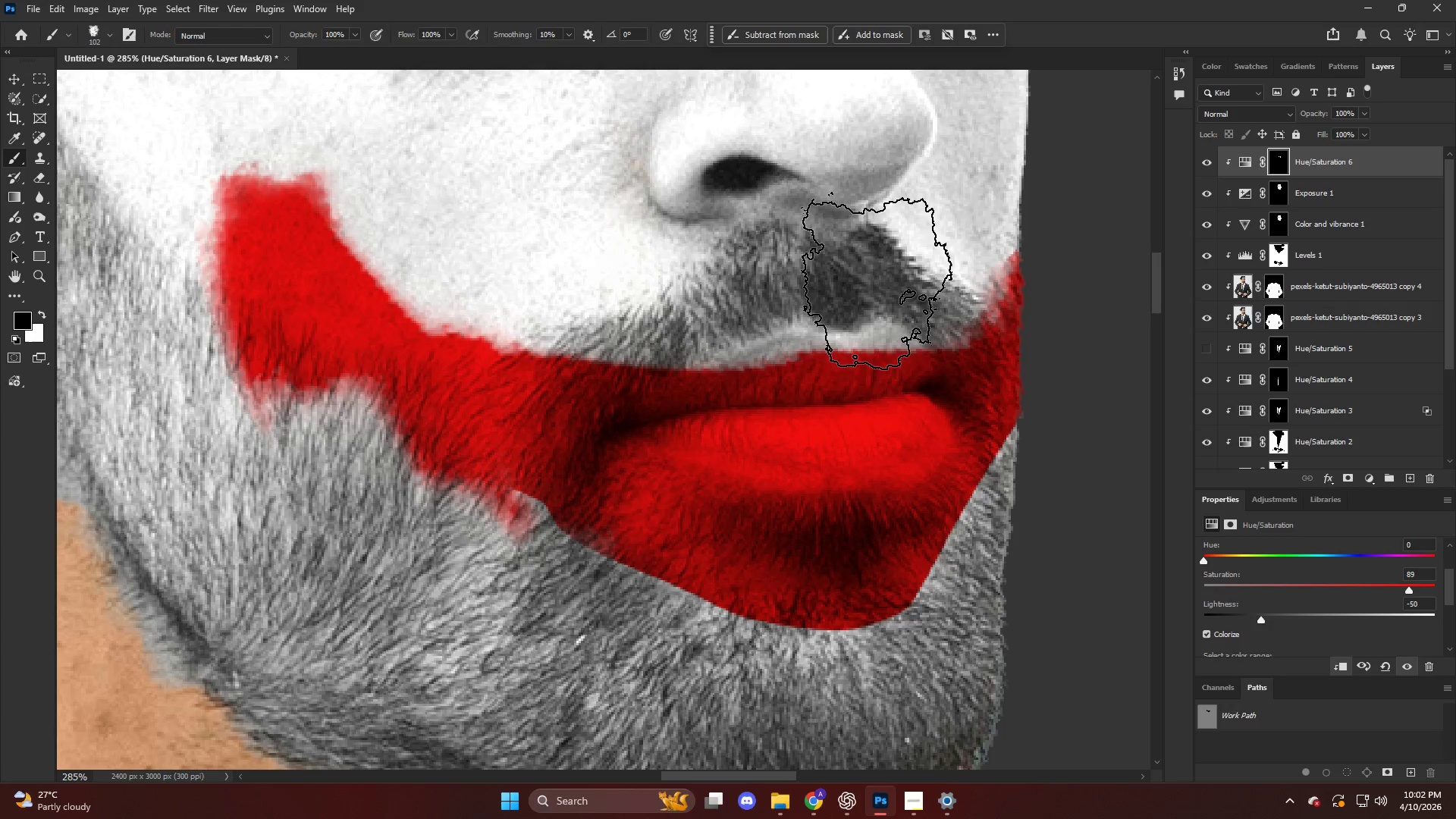 
left_click_drag(start_coordinate=[963, 233], to_coordinate=[1001, 212])
 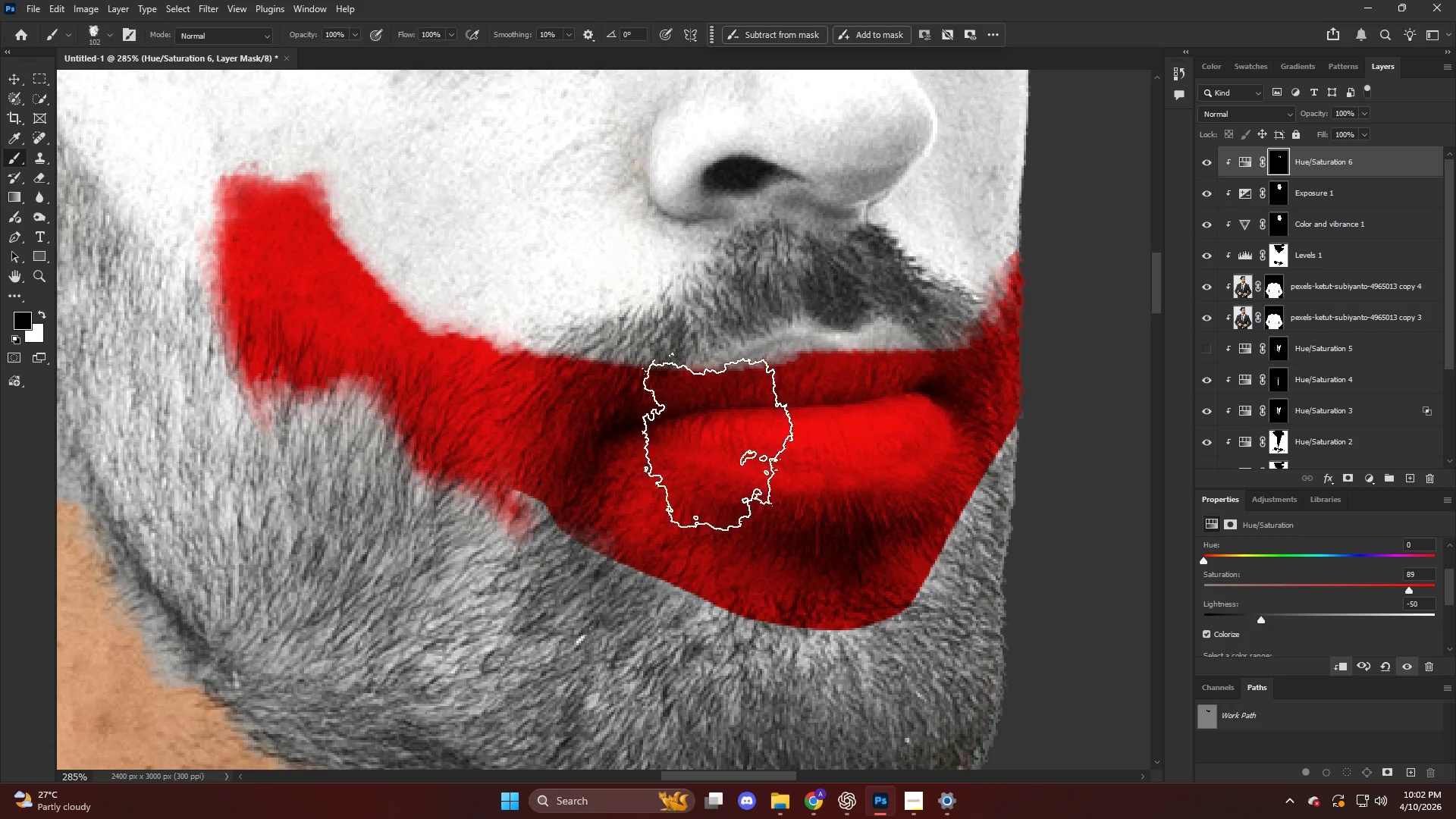 
scroll: coordinate [993, 257], scroll_direction: down, amount: 10.0
 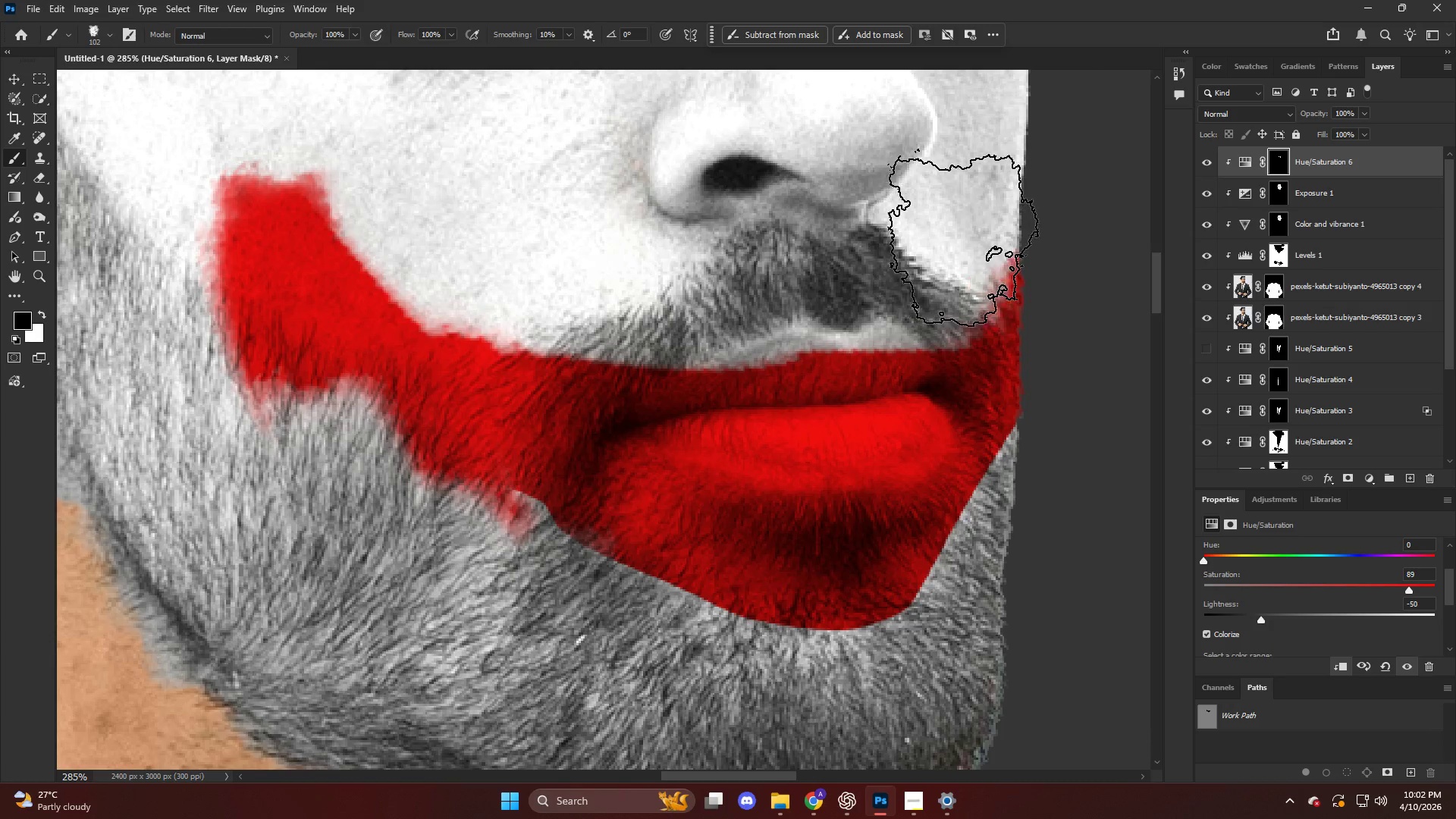 
key(X)
 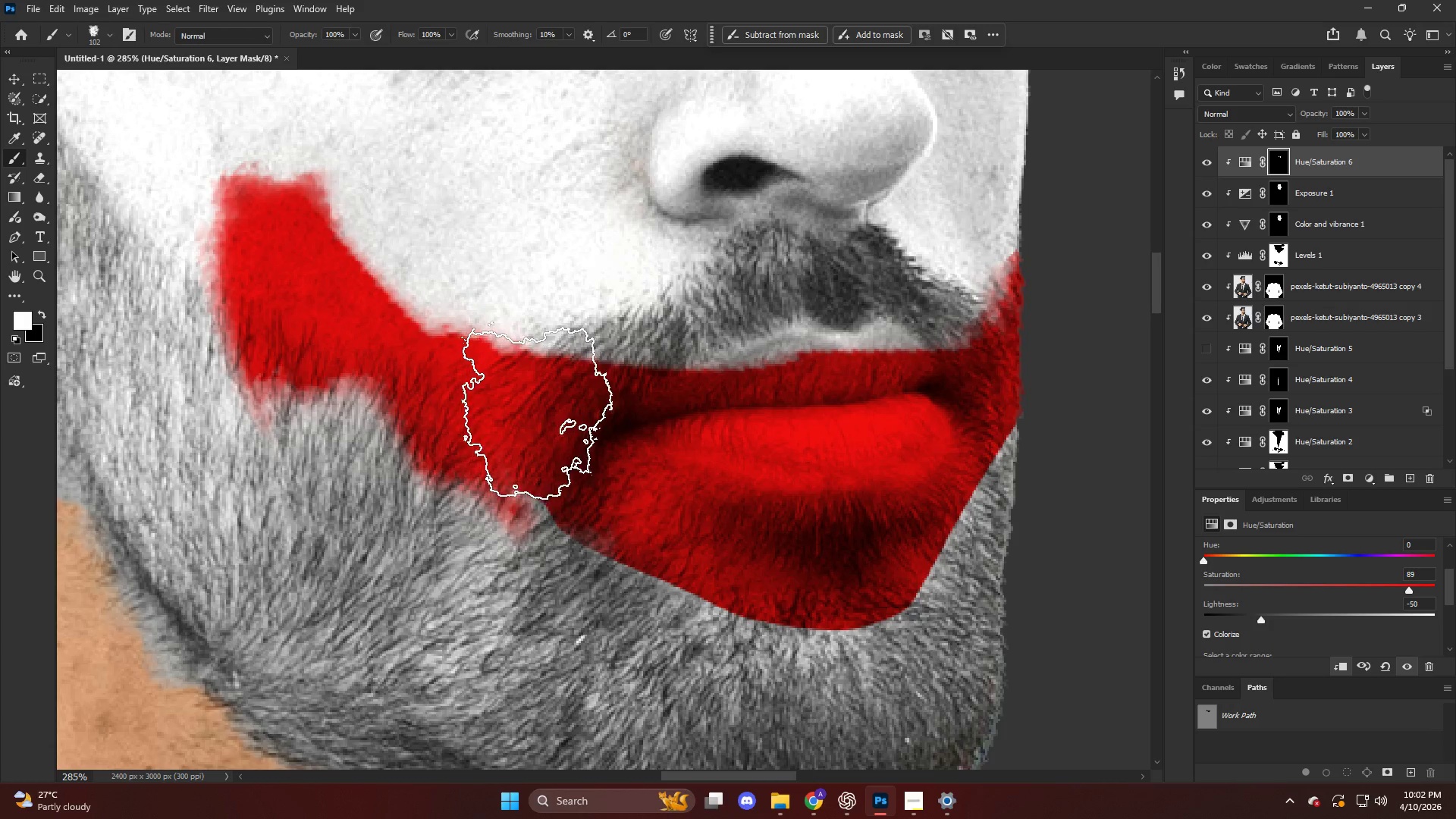 
left_click_drag(start_coordinate=[557, 410], to_coordinate=[688, 416])
 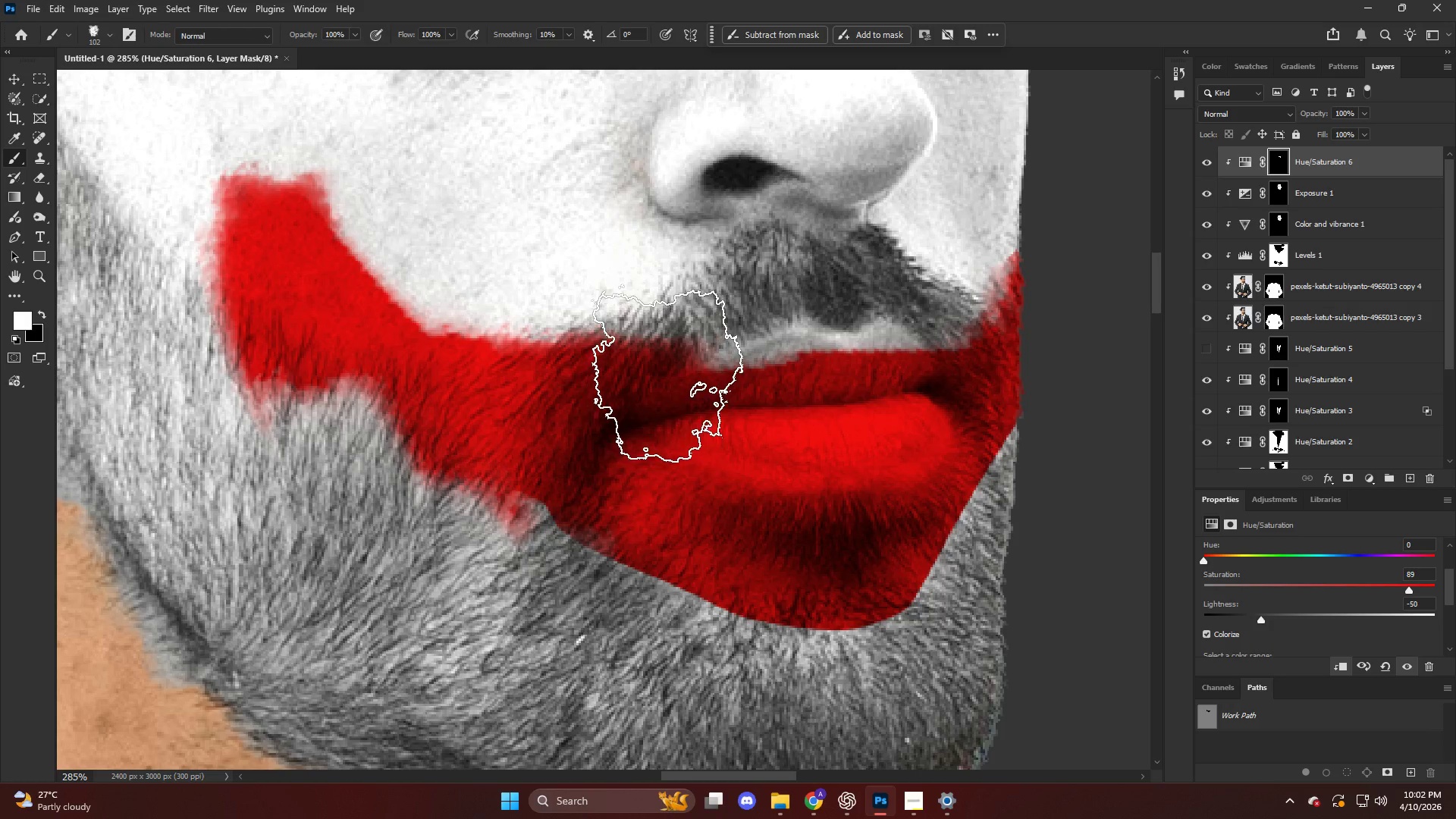 
left_click_drag(start_coordinate=[680, 383], to_coordinate=[687, 423])
 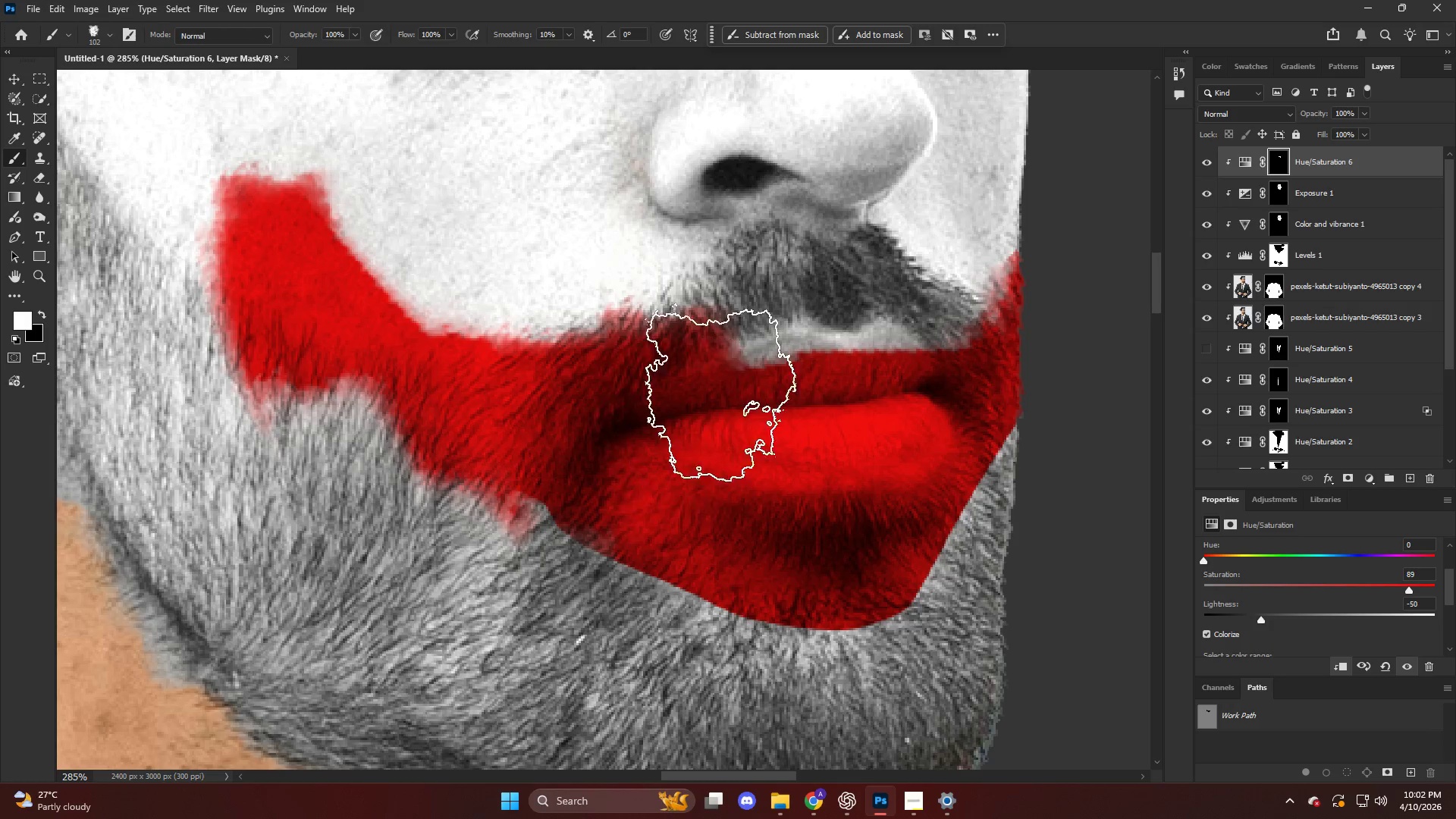 
left_click_drag(start_coordinate=[732, 391], to_coordinate=[729, 434])
 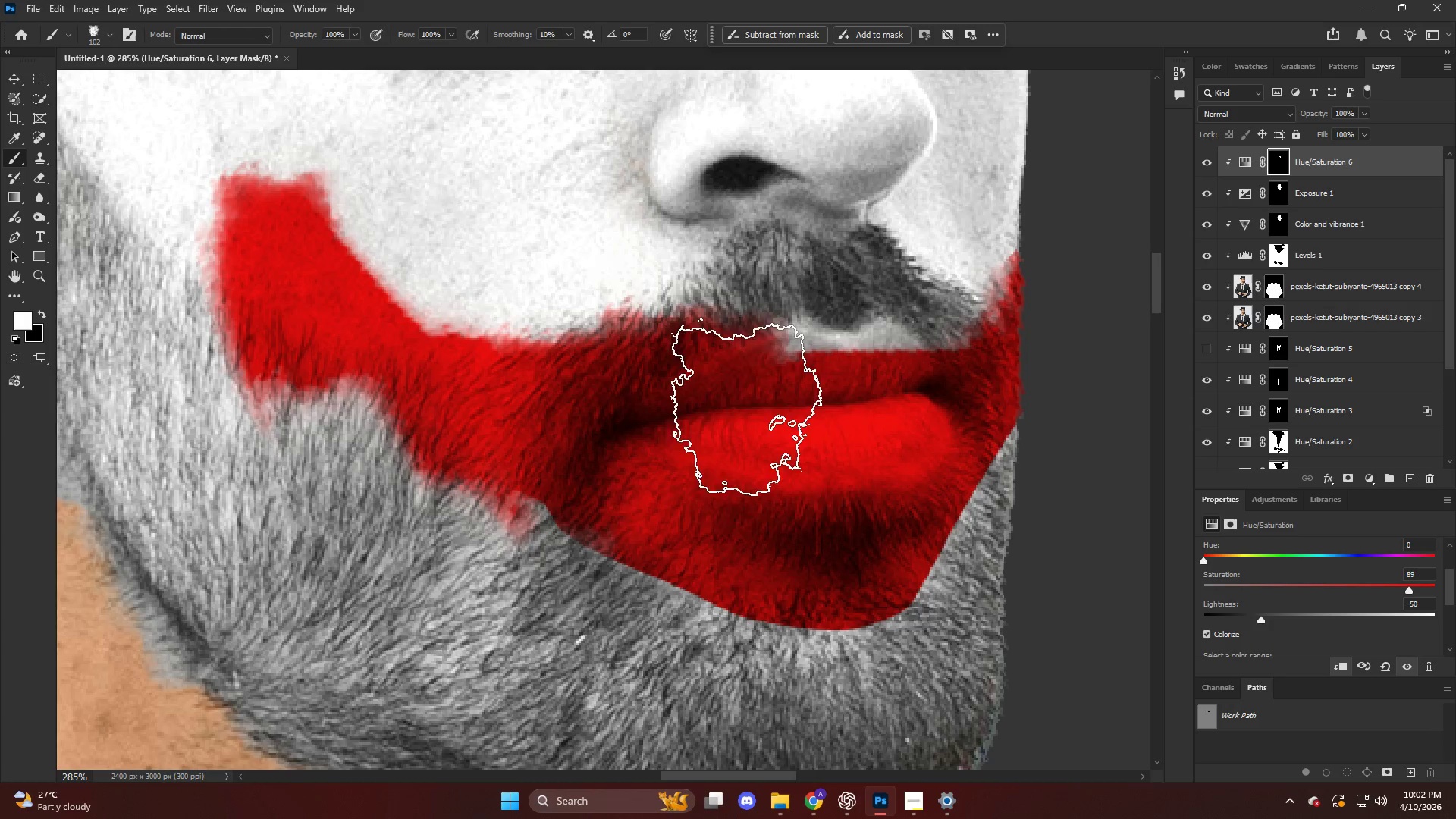 
left_click_drag(start_coordinate=[770, 418], to_coordinate=[786, 447])
 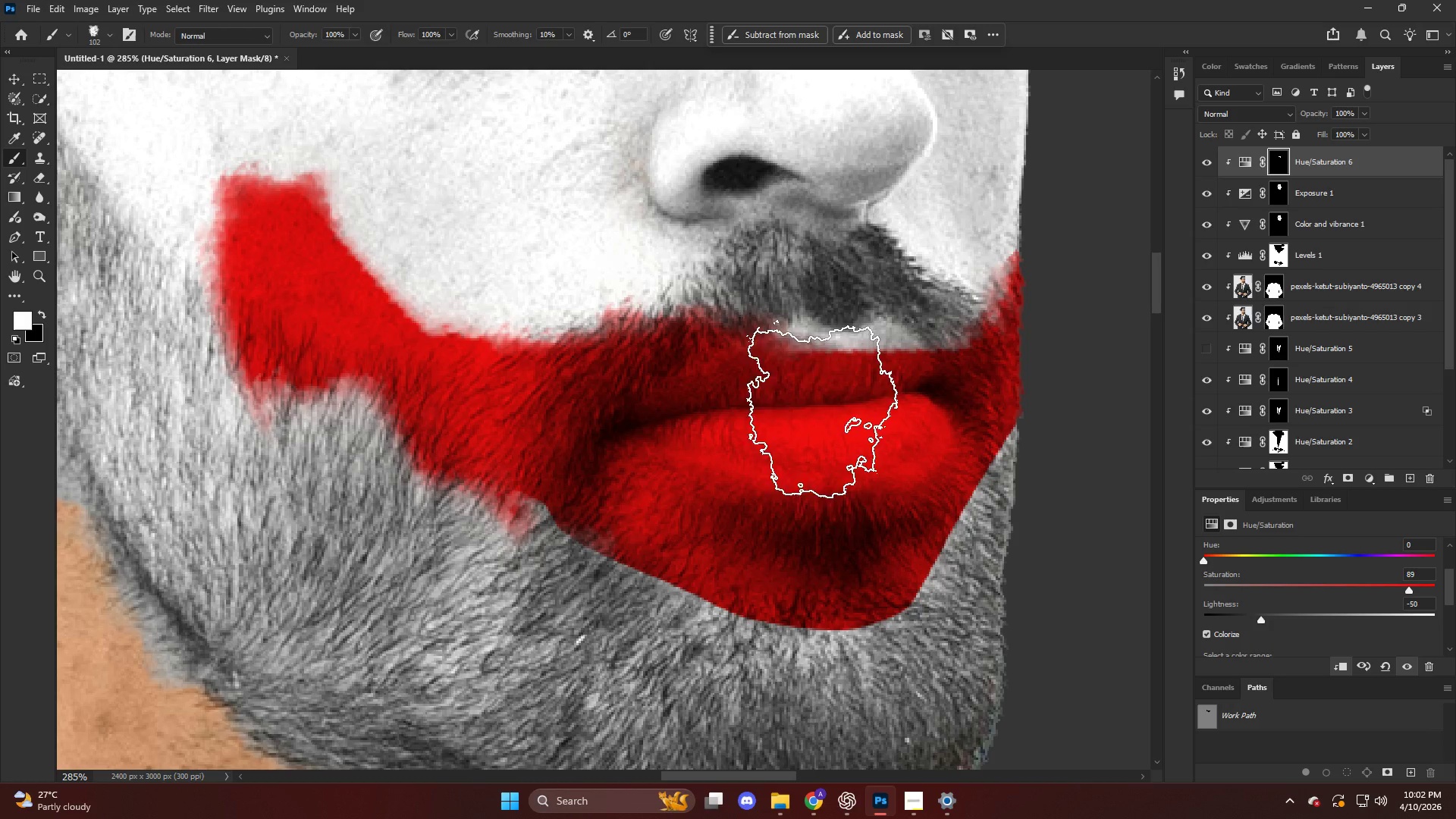 
left_click_drag(start_coordinate=[834, 412], to_coordinate=[838, 441])
 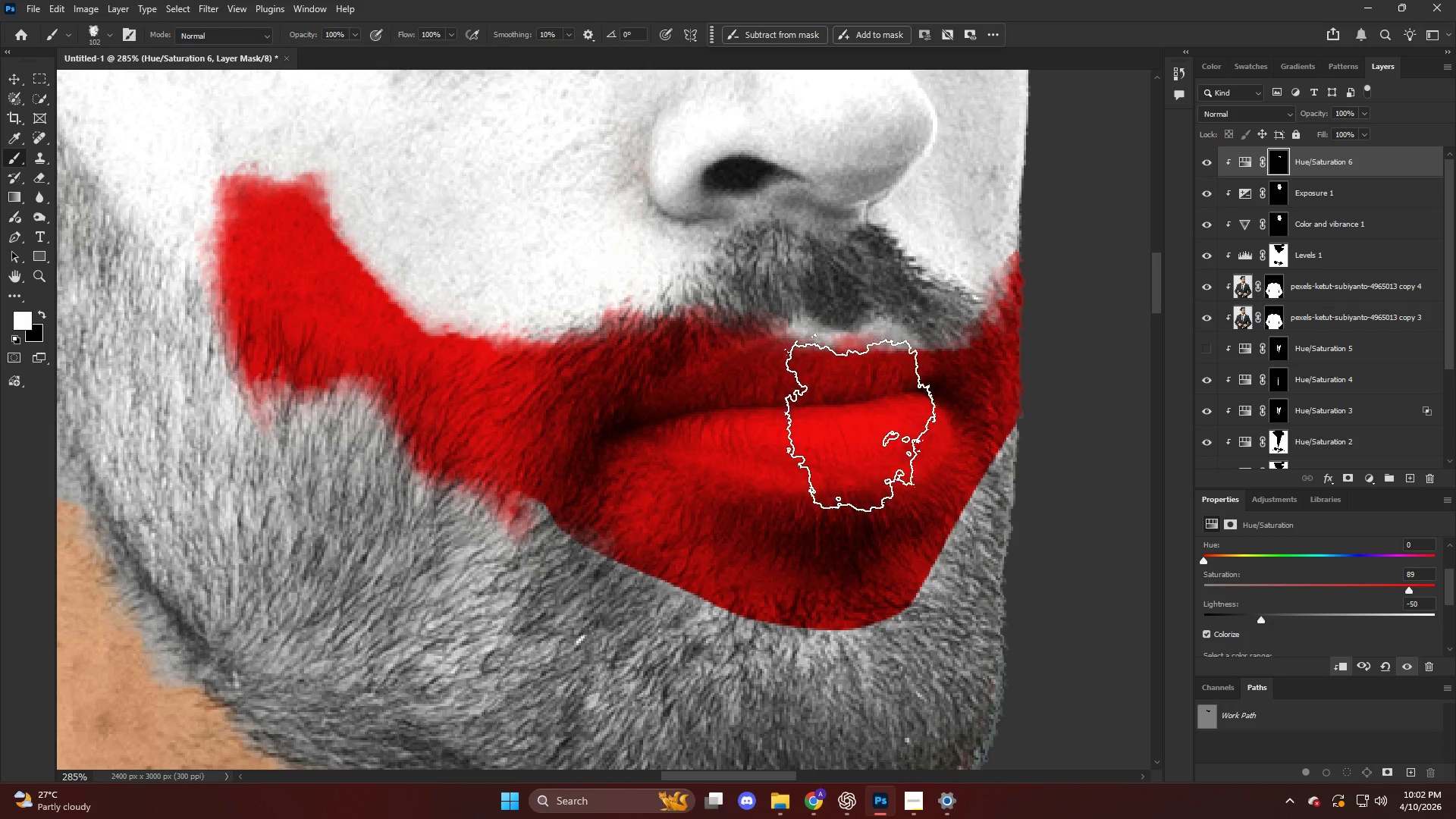 
left_click_drag(start_coordinate=[867, 413], to_coordinate=[860, 438])
 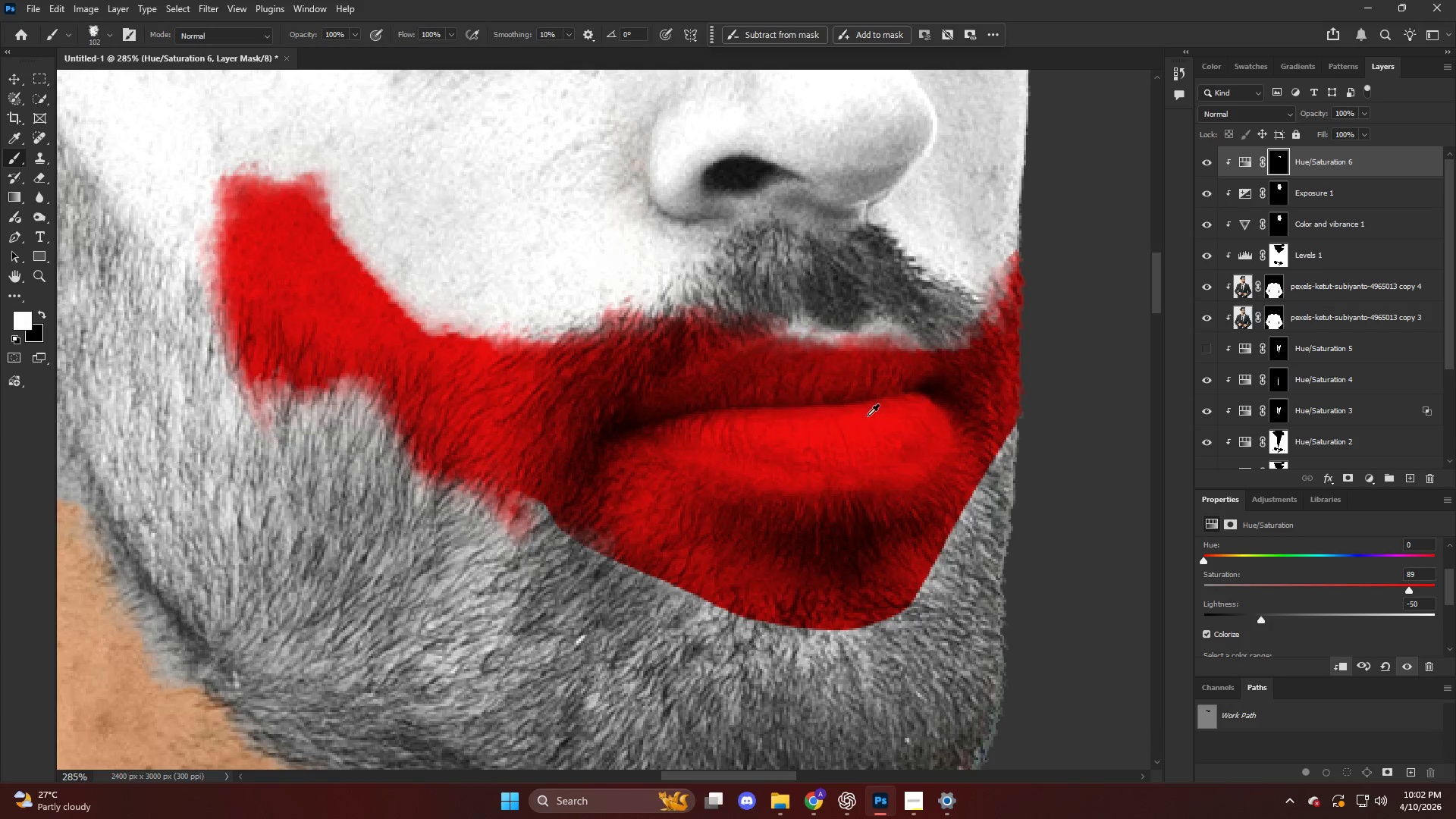 
key(Alt+AltLeft)
 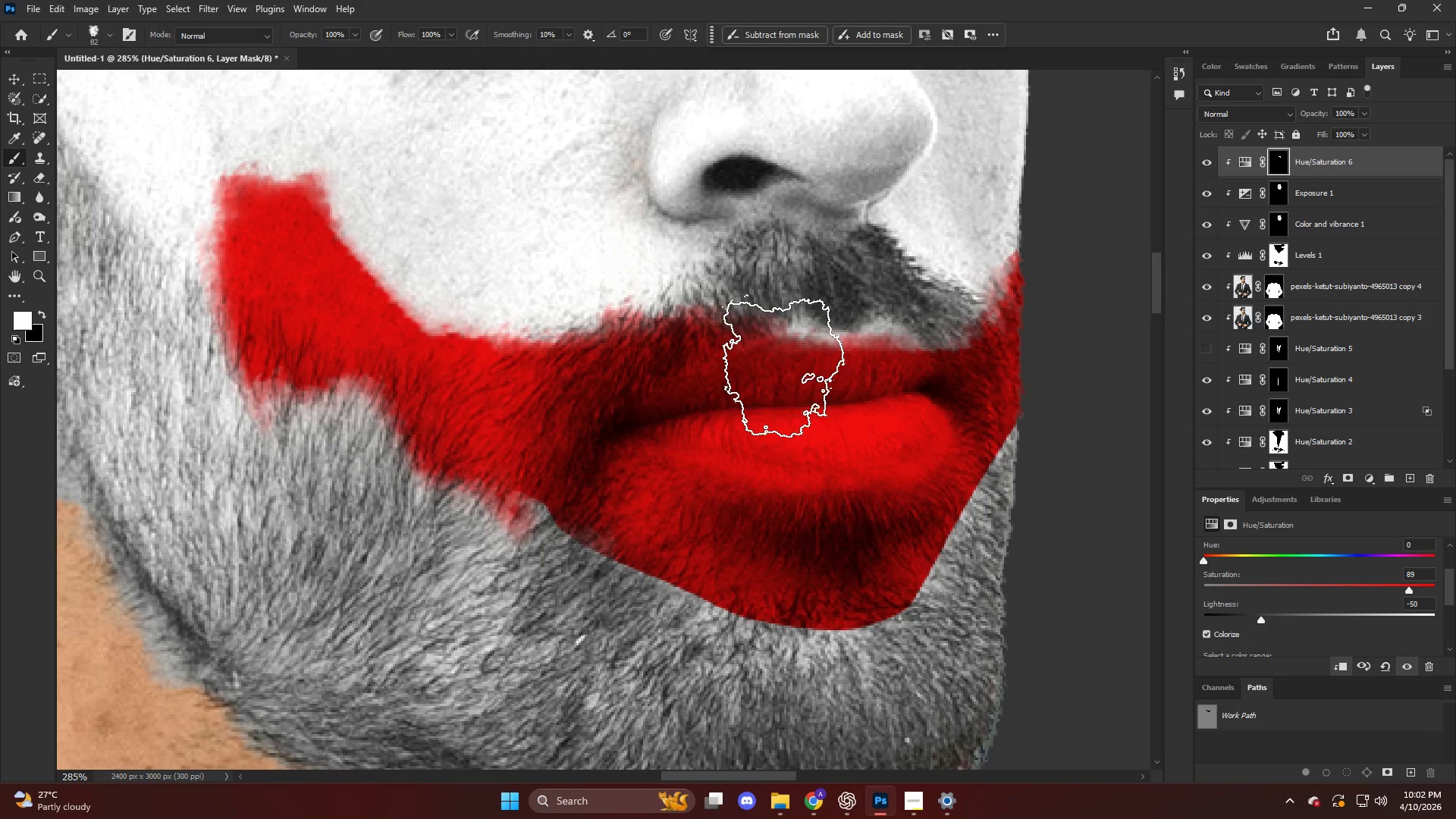 
left_click_drag(start_coordinate=[787, 359], to_coordinate=[799, 432])
 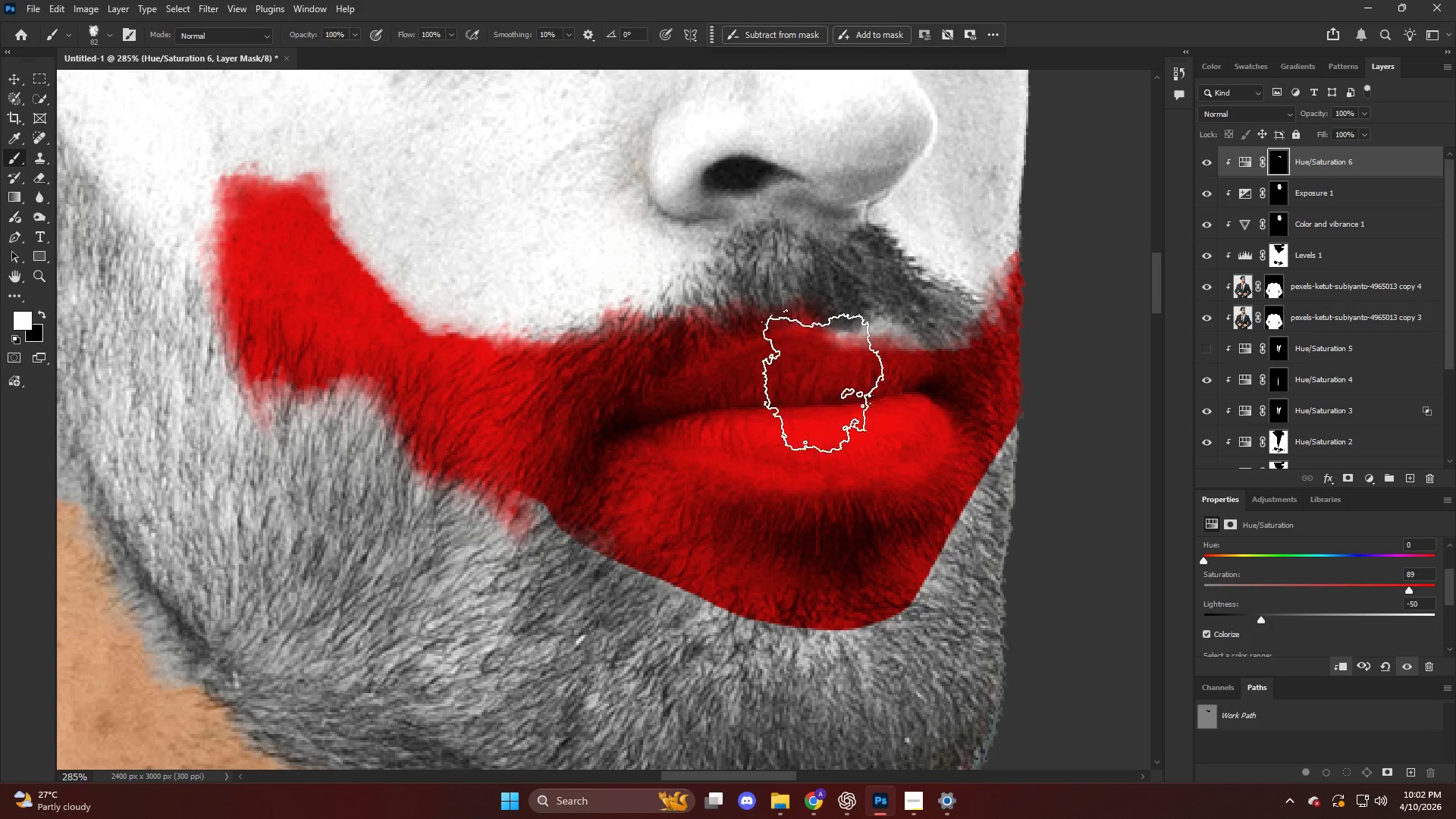 
left_click_drag(start_coordinate=[837, 393], to_coordinate=[852, 413])
 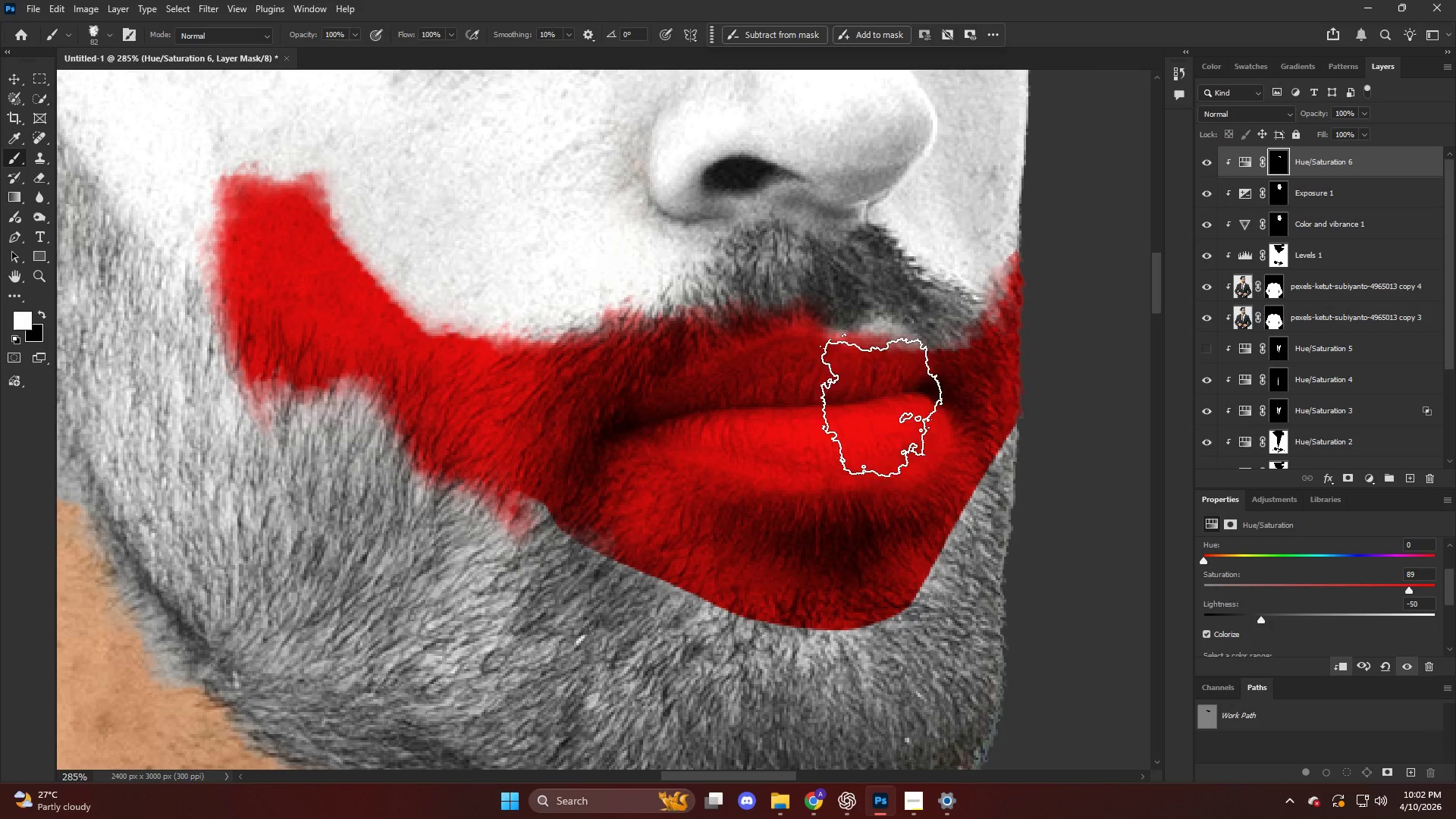 
left_click_drag(start_coordinate=[885, 395], to_coordinate=[884, 412])
 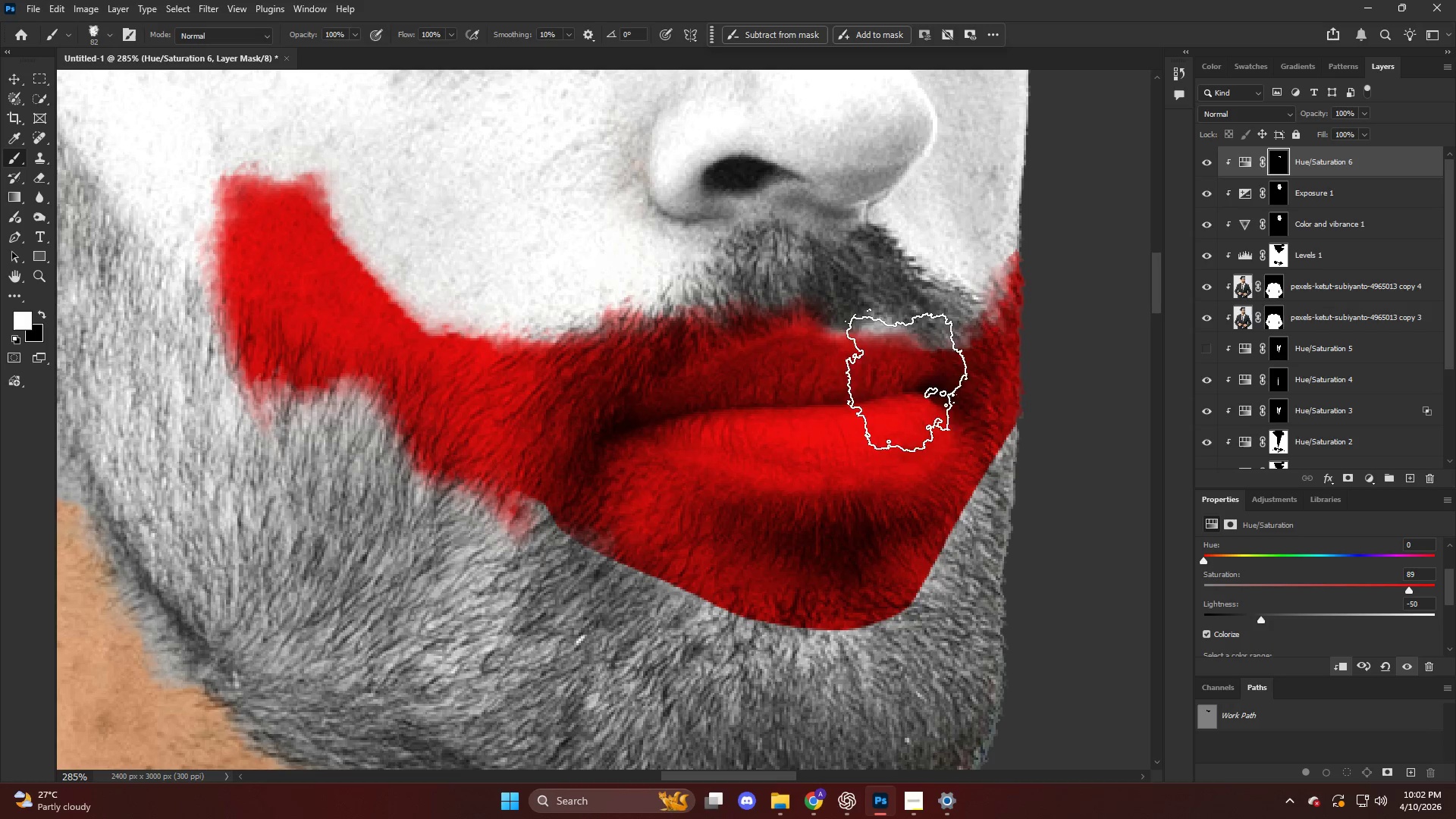 
left_click_drag(start_coordinate=[921, 374], to_coordinate=[952, 363])
 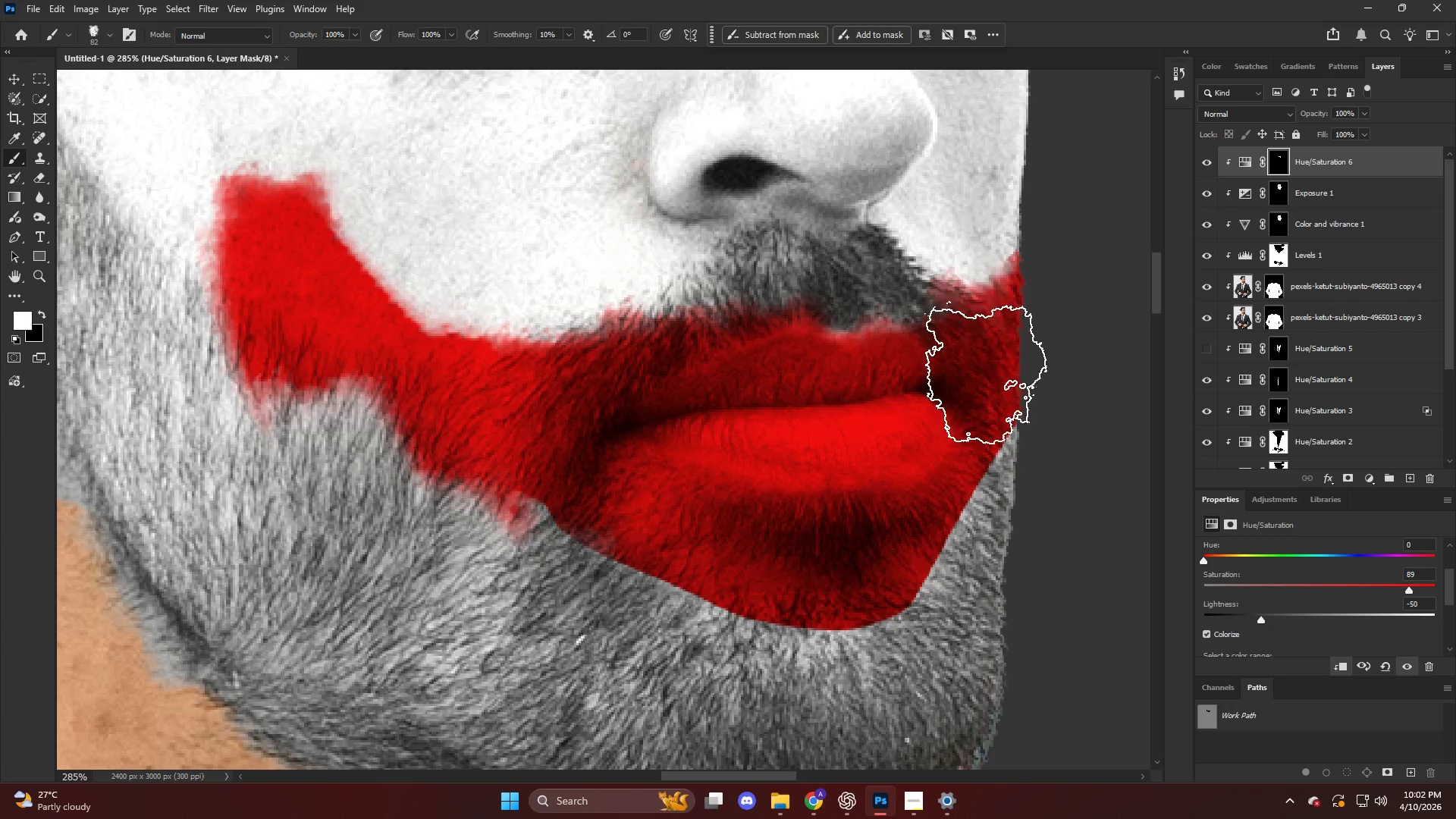 
left_click_drag(start_coordinate=[992, 337], to_coordinate=[992, 359])
 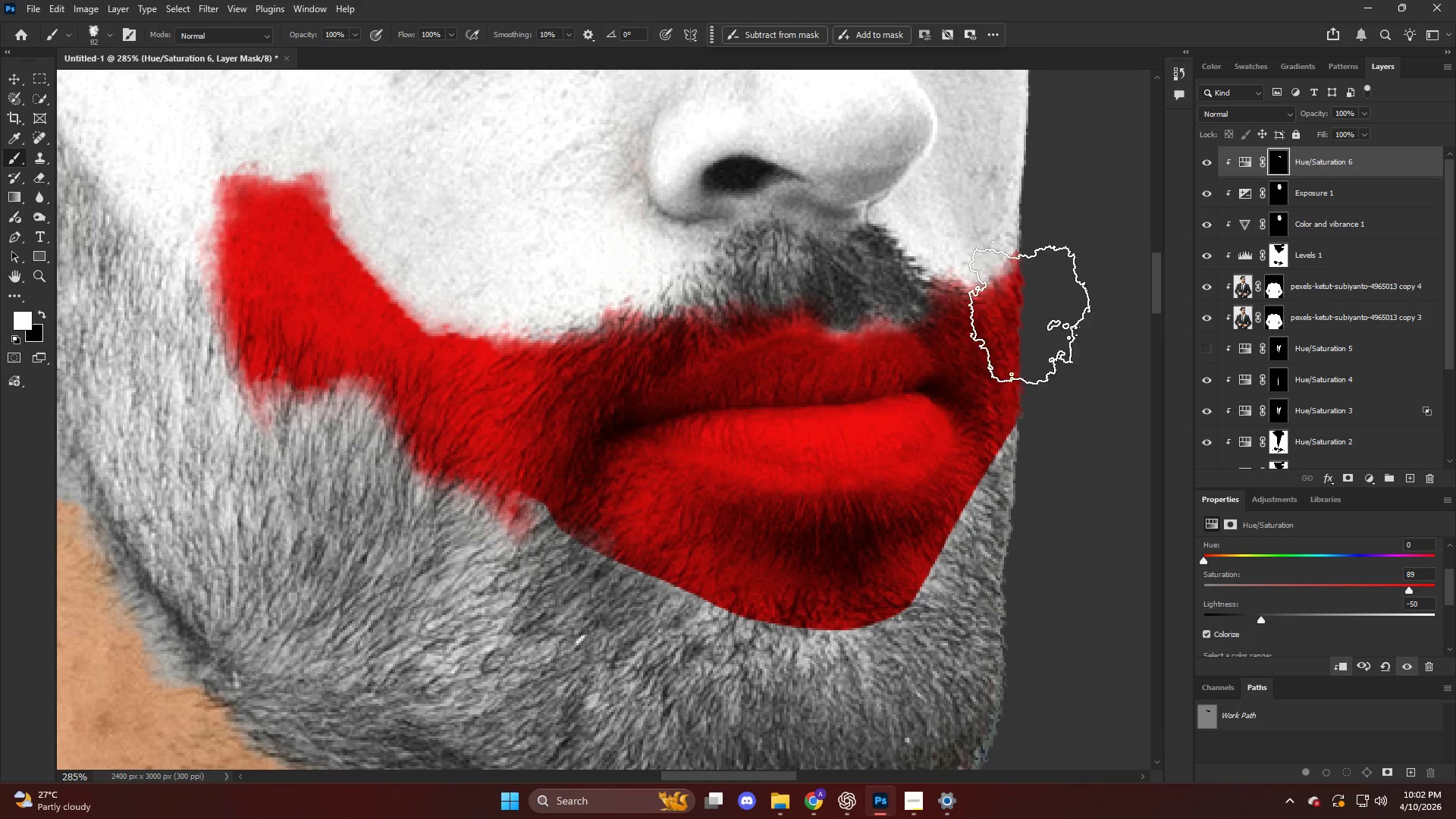 
left_click_drag(start_coordinate=[1034, 309], to_coordinate=[1054, 293])
 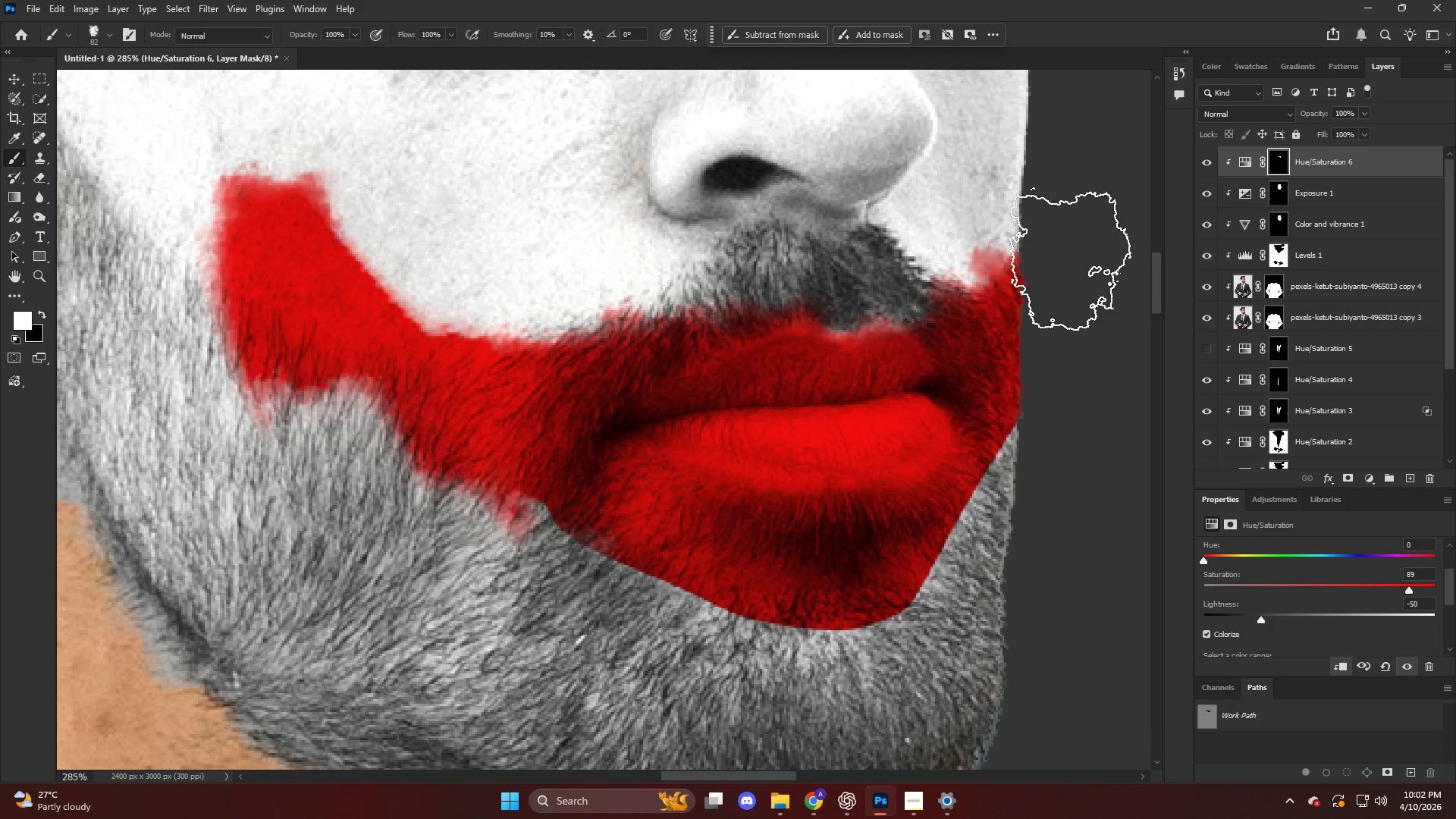 
left_click_drag(start_coordinate=[1078, 253], to_coordinate=[1087, 261])
 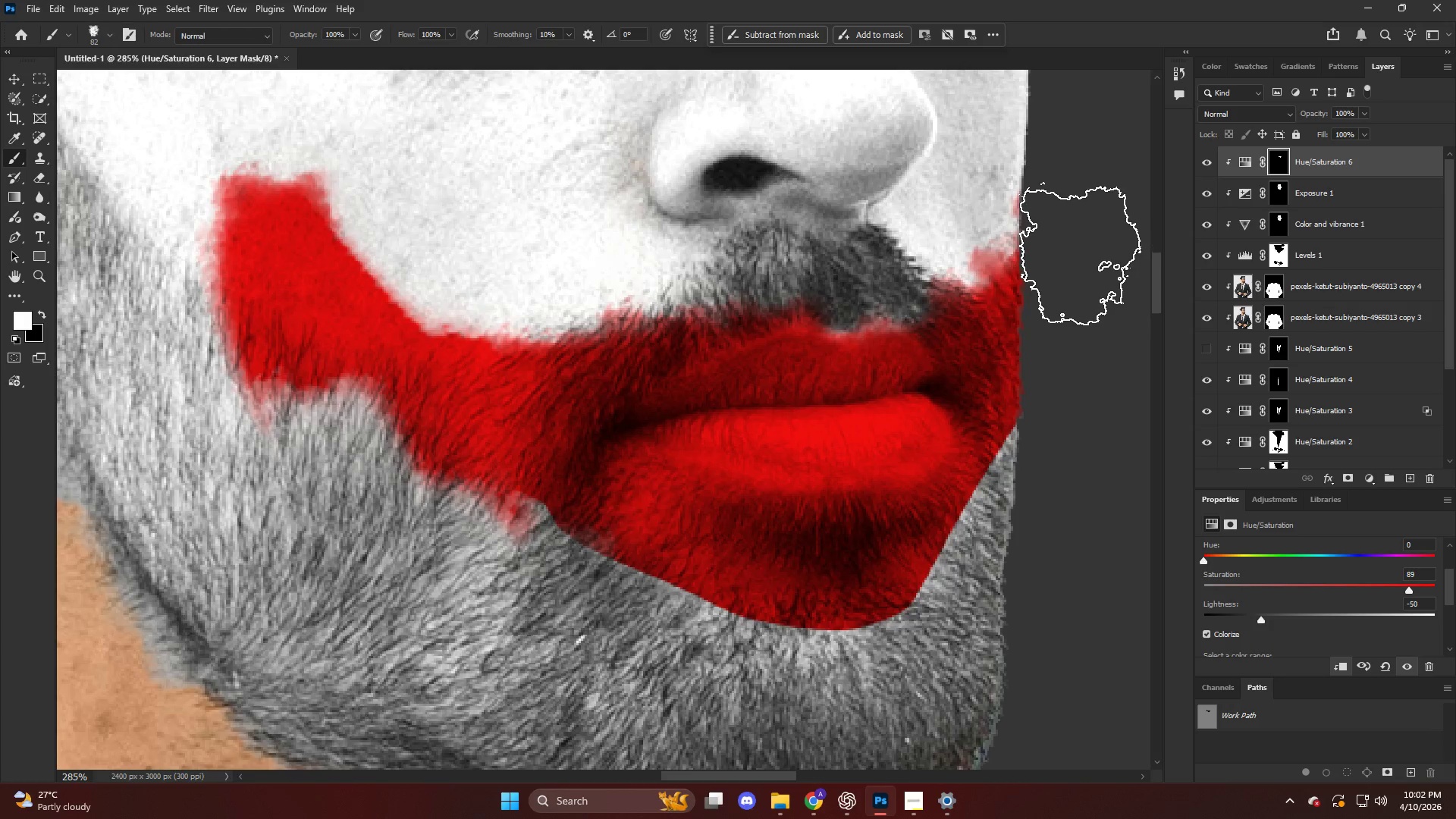 
hold_key(key=AltLeft, duration=0.38)
hold_key(key=AltLeft, duration=0.36)
scroll: coordinate [929, 383], scroll_direction: up, amount: 1.0
 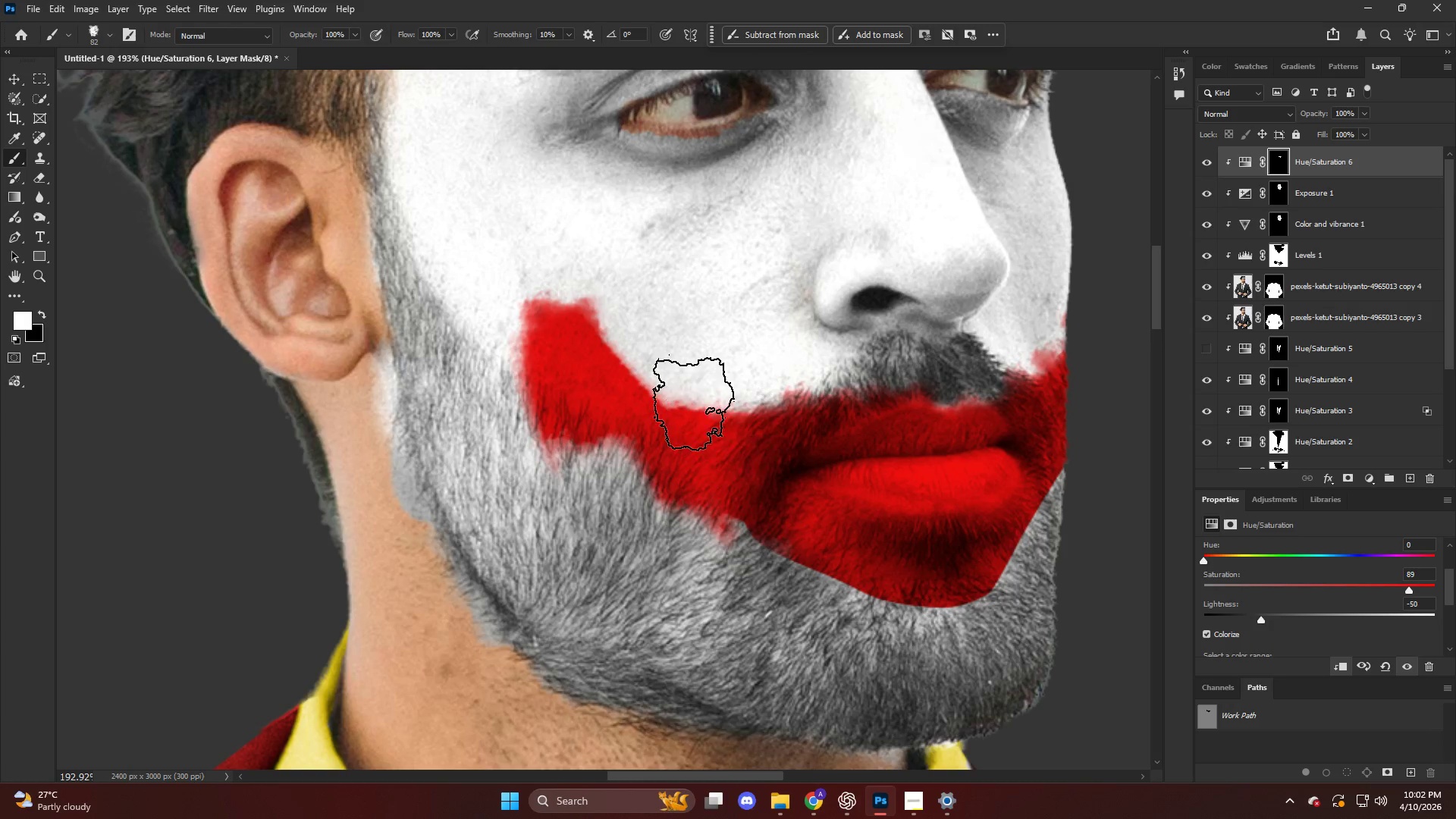 
key(X)
 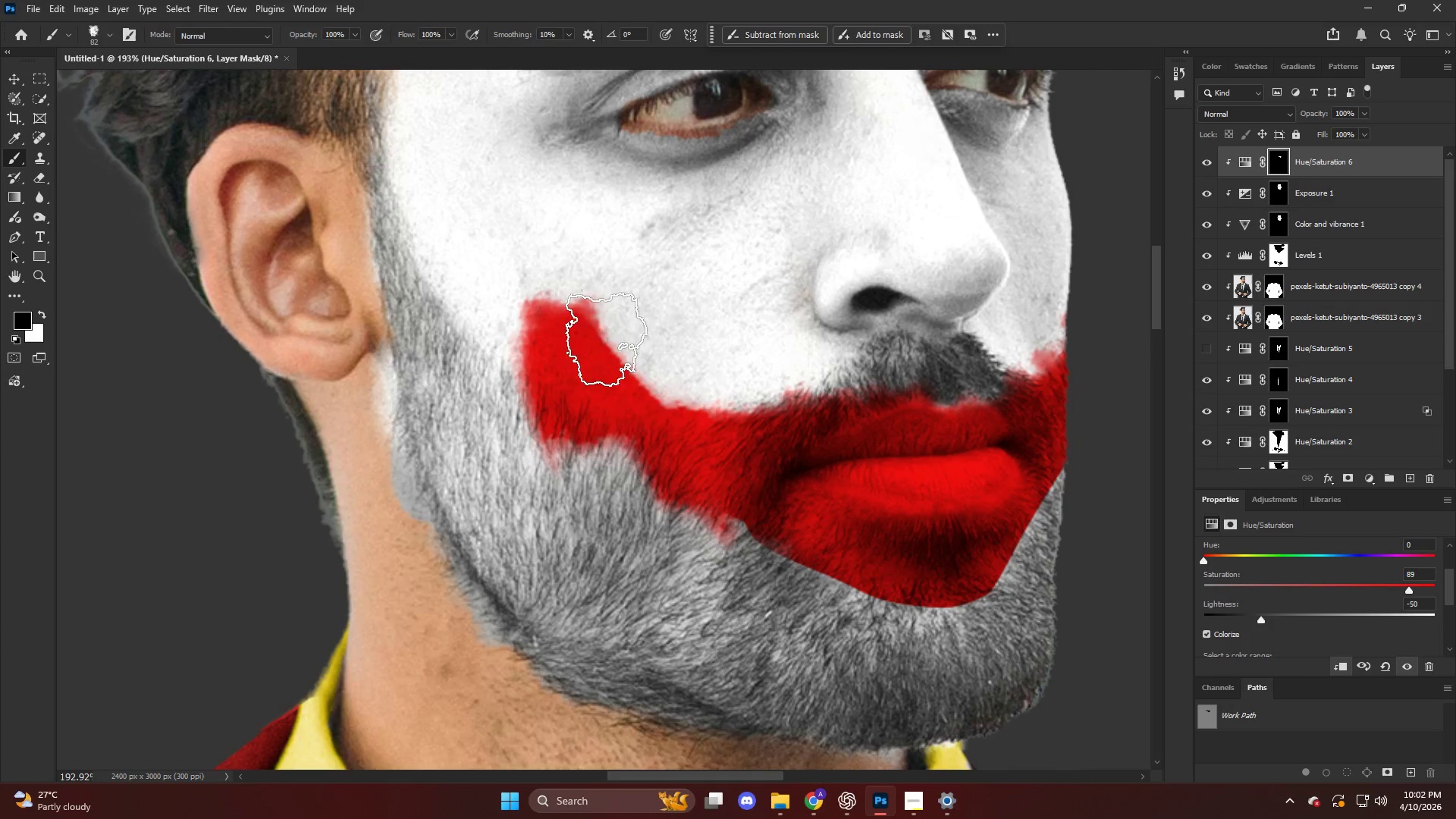 
left_click_drag(start_coordinate=[601, 325], to_coordinate=[742, 441])
 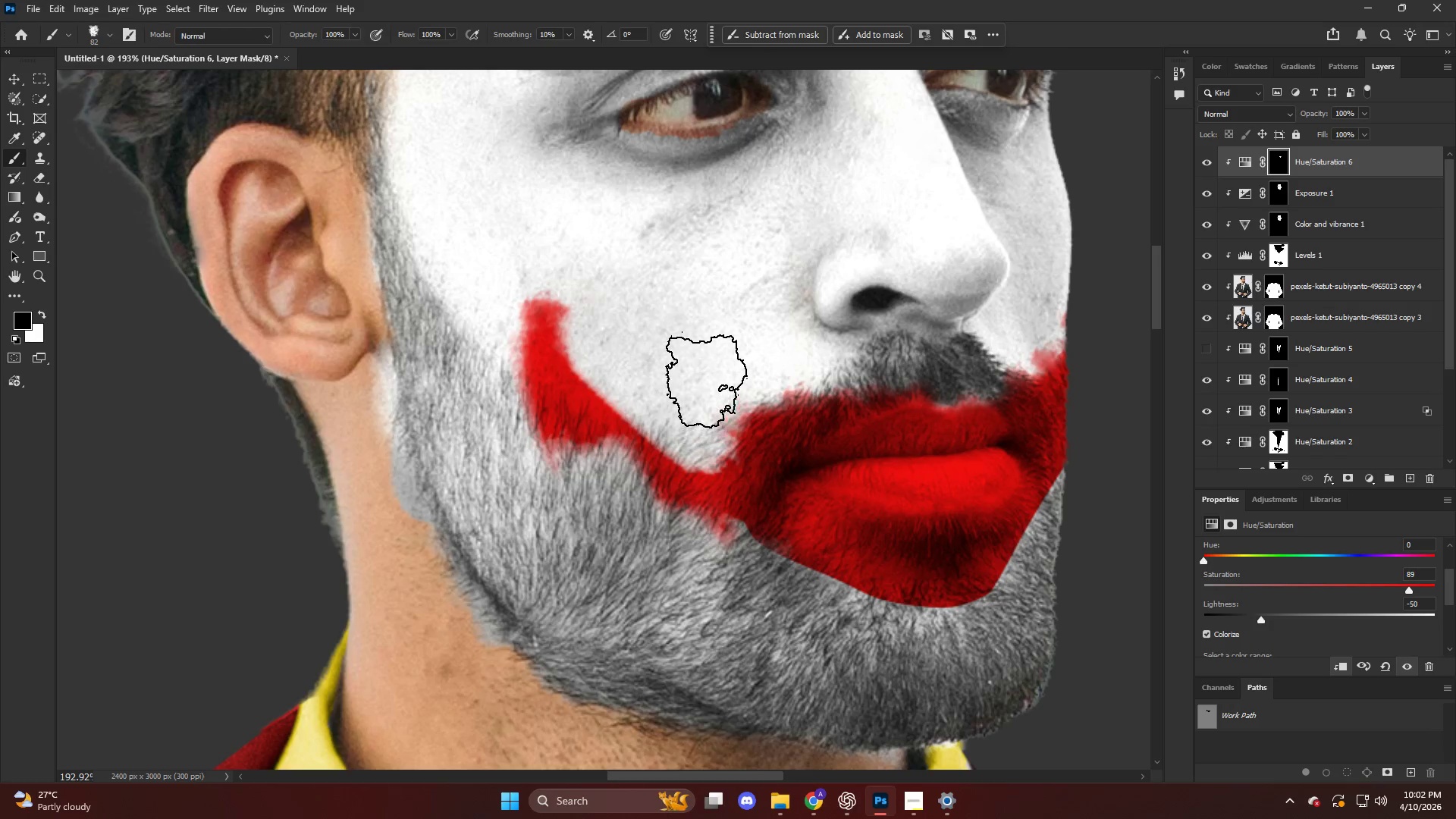 
key(Control+ControlLeft)
 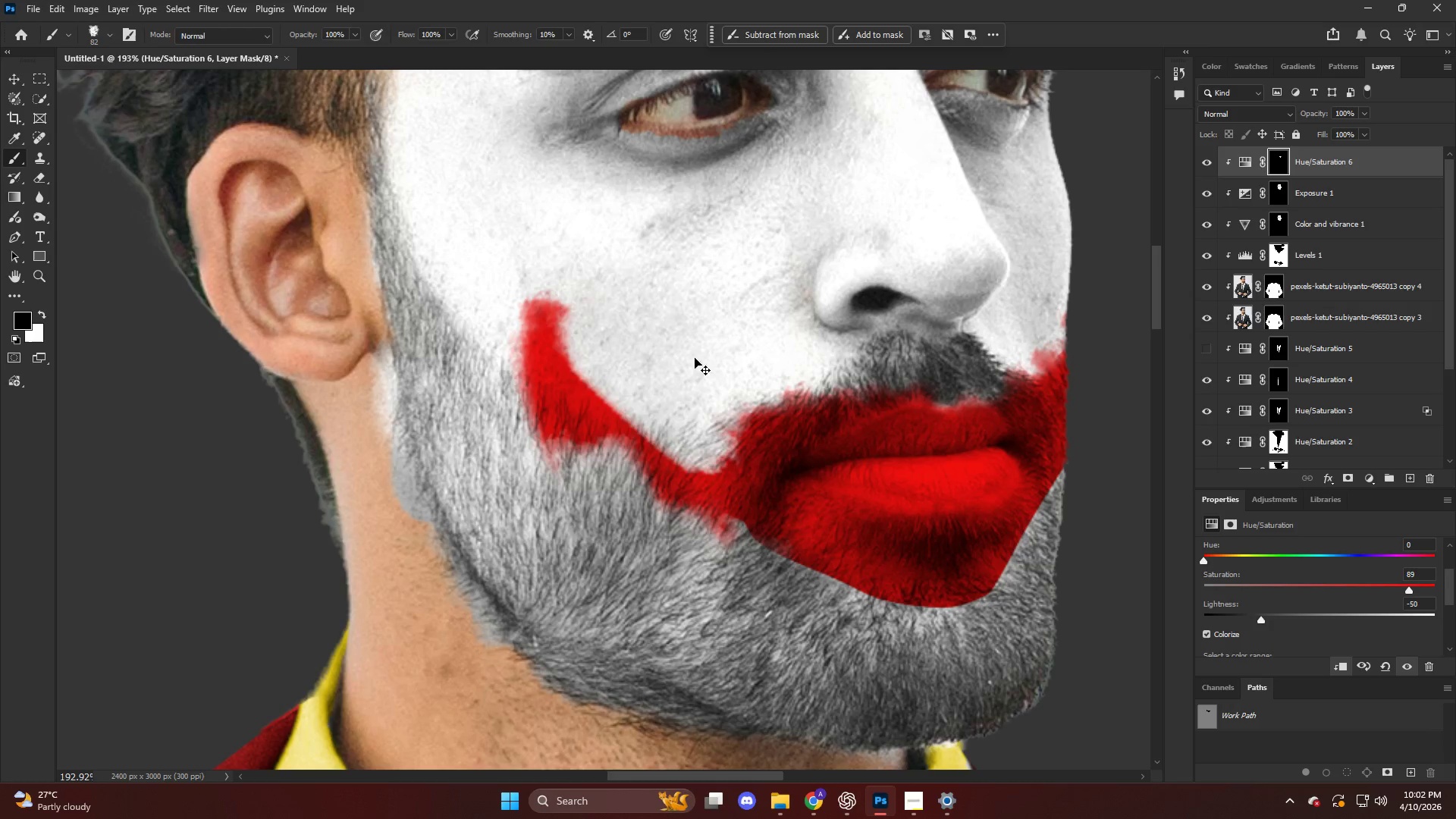 
key(Control+Z)
 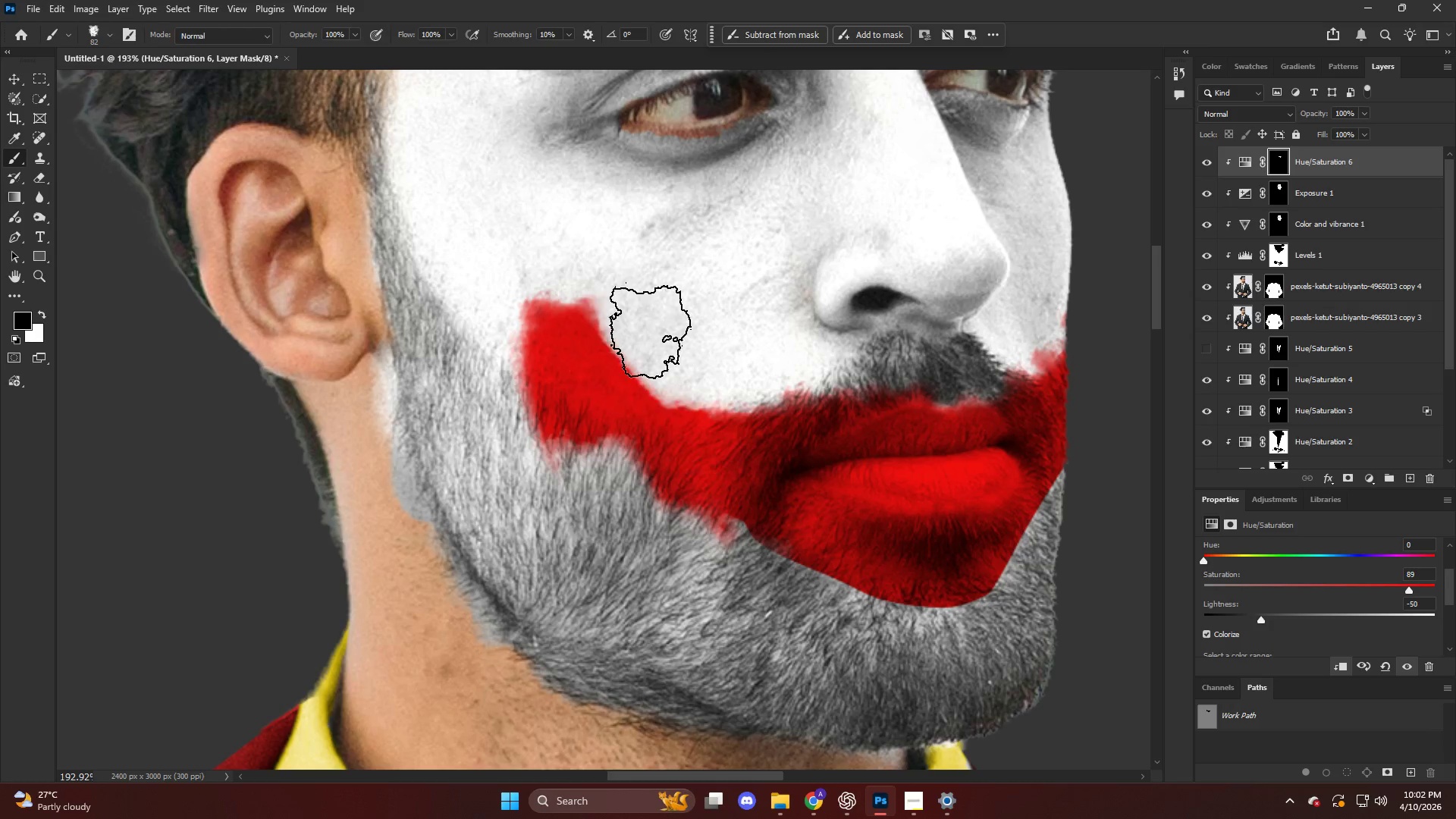 
key(X)
 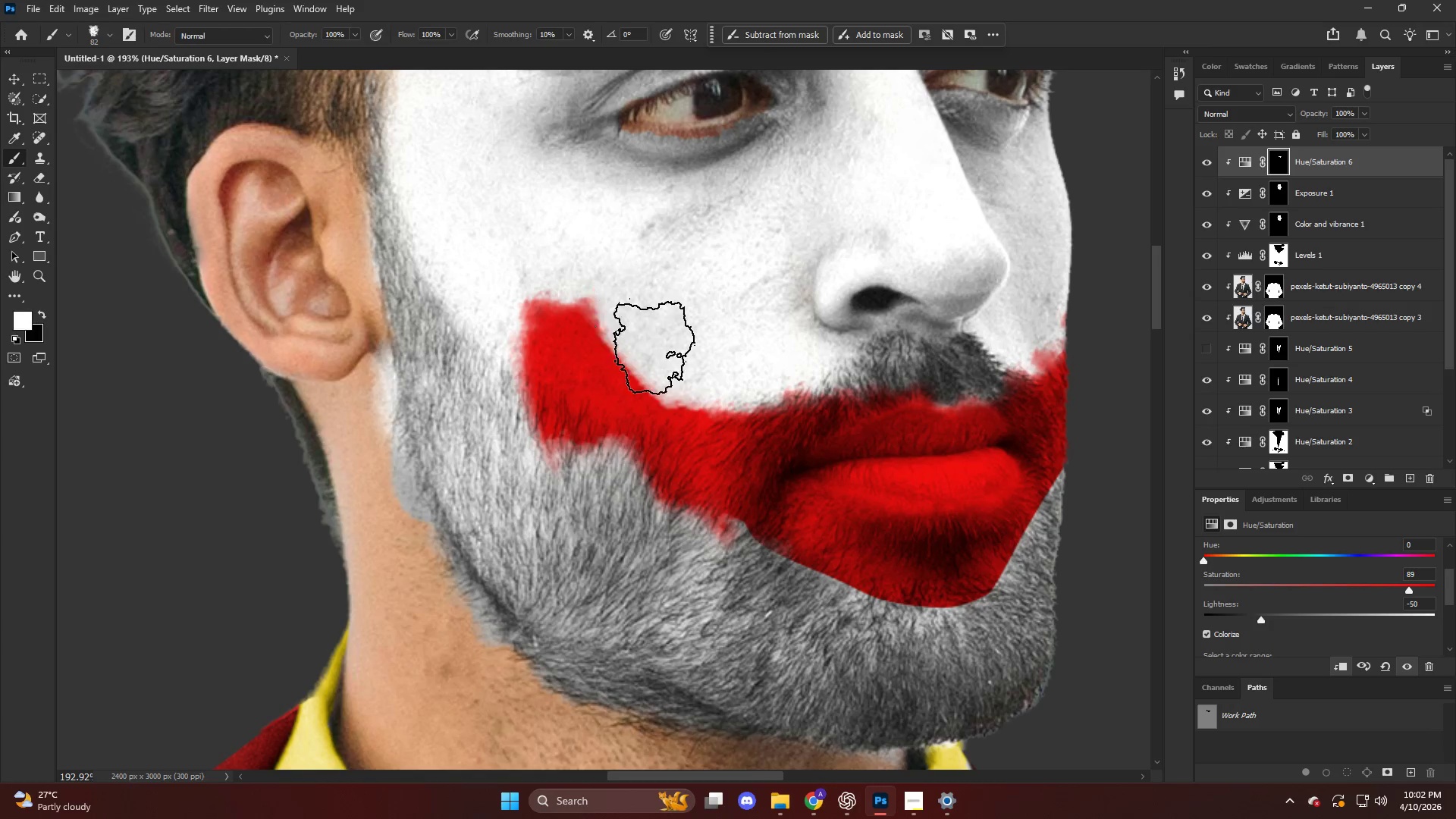 
left_click_drag(start_coordinate=[633, 311], to_coordinate=[692, 390])
 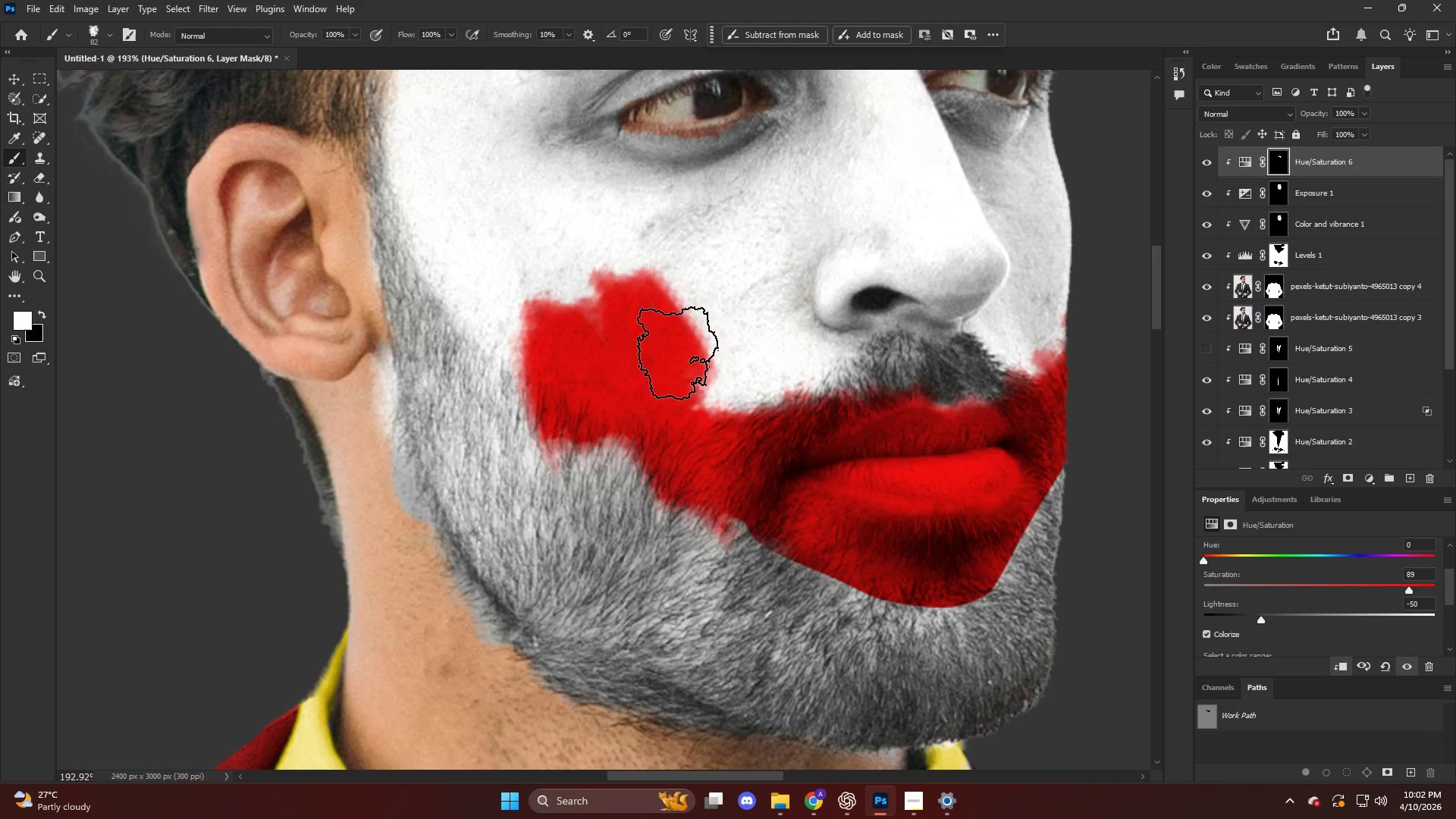 
left_click_drag(start_coordinate=[698, 369], to_coordinate=[726, 405])
 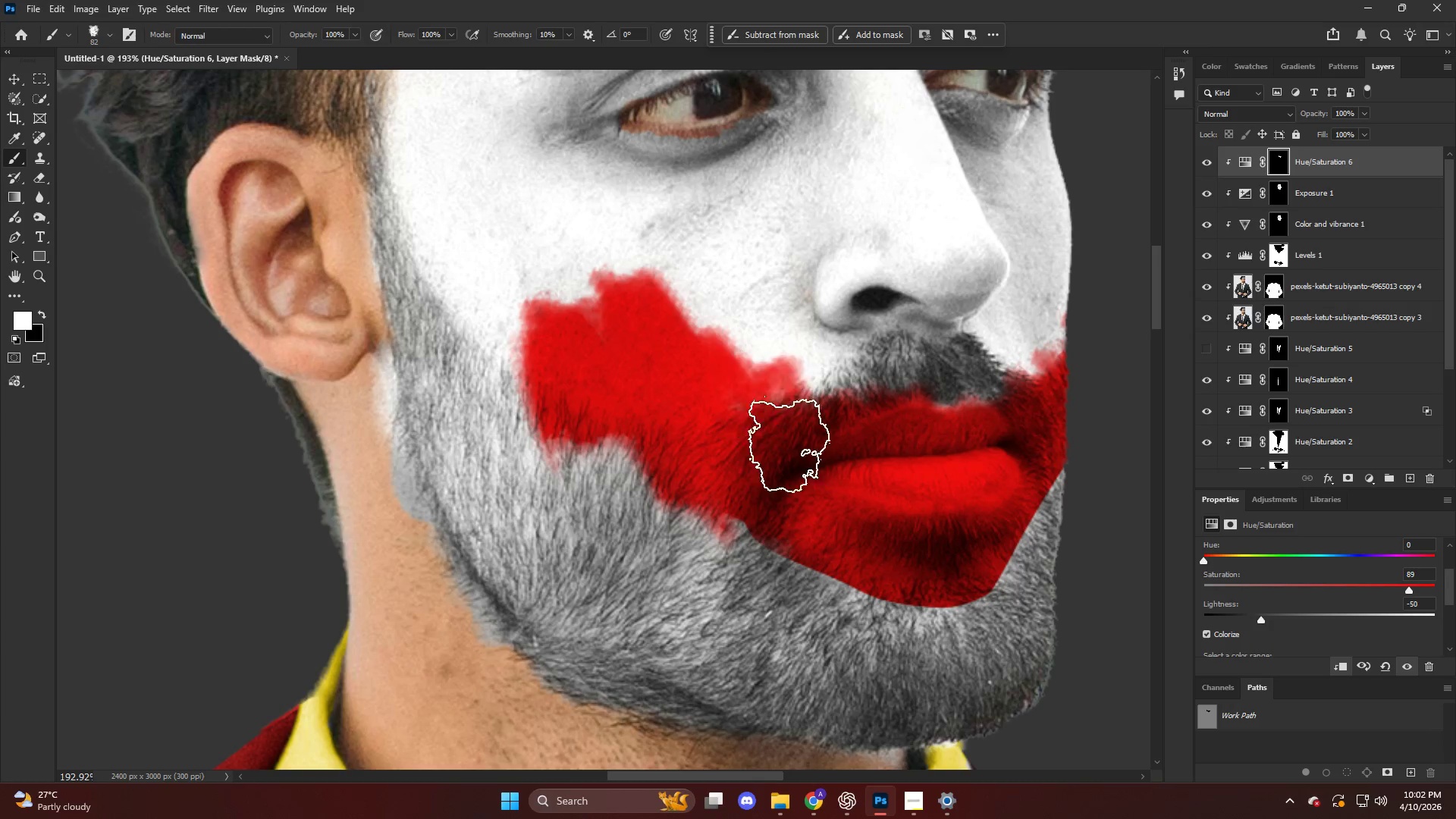 
left_click_drag(start_coordinate=[772, 399], to_coordinate=[792, 449])
 